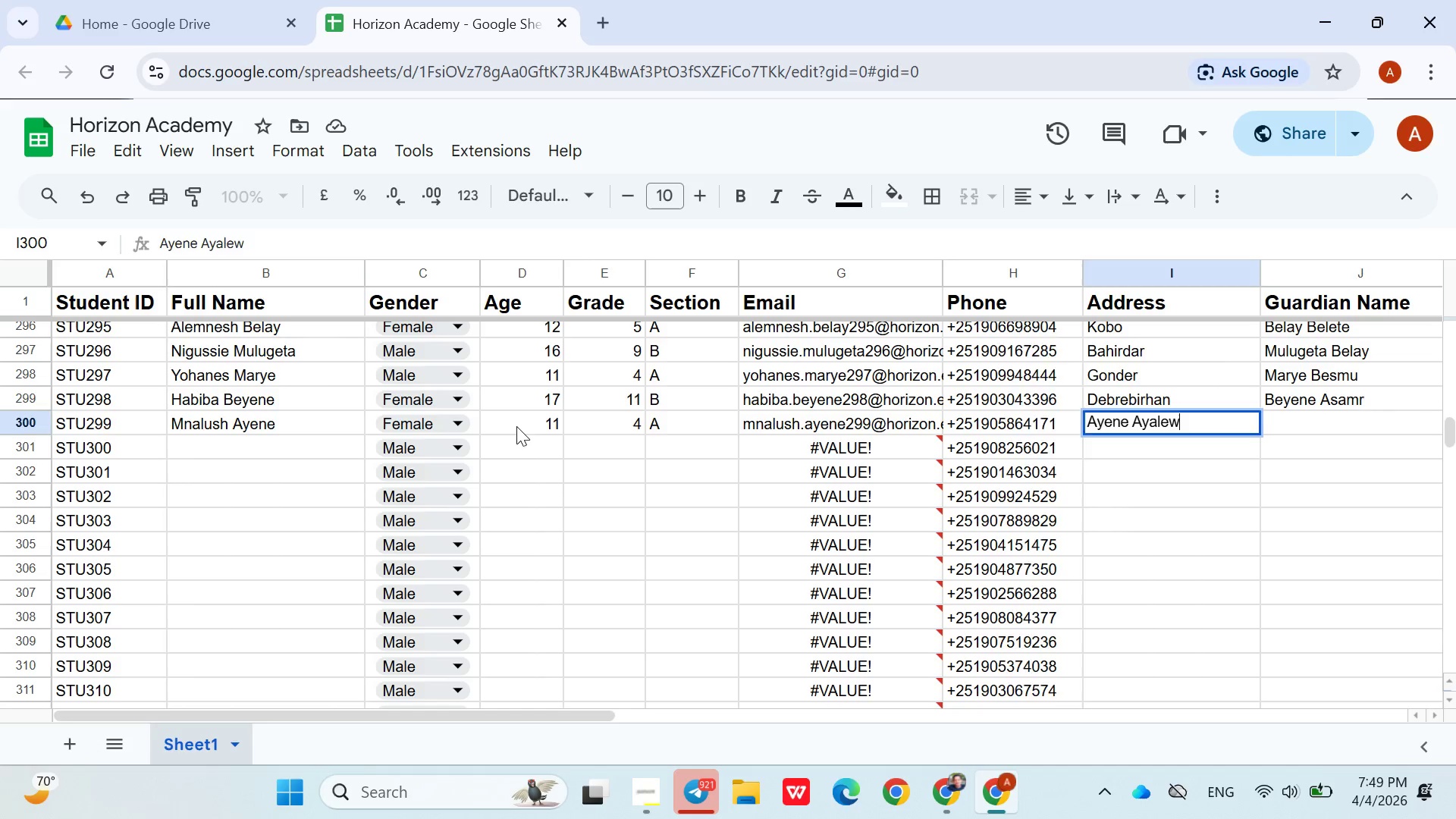 
key(ArrowDown)
 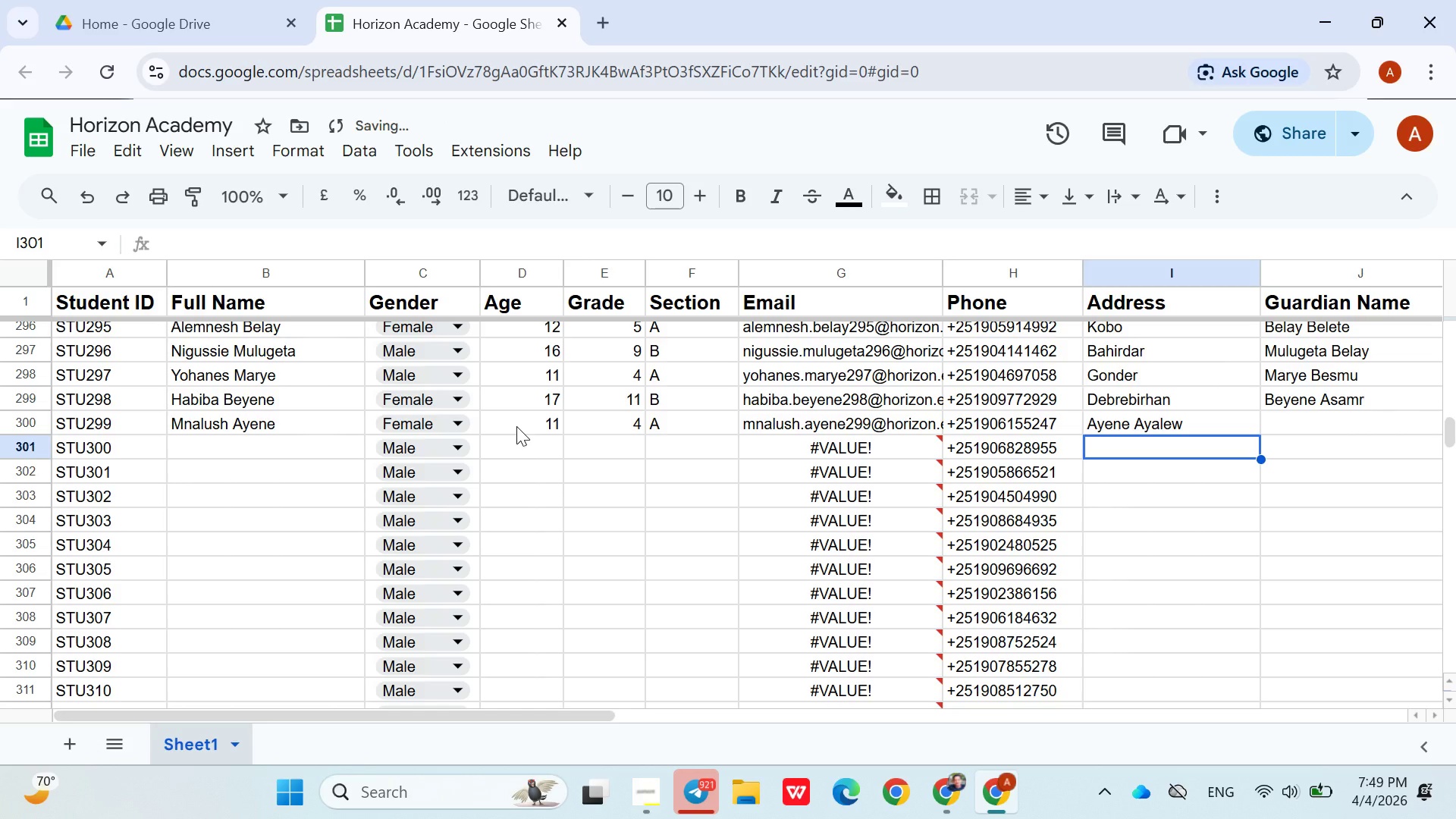 
key(ArrowUp)
 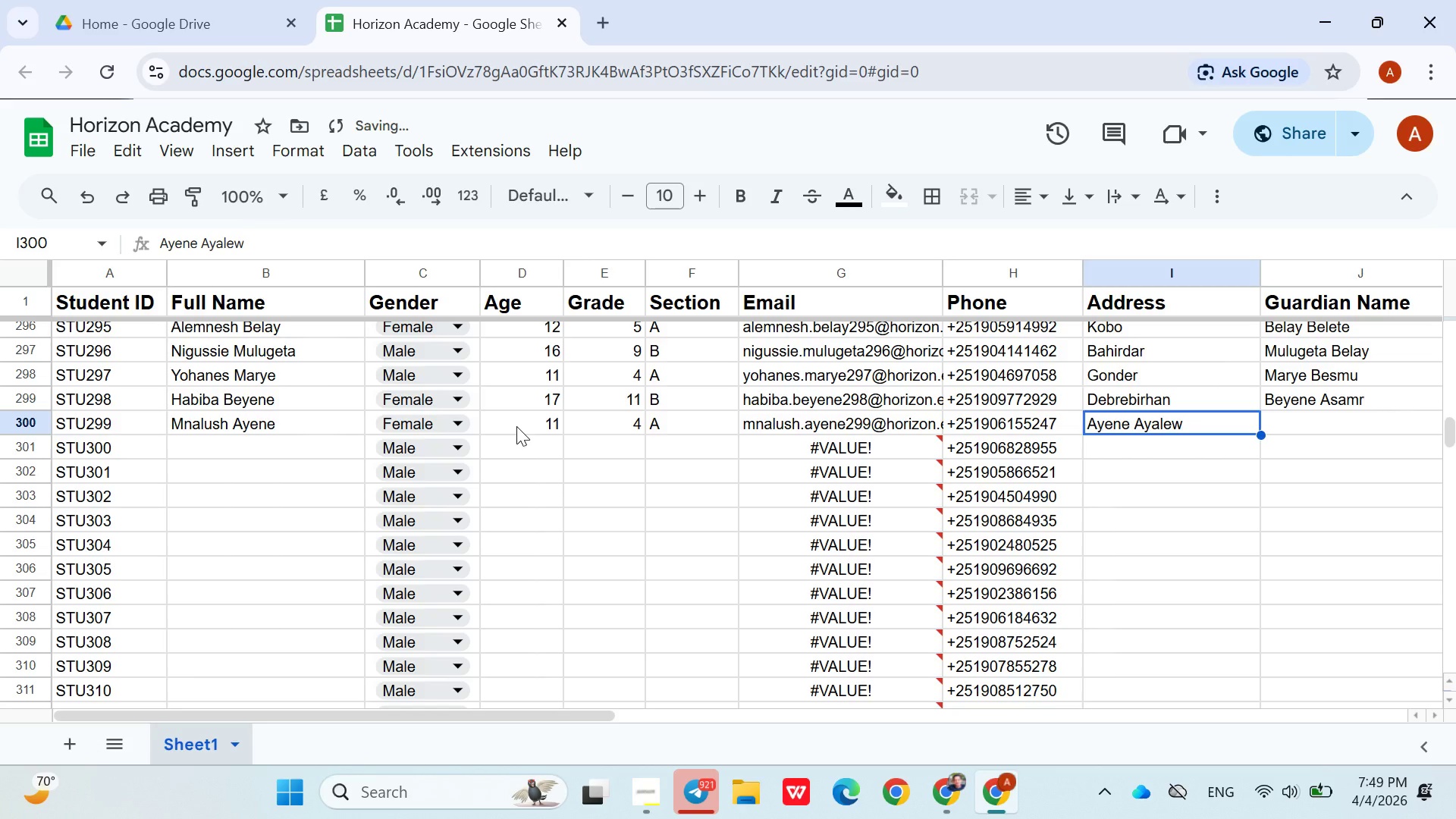 
key(Control+C)
 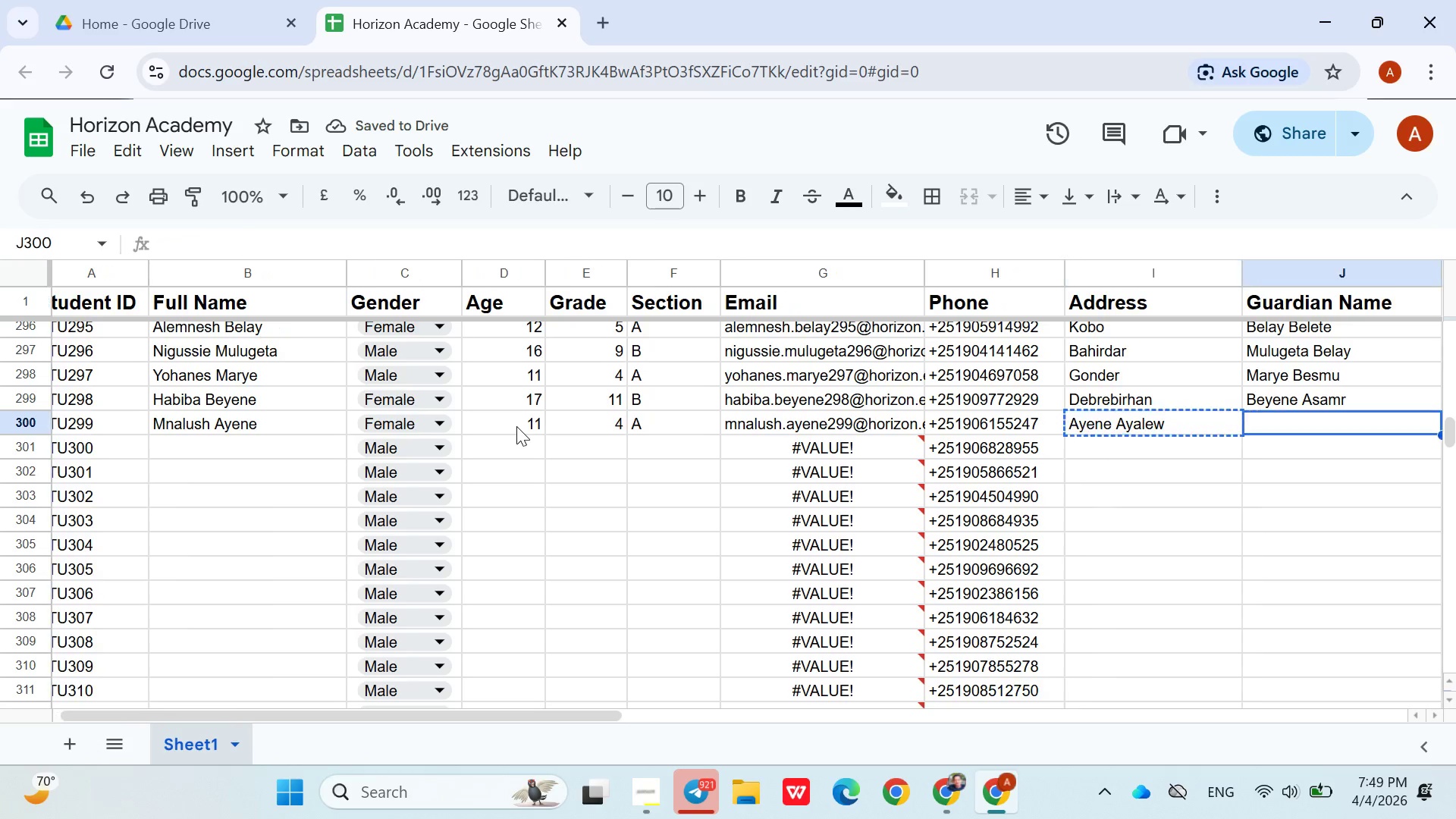 
key(ArrowRight)
 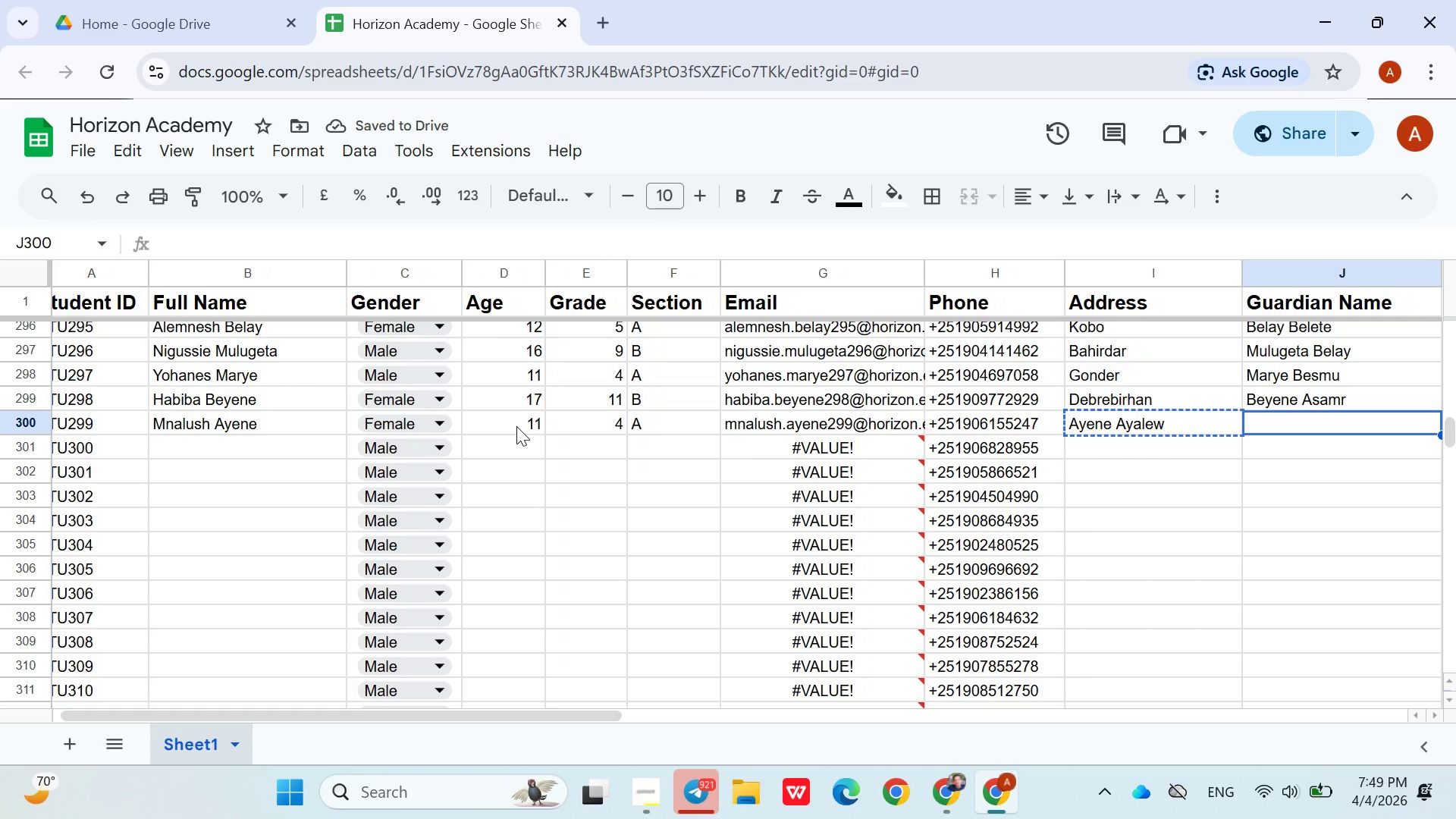 
key(Control+V)
 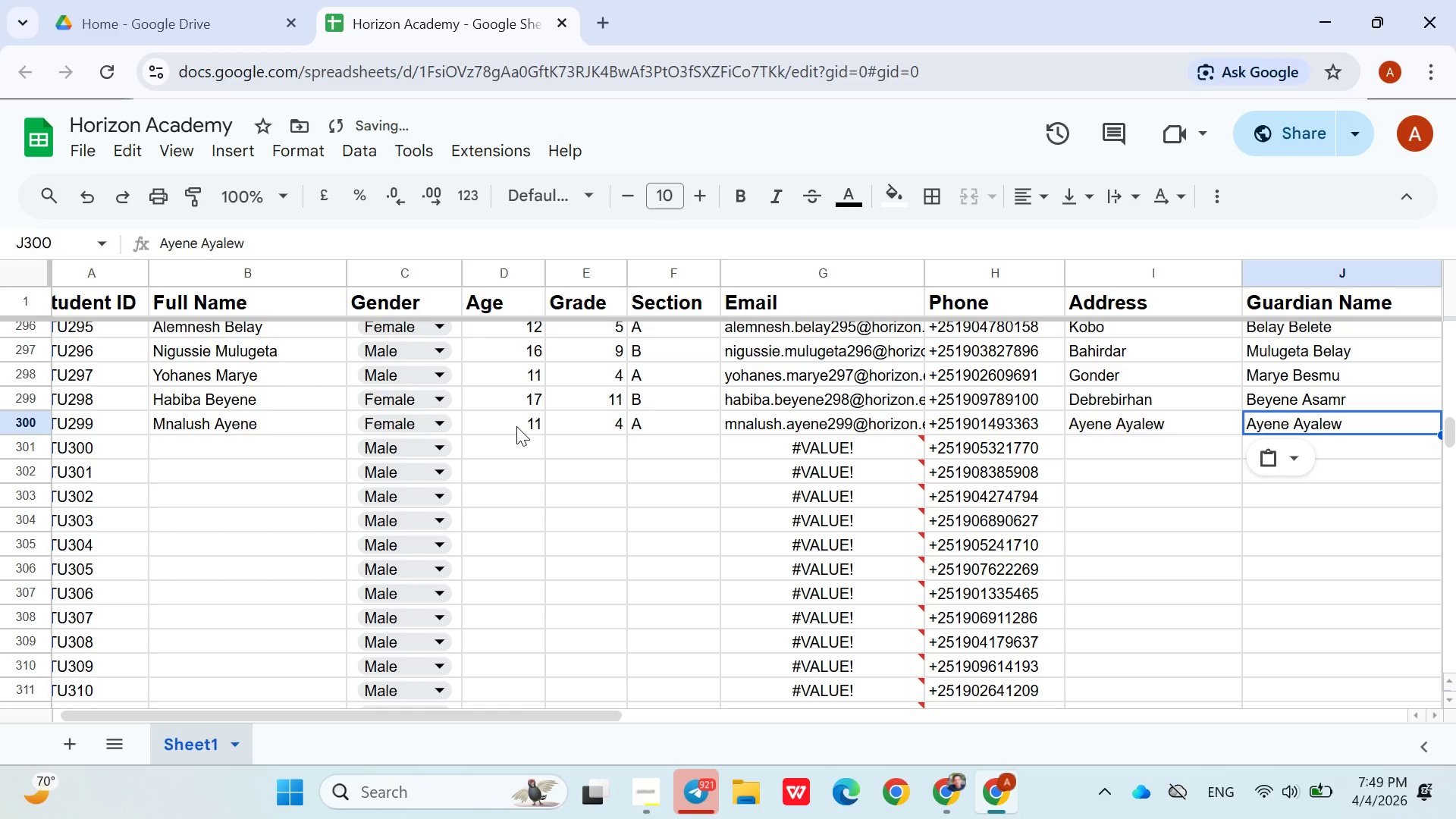 
key(ArrowLeft)
 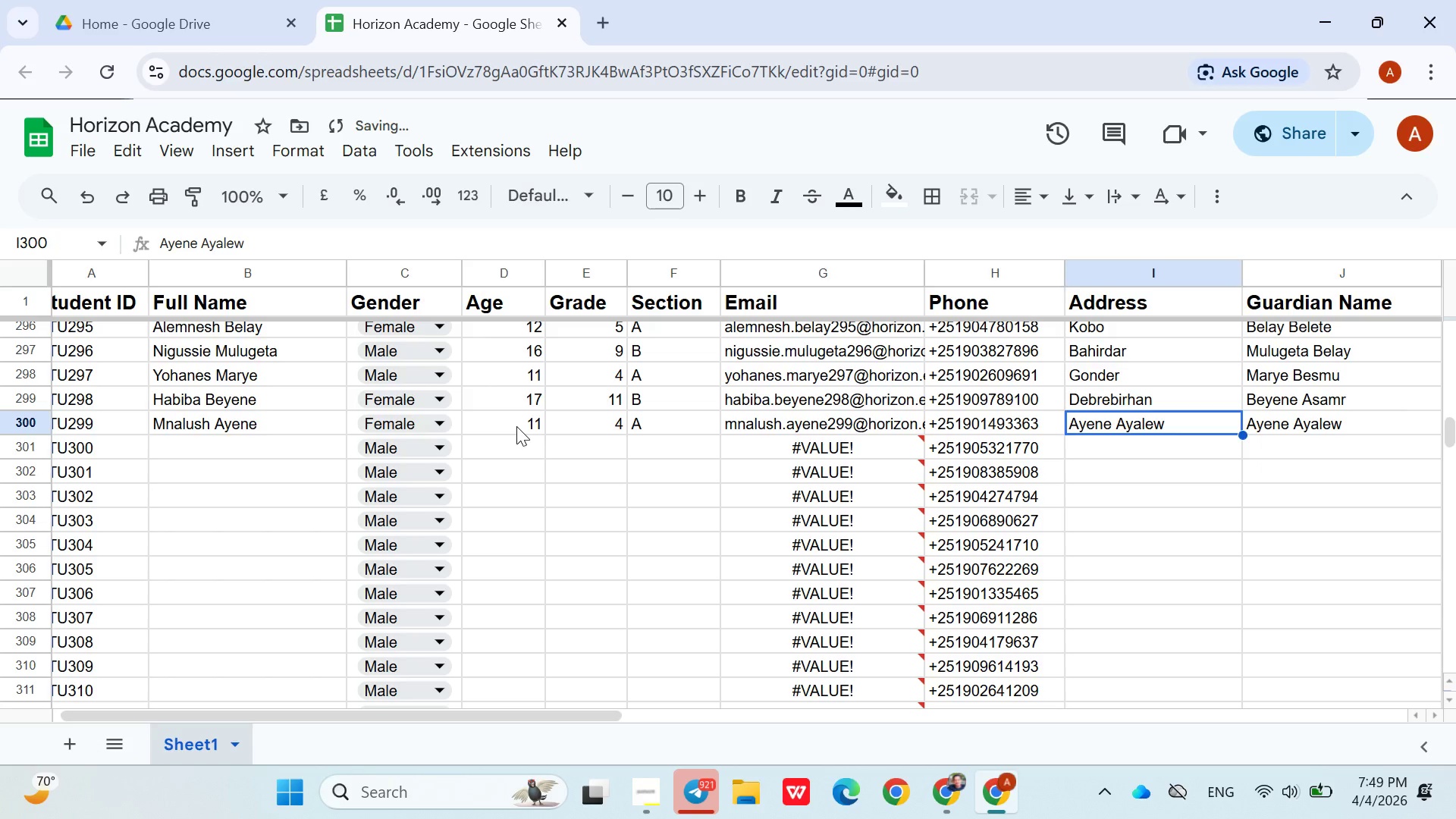 
type(Debr)
 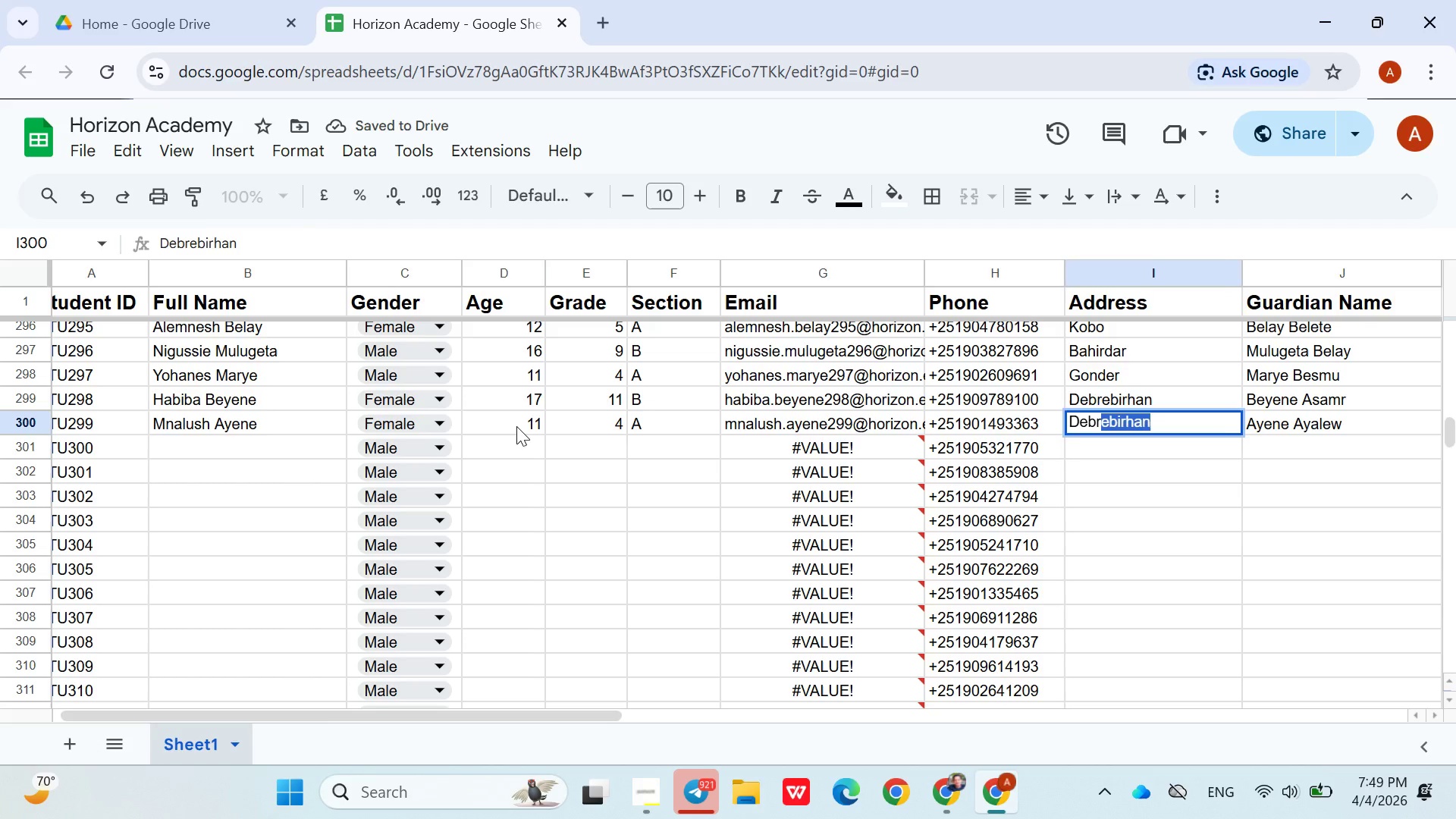 
key(ArrowRight)
 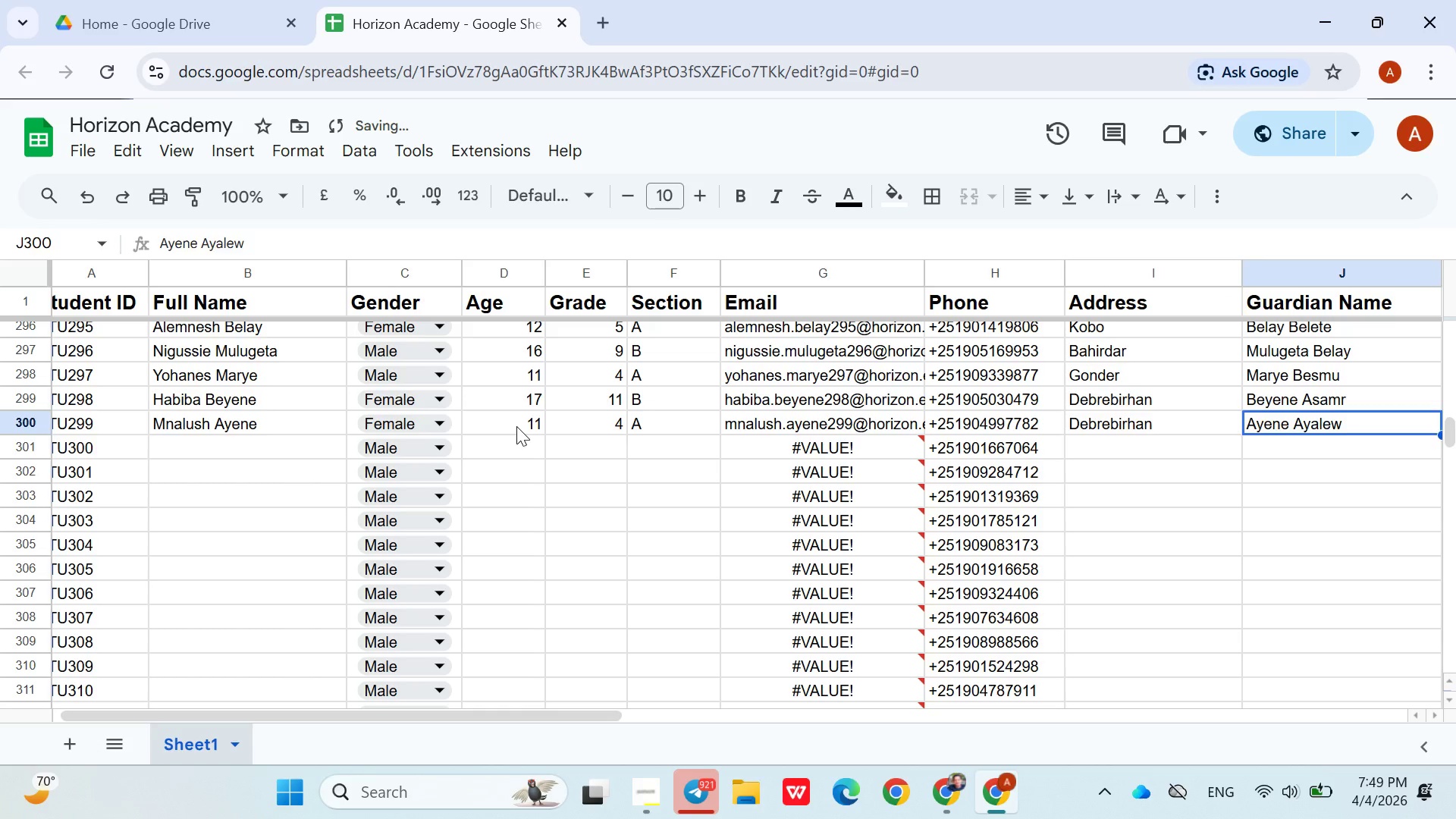 
key(ArrowDown)
 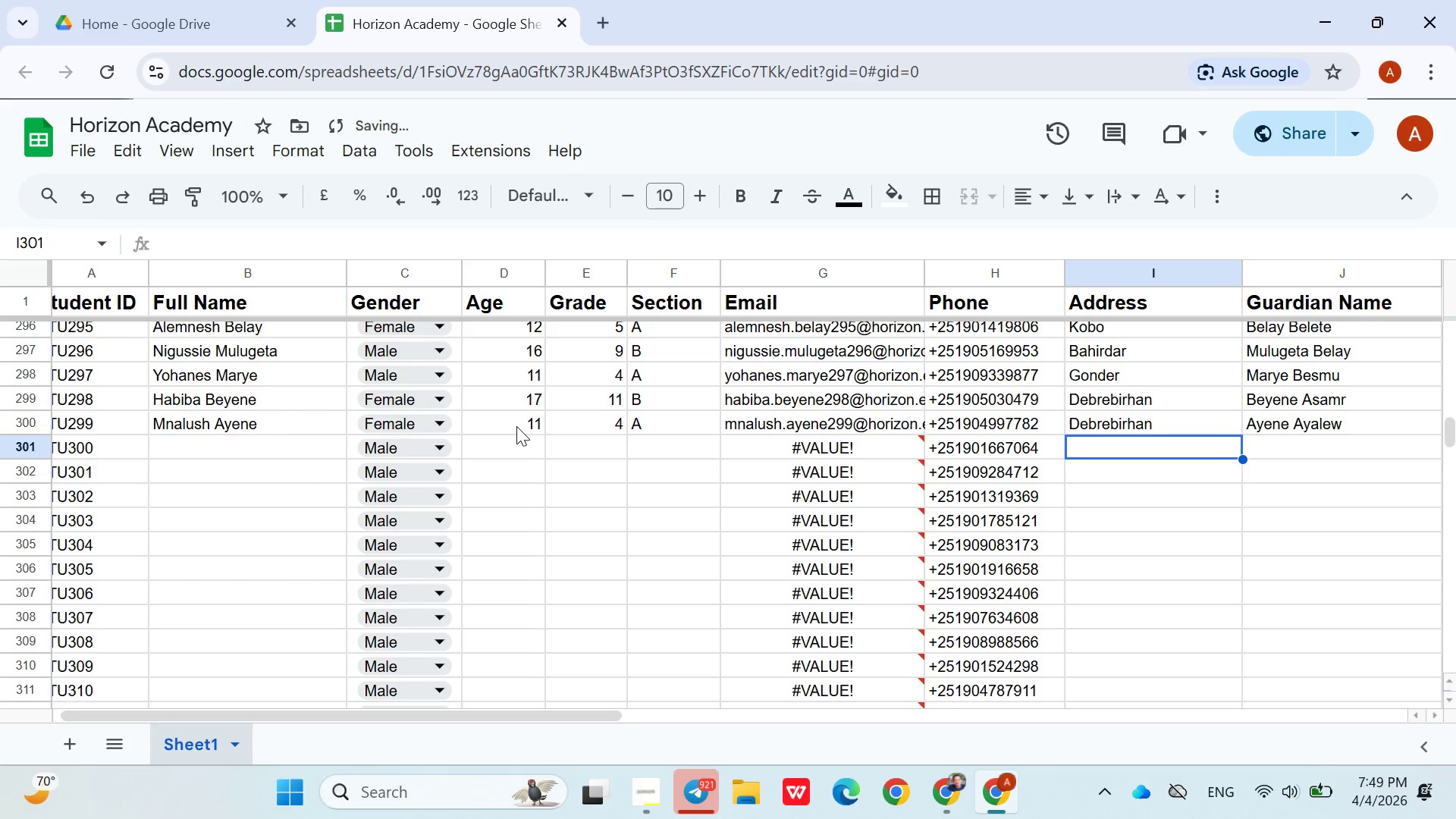 
hold_key(key=ArrowLeft, duration=0.94)
 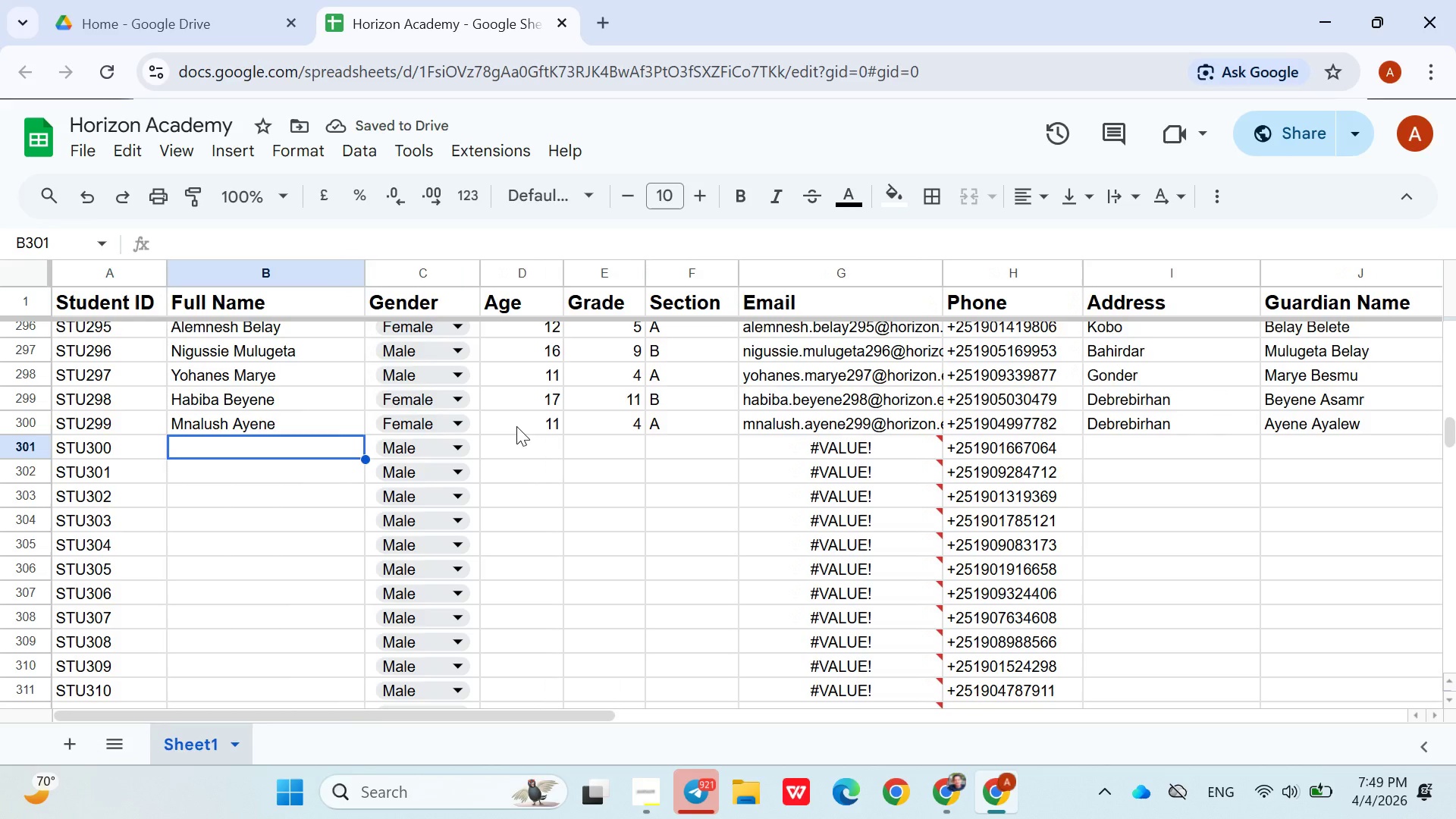 
key(ArrowRight)
 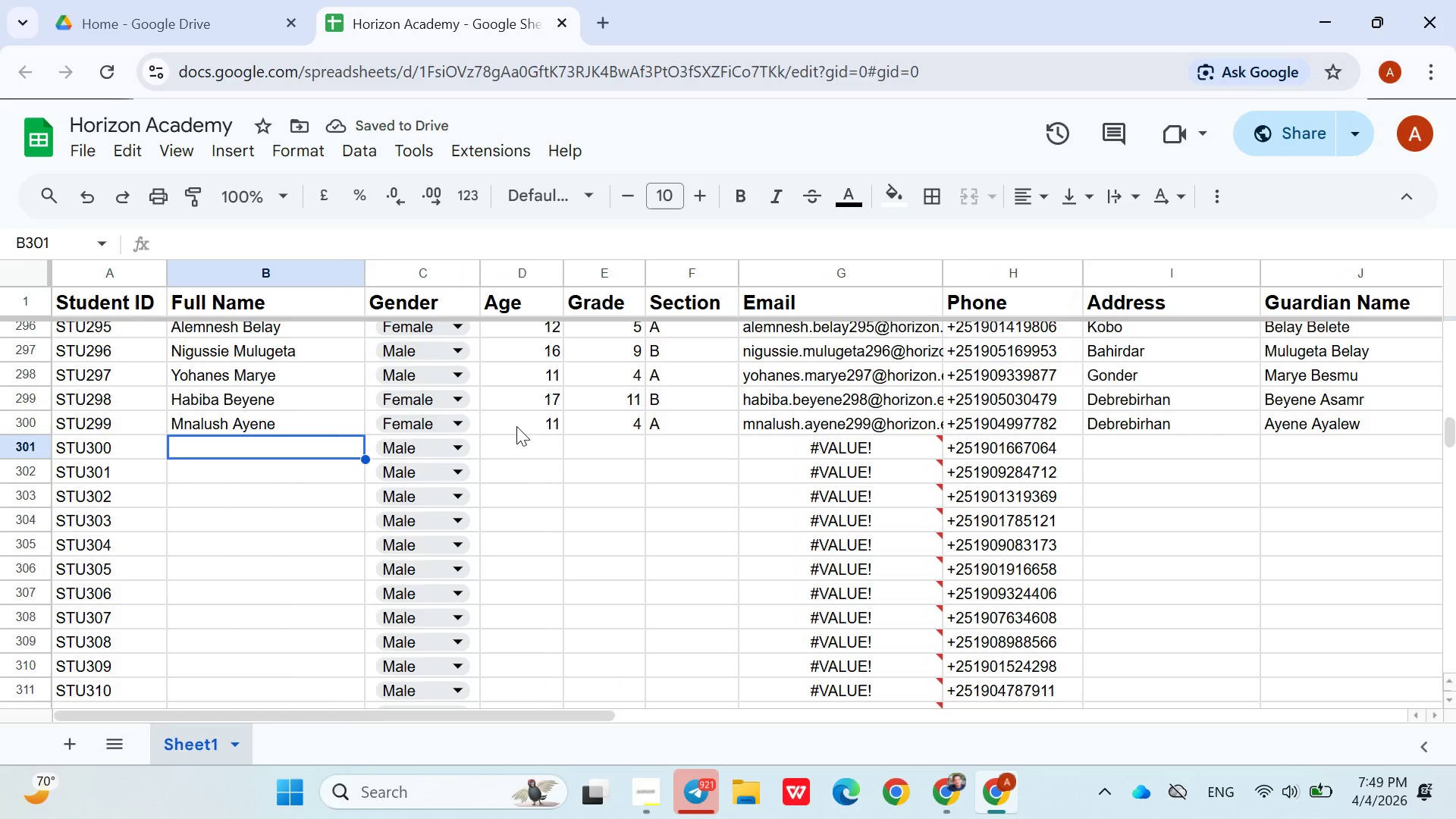 
type(Dereje Degfew)
 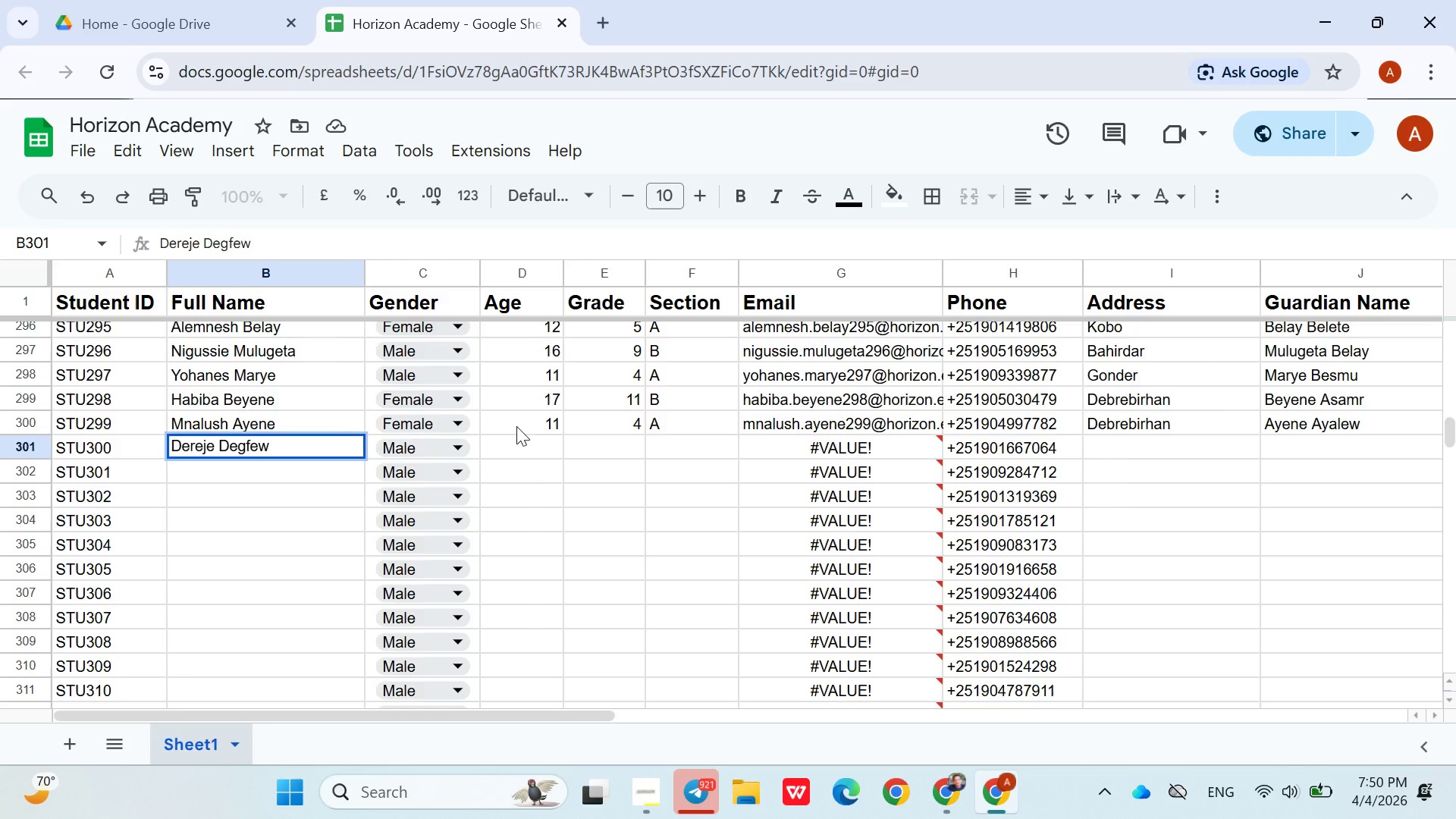 
key(ArrowRight)
 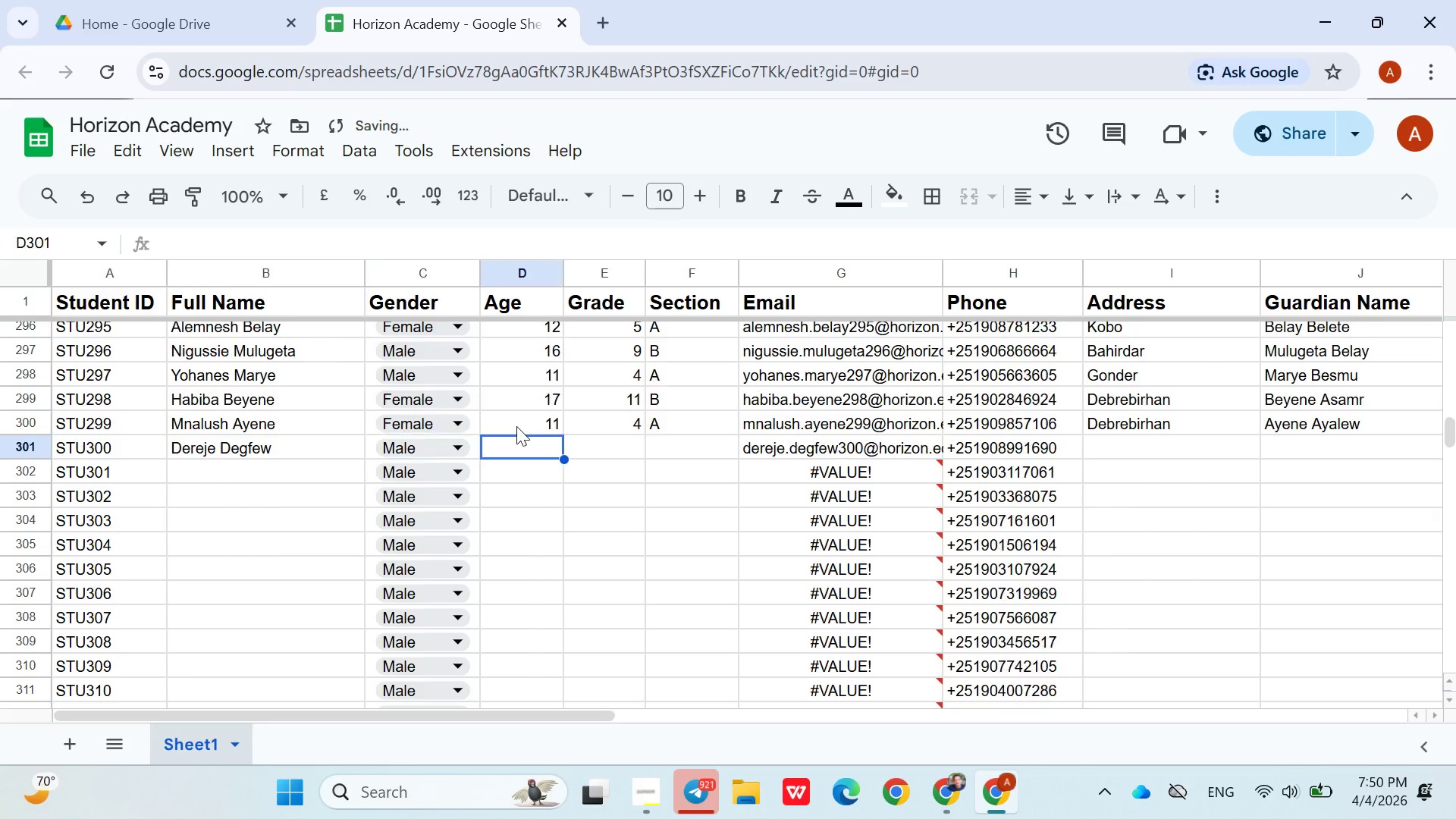 
key(ArrowRight)
 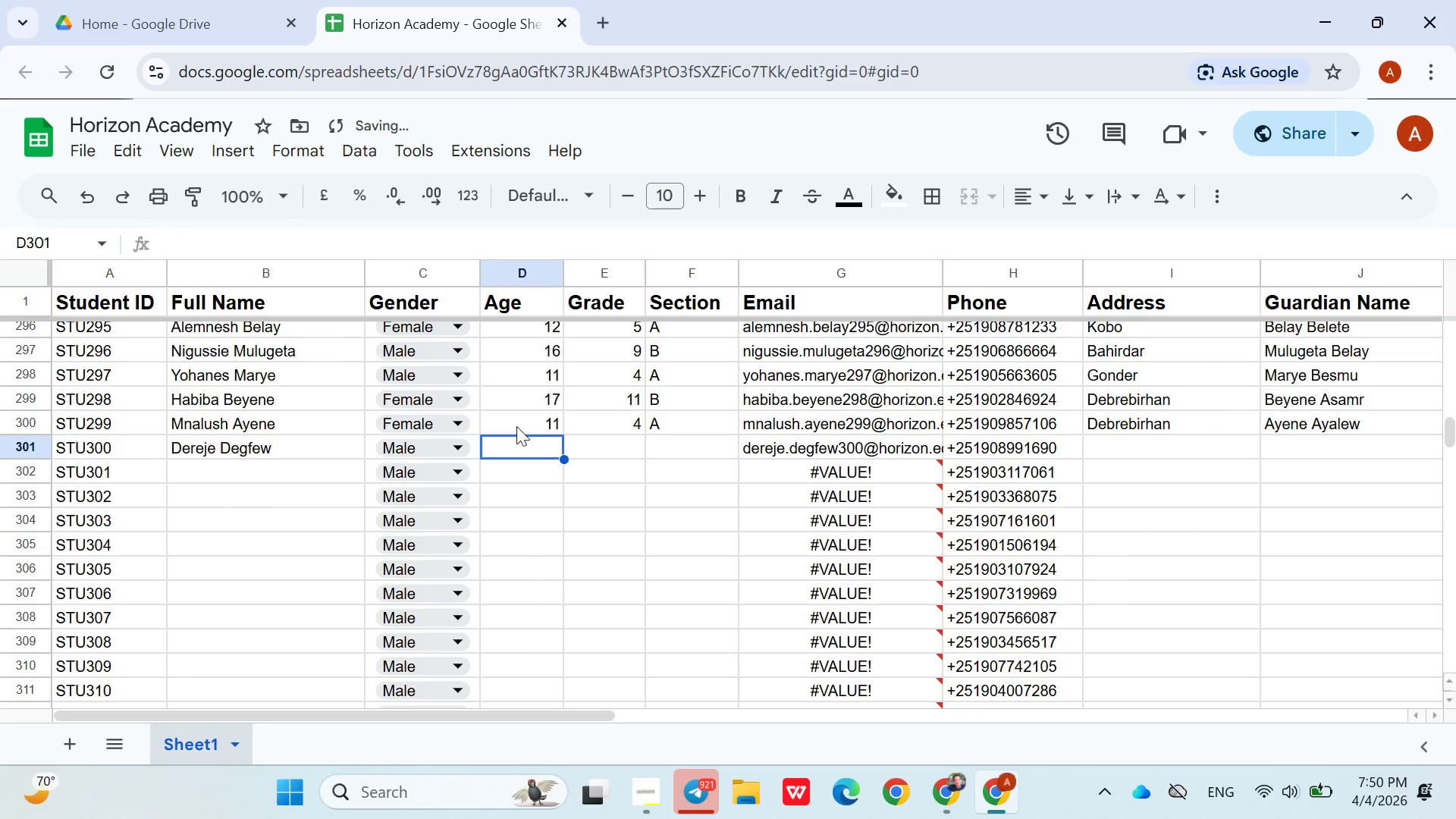 
key(6)
 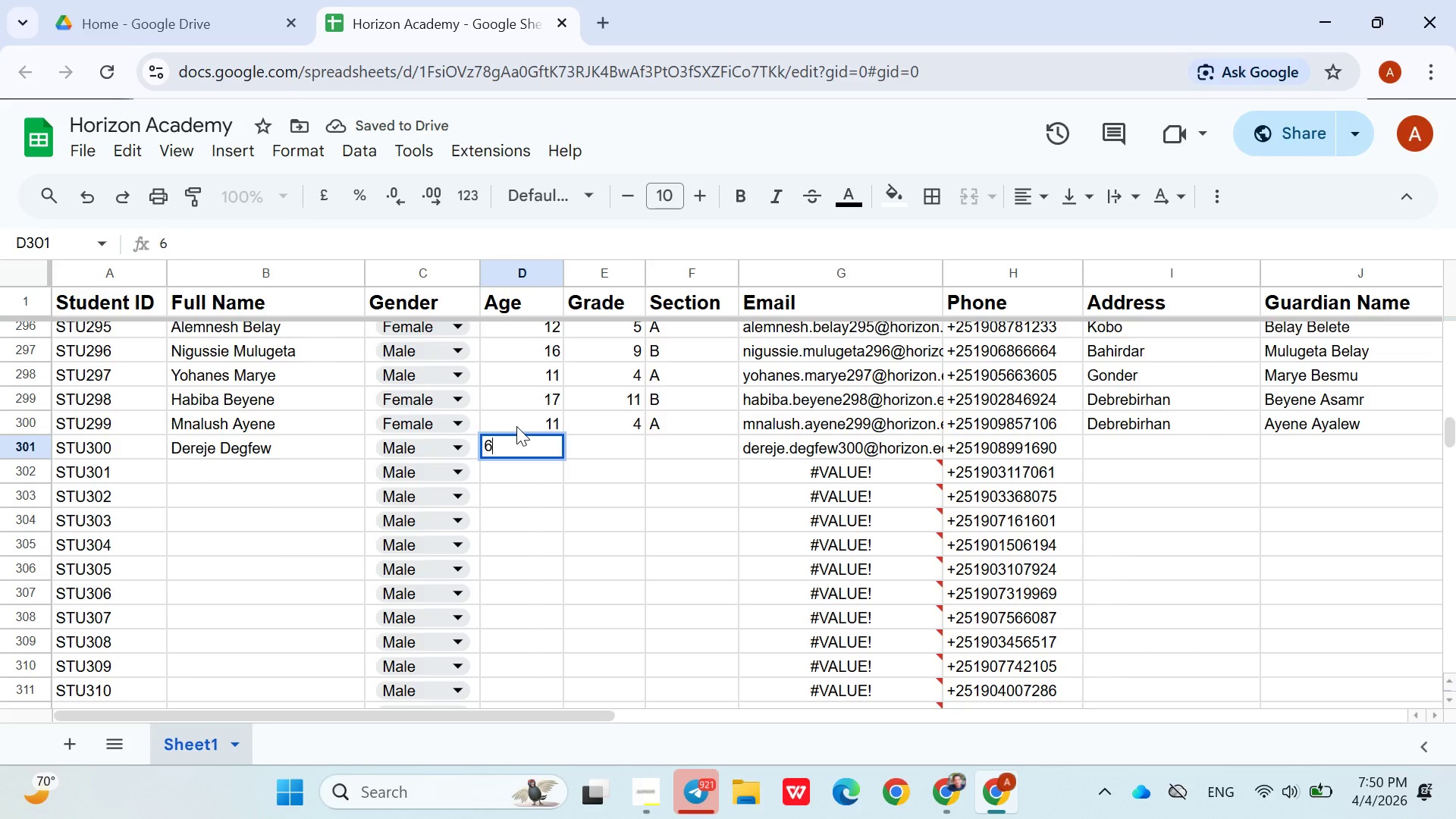 
key(ArrowRight)
 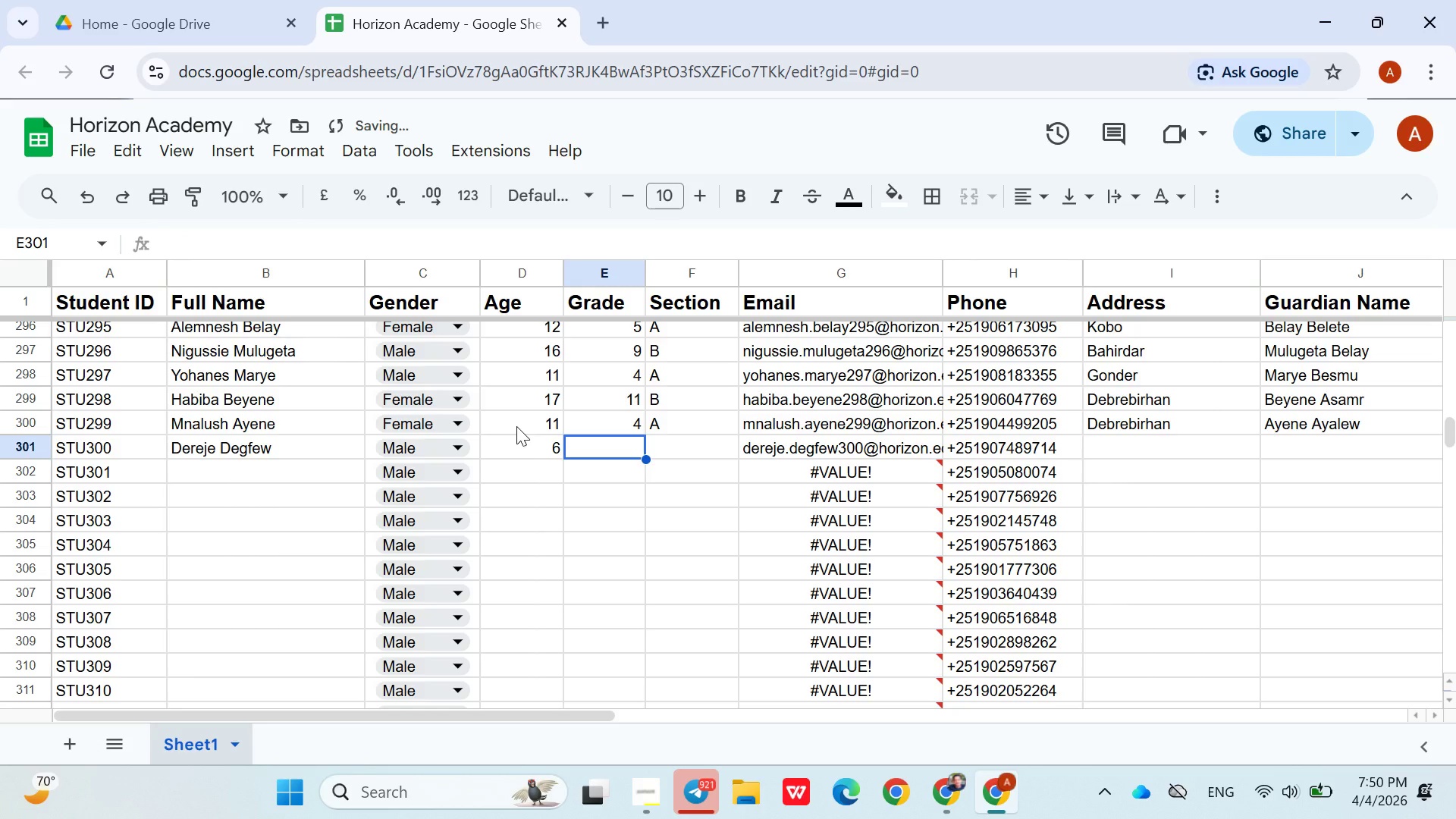 
key(Shift+K)
 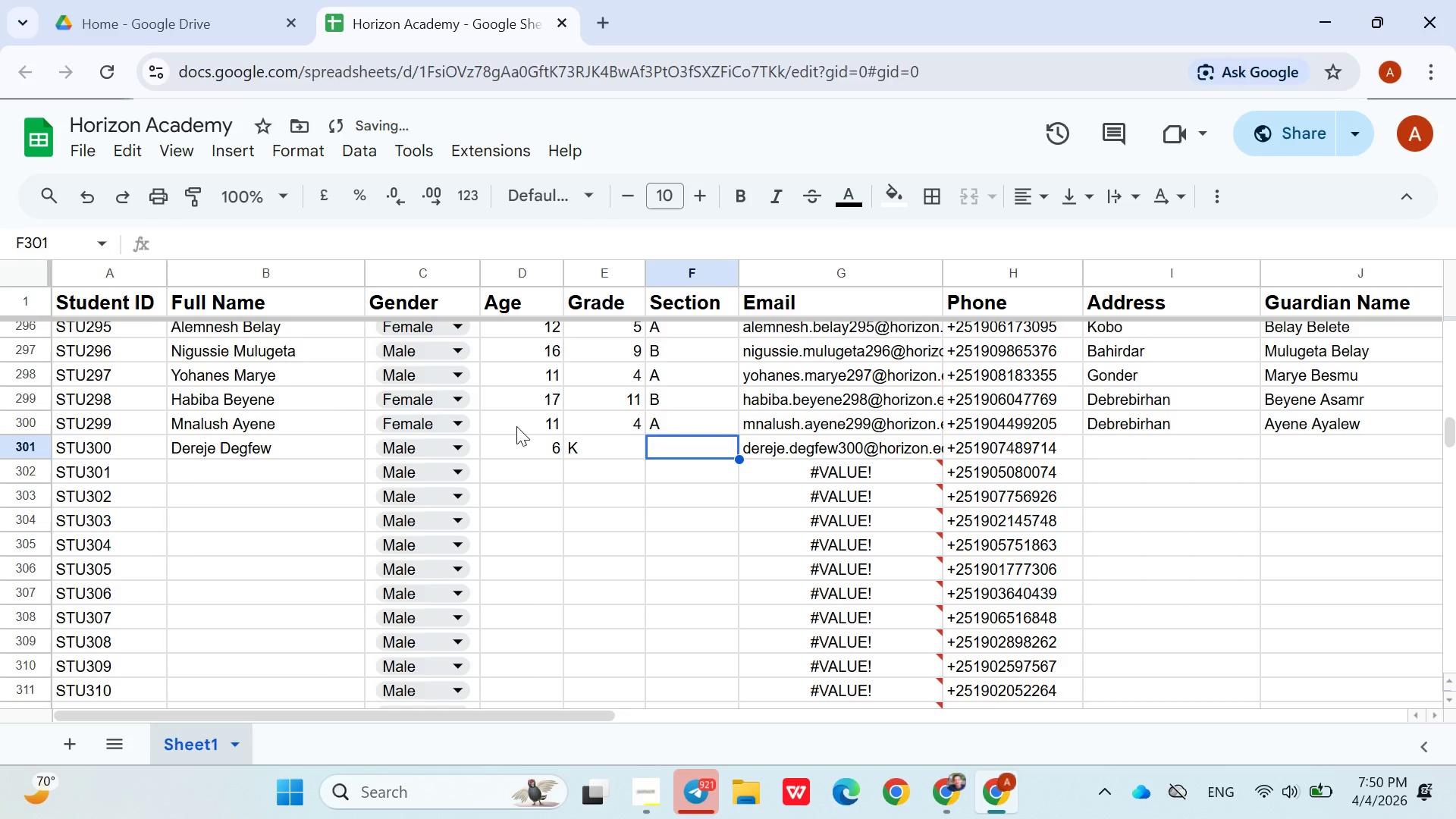 
key(ArrowRight)
 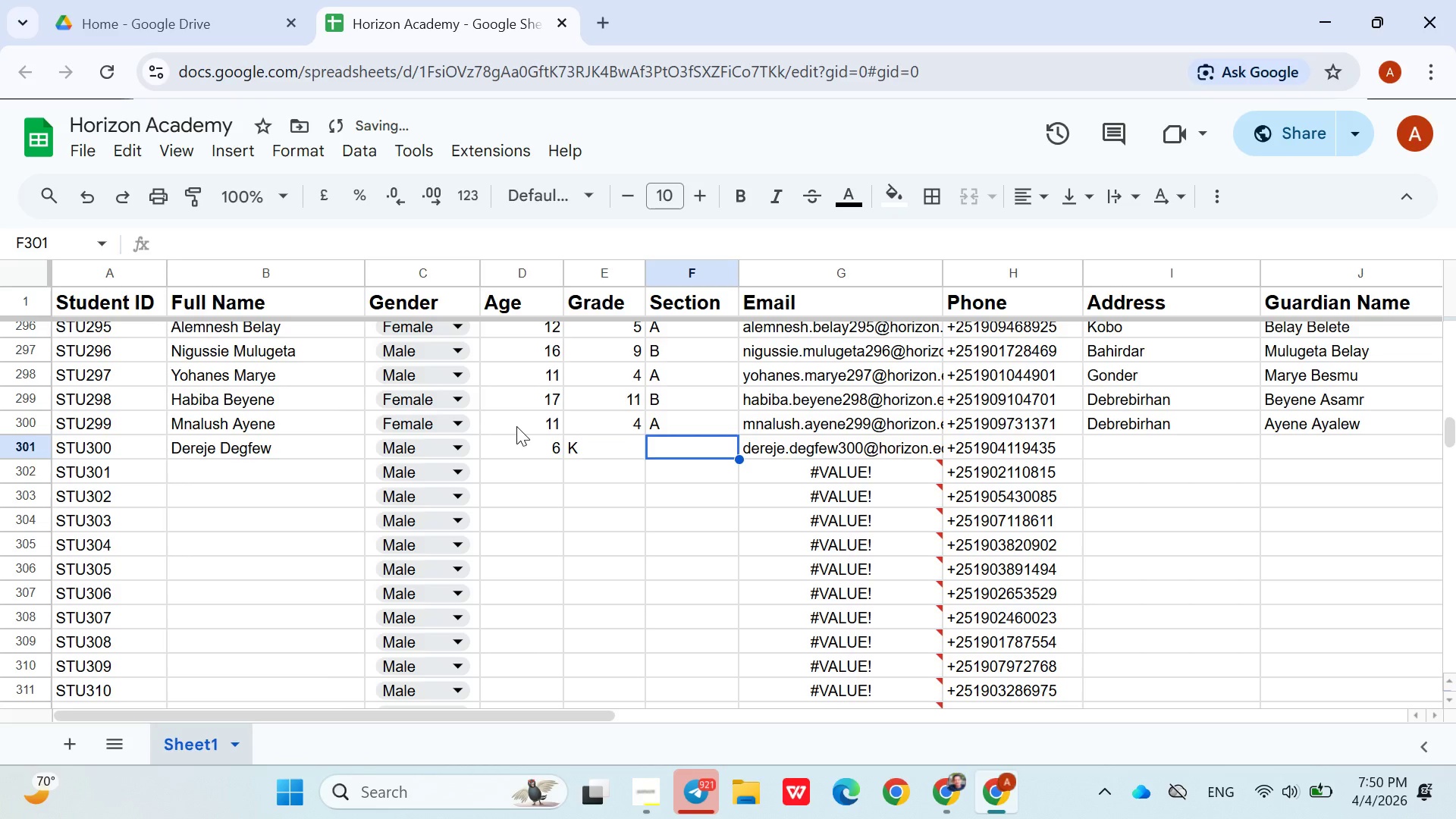 
key(Shift+A)
 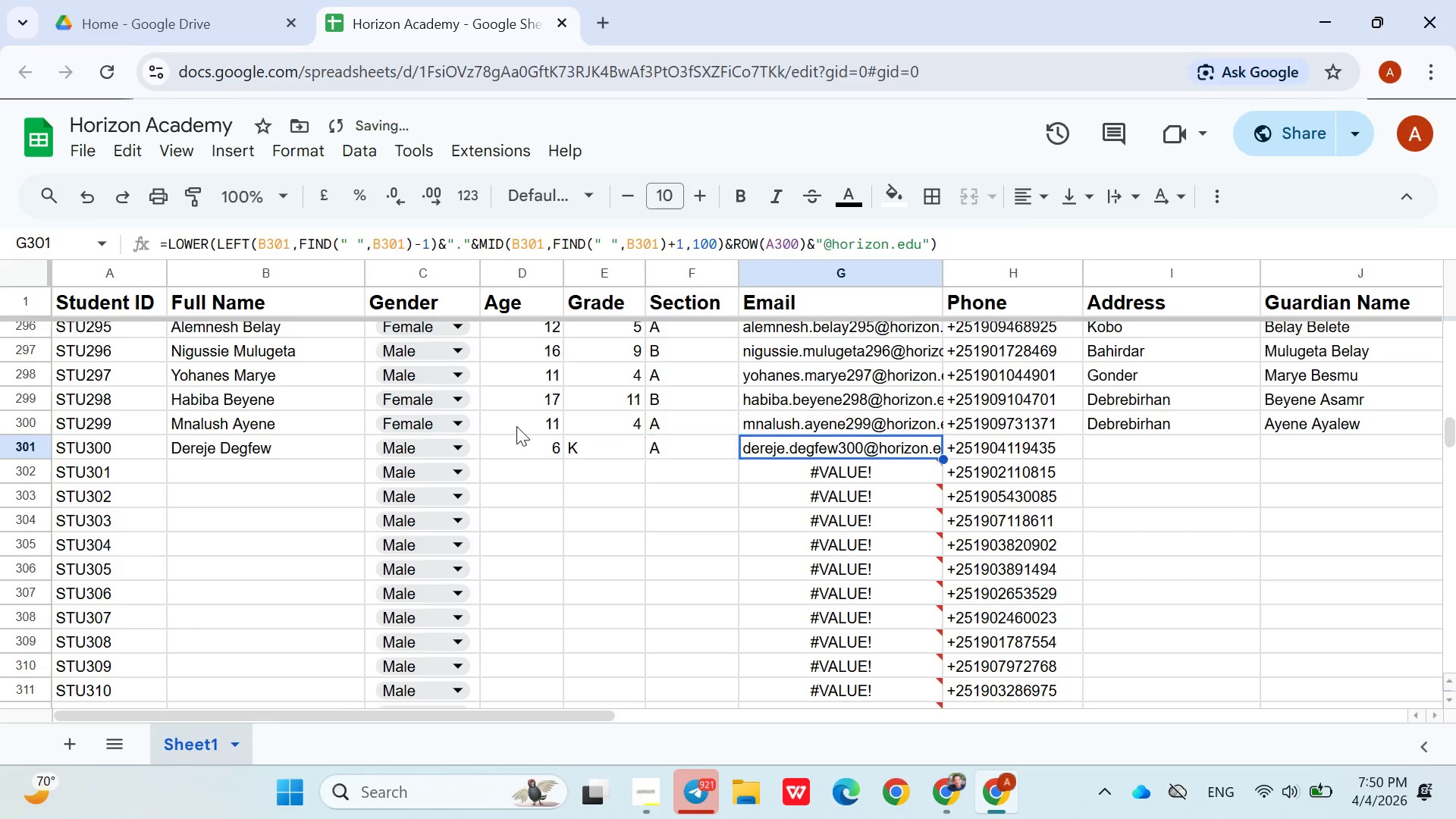 
key(ArrowRight)
 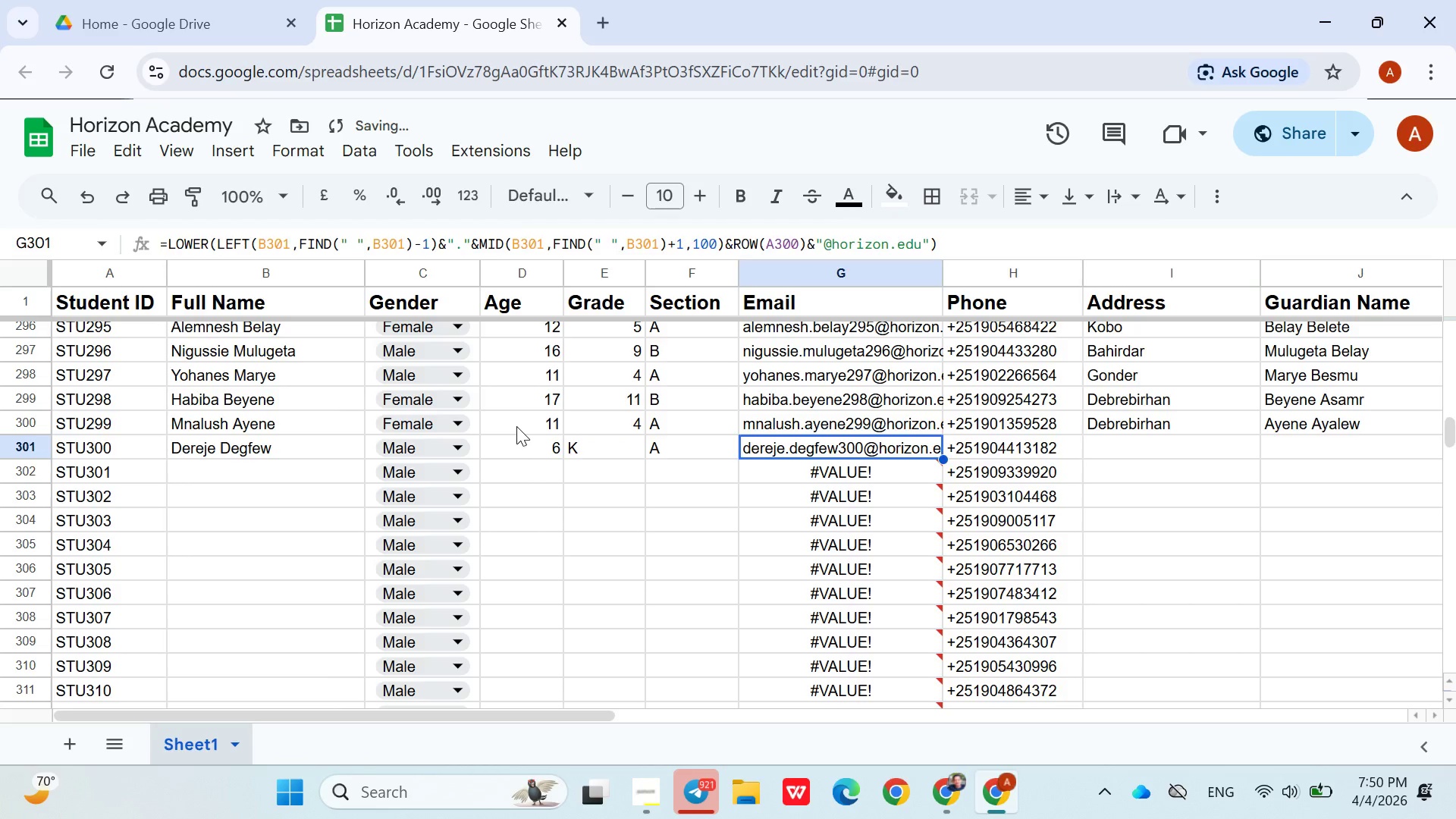 
key(ArrowRight)
 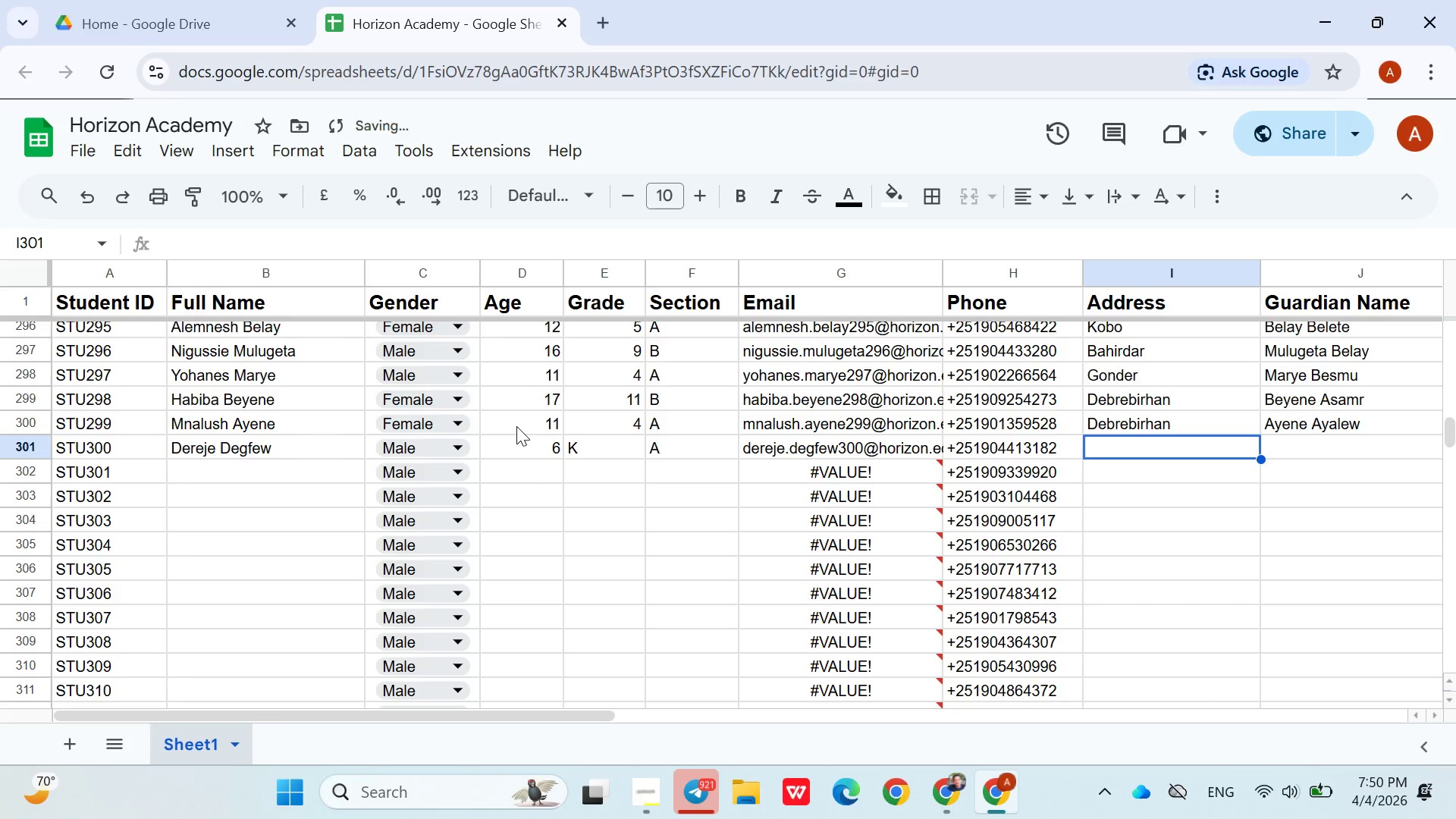 
key(ArrowRight)
 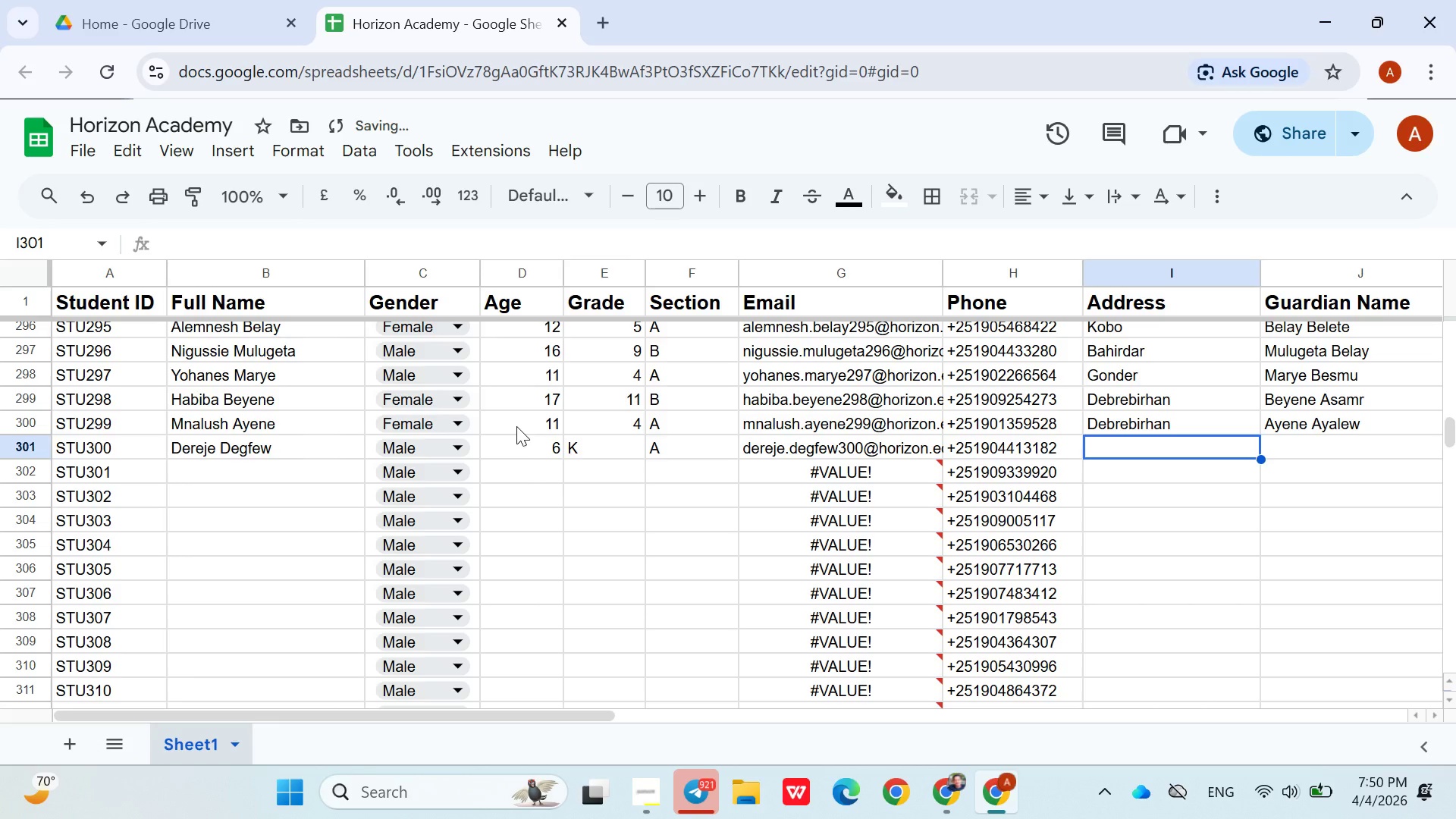 
type(degfew)
key(Backspace)
key(Backspace)
key(Backspace)
key(Backspace)
key(Backspace)
key(Backspace)
type(degfewDegfew A)
 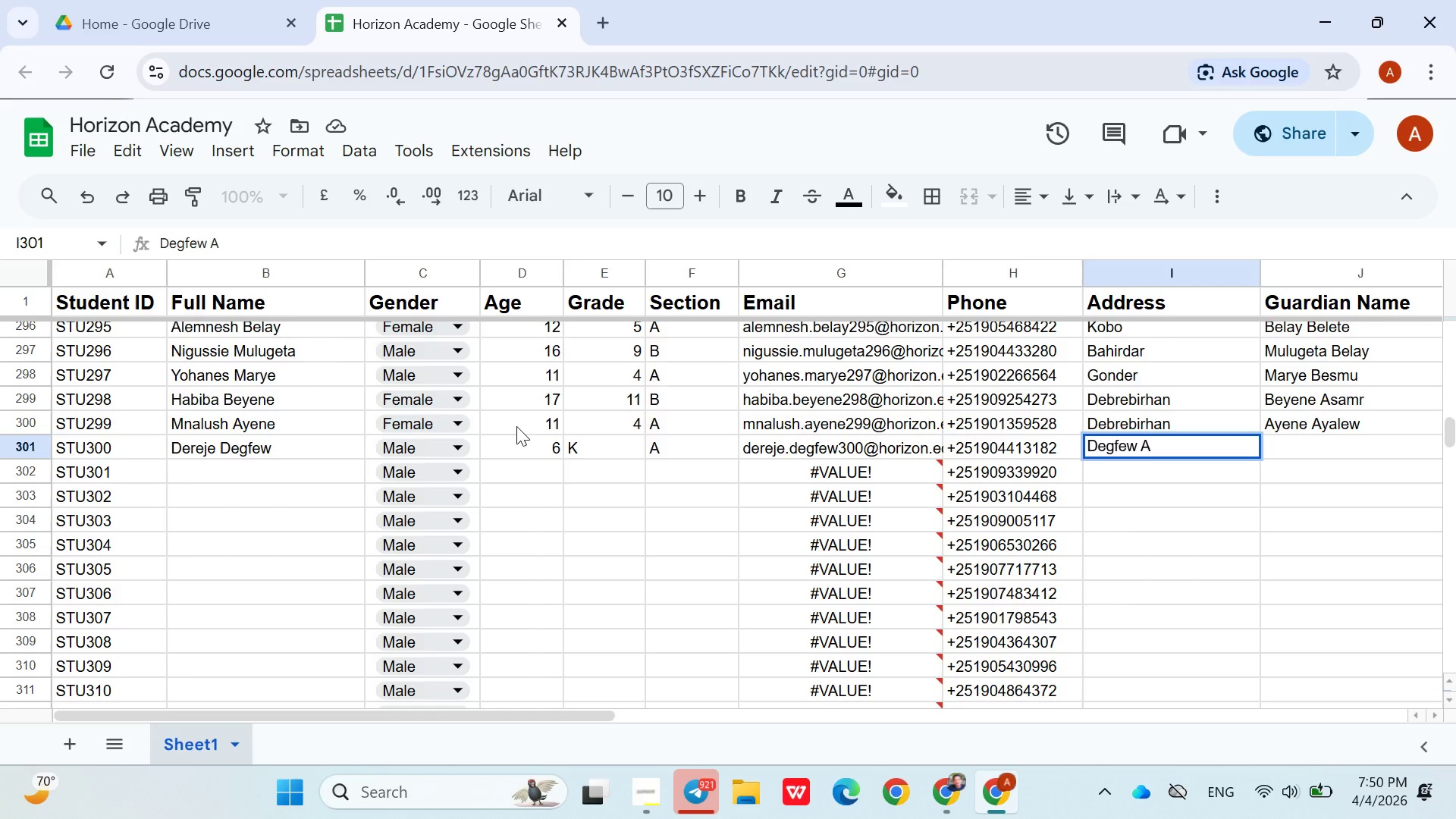 
type(ynalemu)
 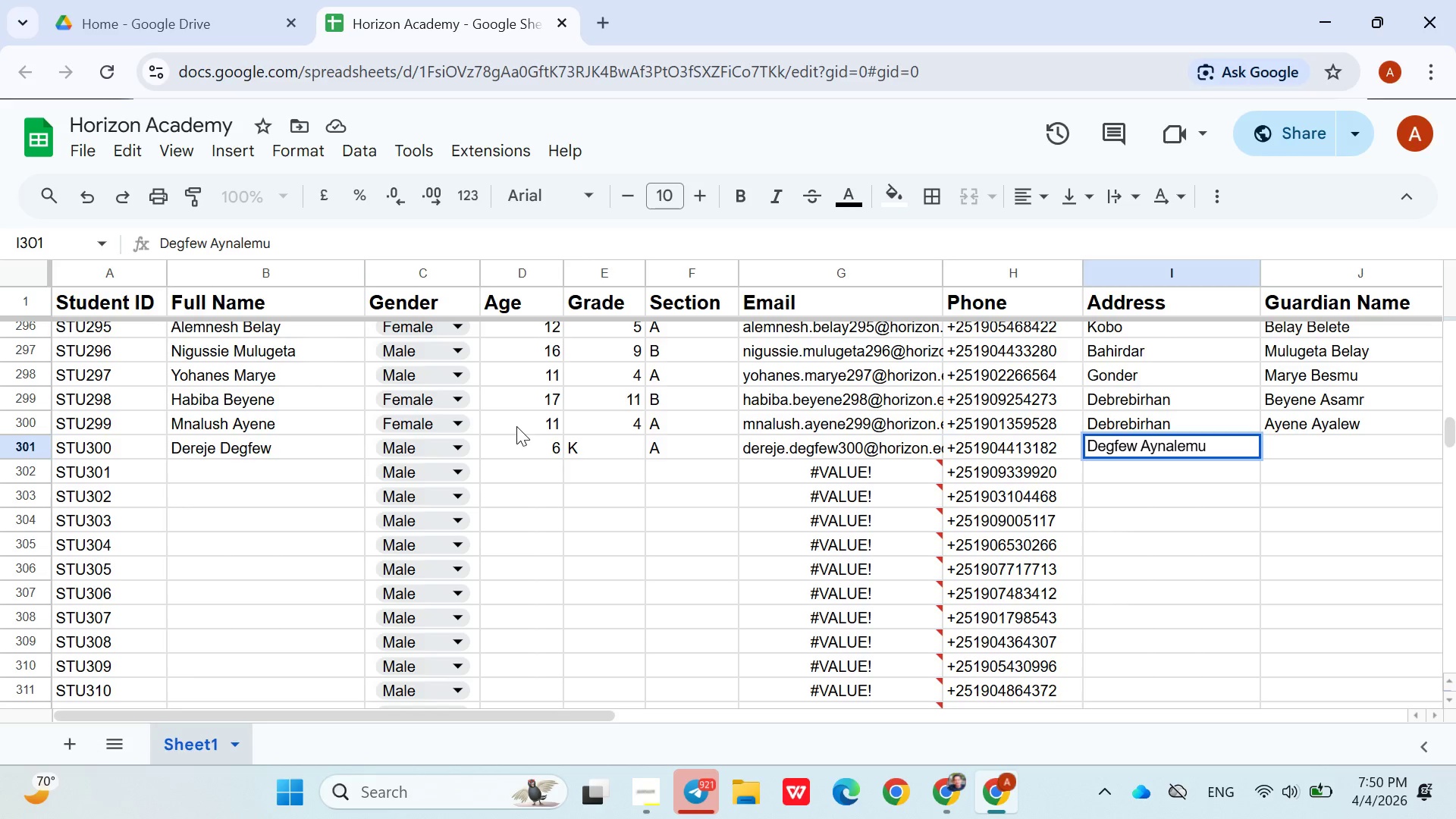 
key(ArrowRight)
 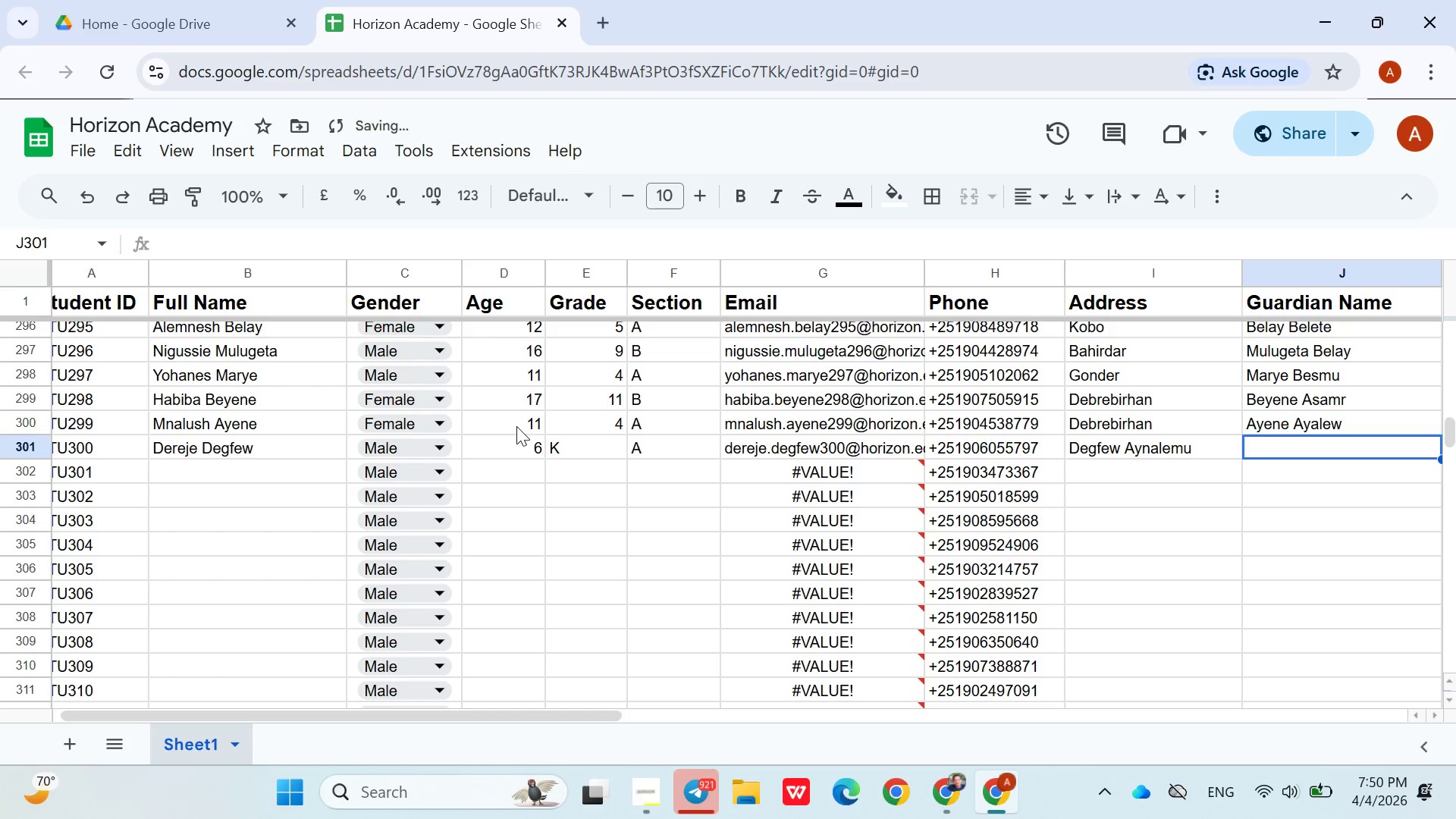 
key(ArrowLeft)
 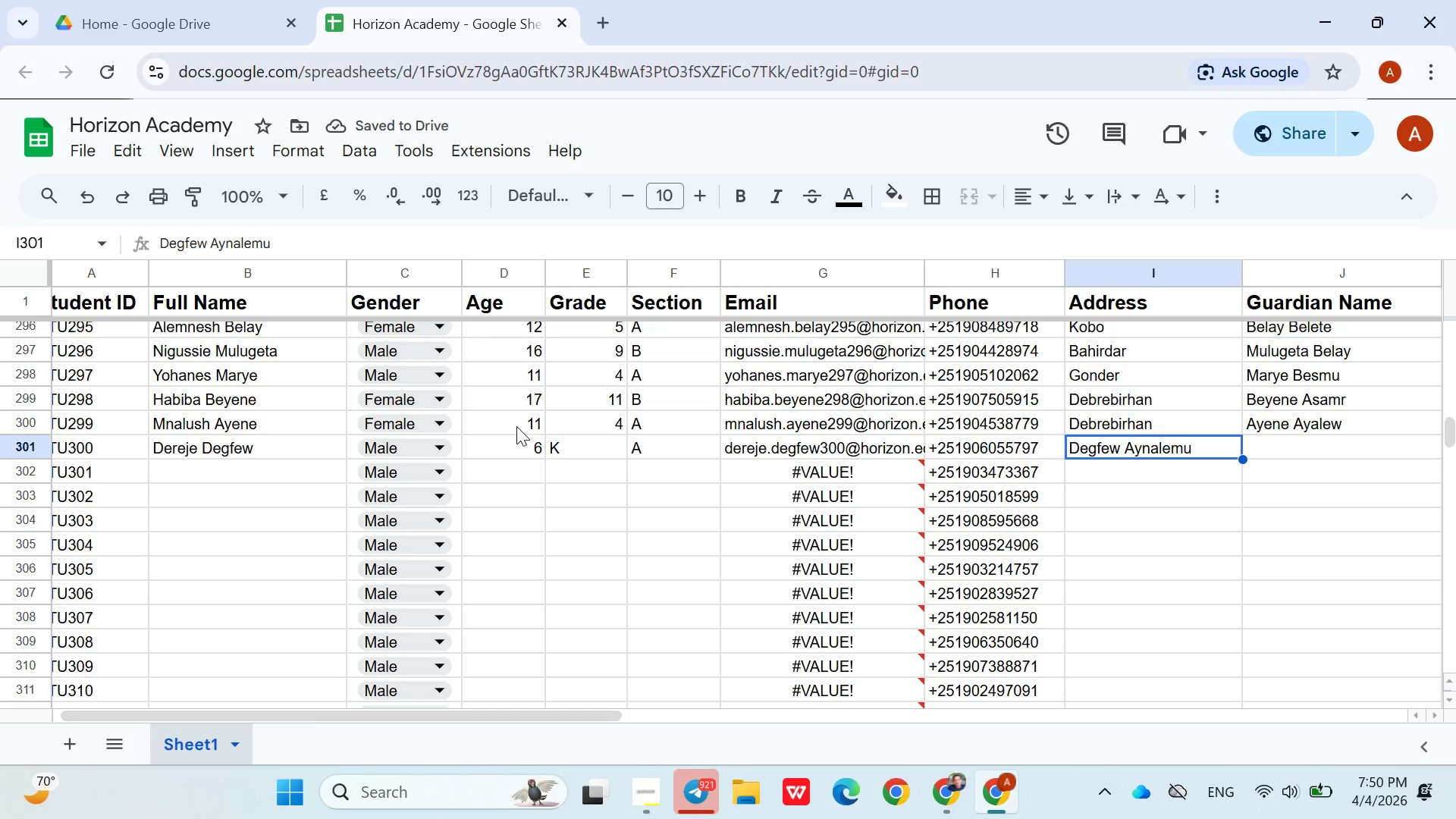 
key(Control+C)
 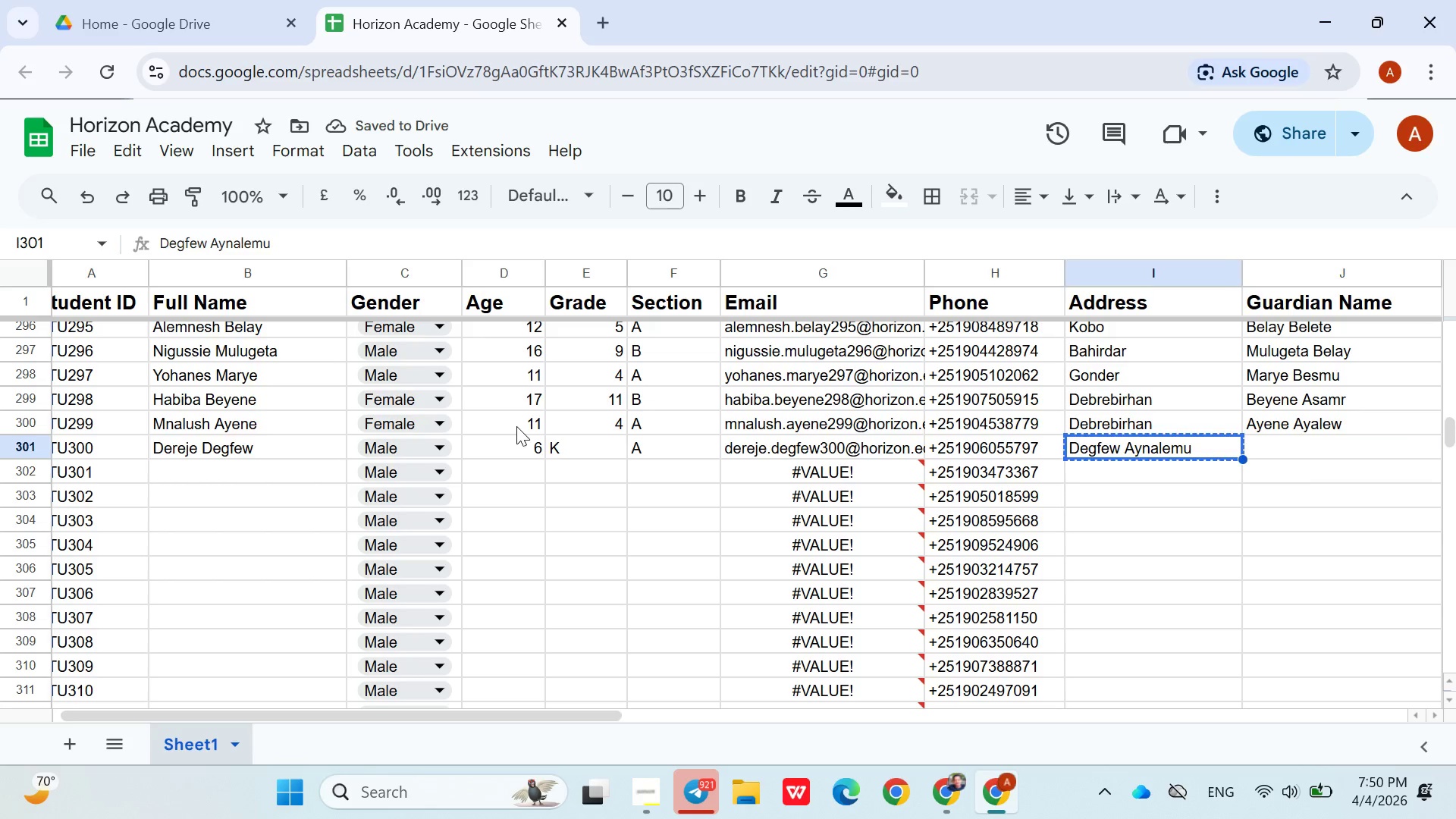 
key(ArrowRight)
 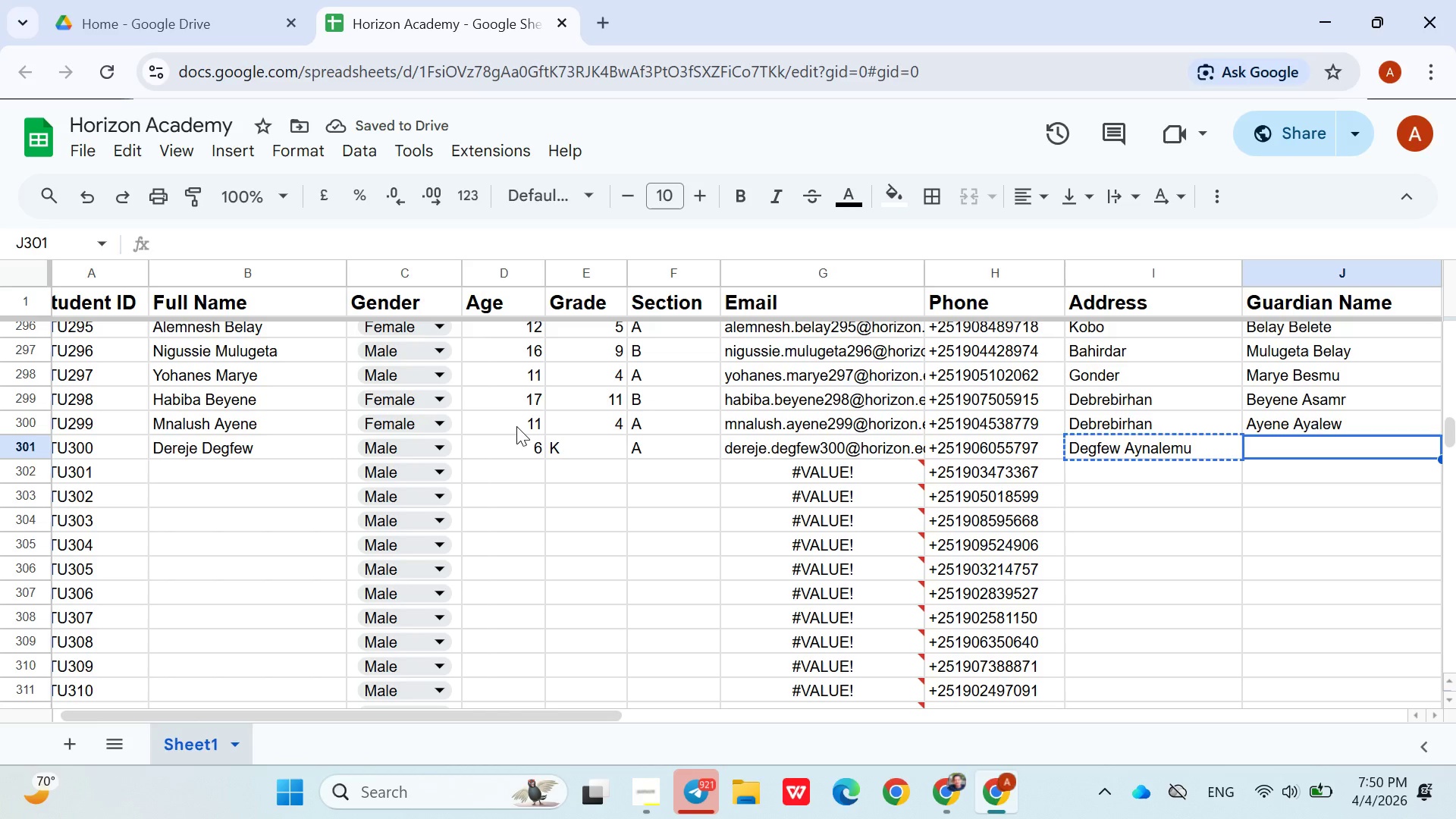 
key(Control+ControlLeft)
 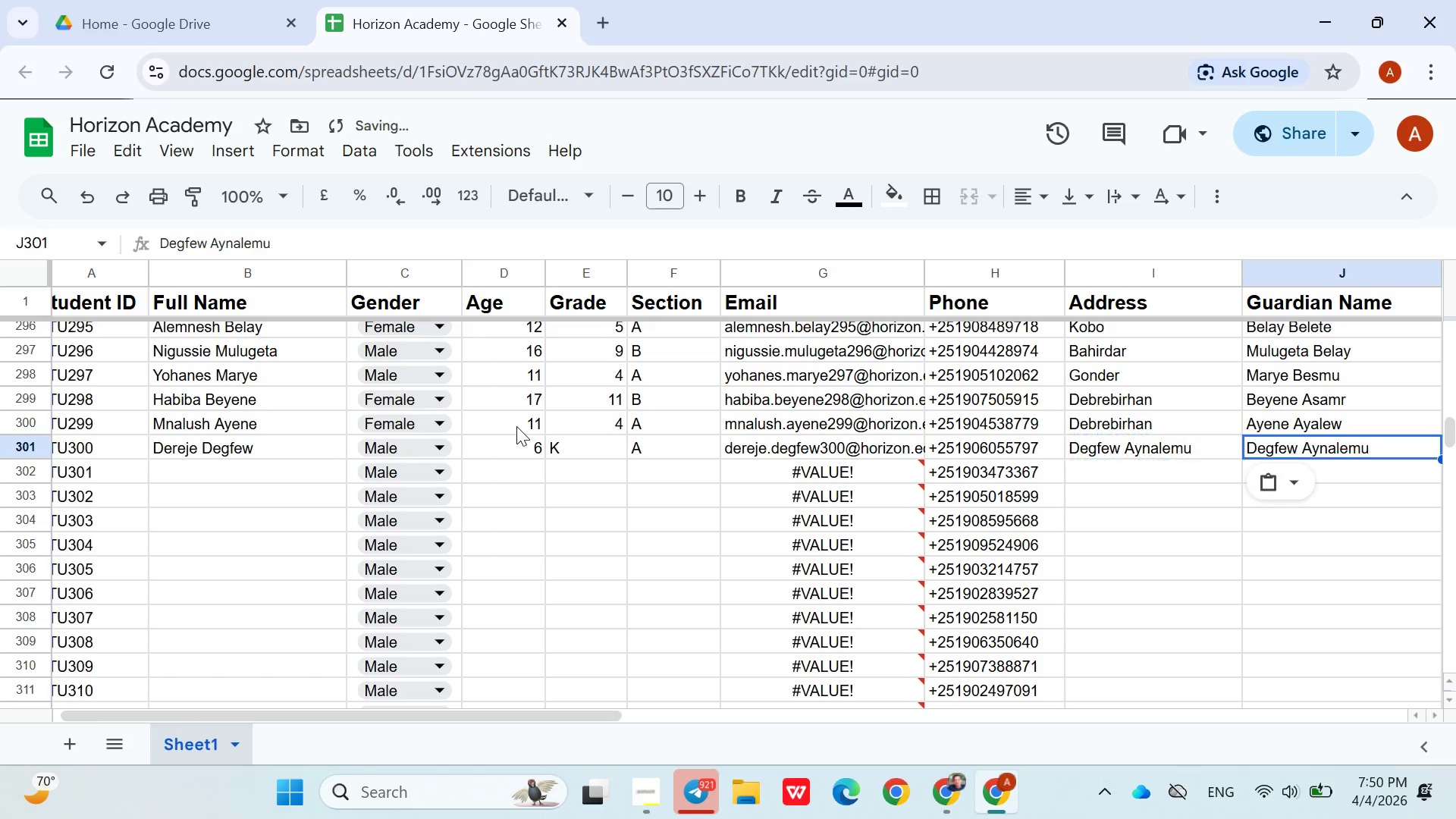 
key(Control+V)
 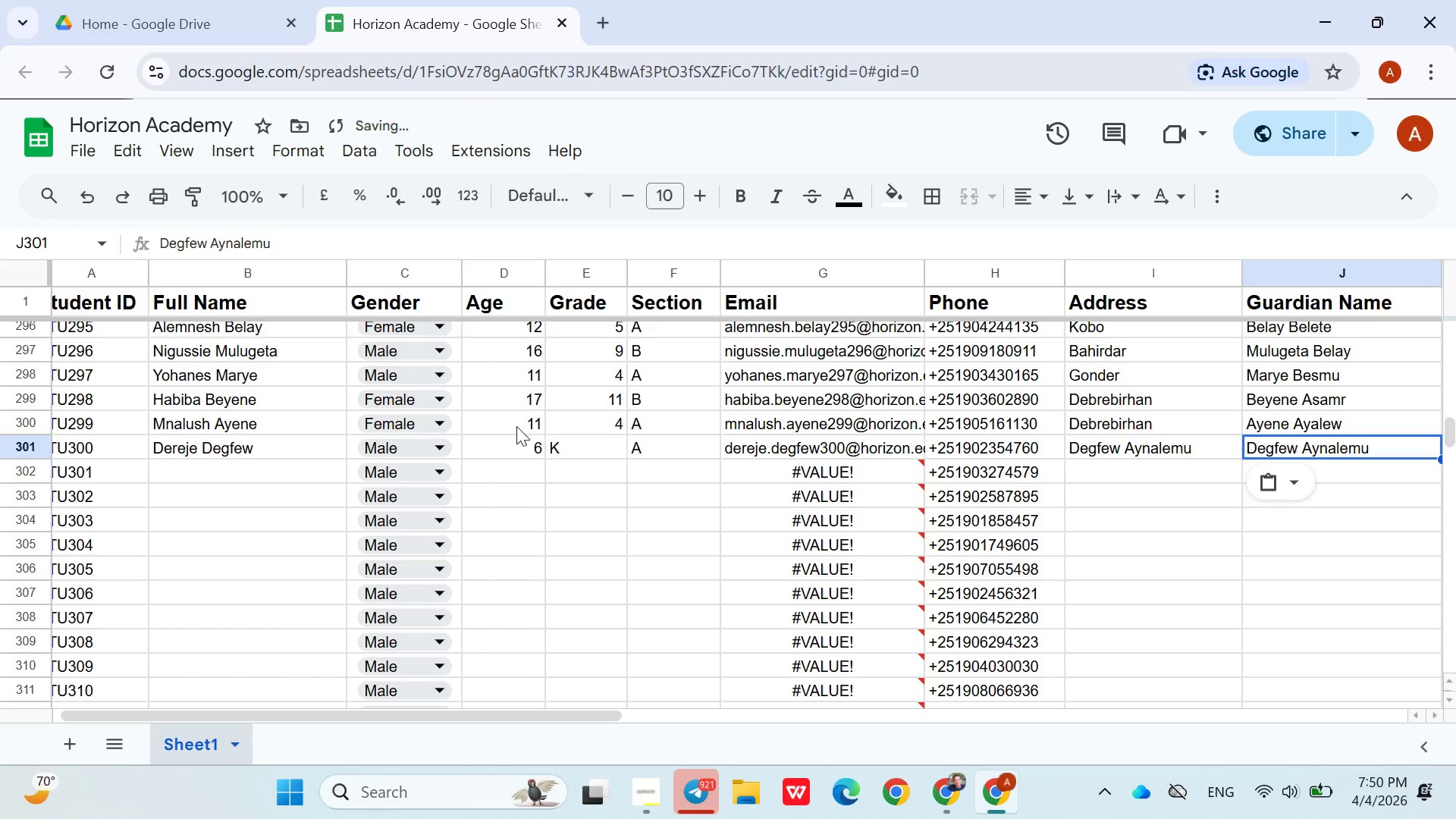 
key(ArrowLeft)
 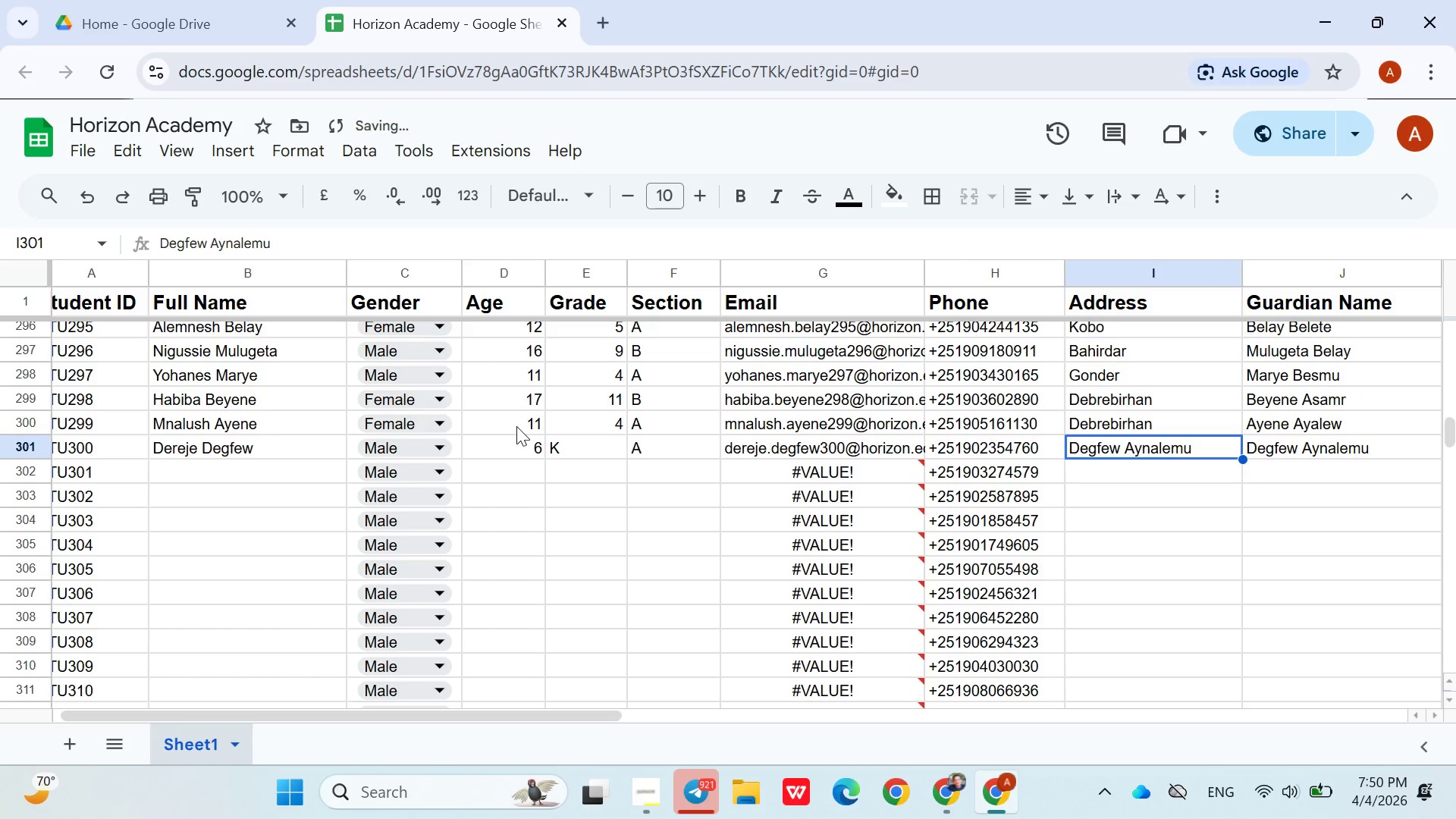 
type(Bah)
 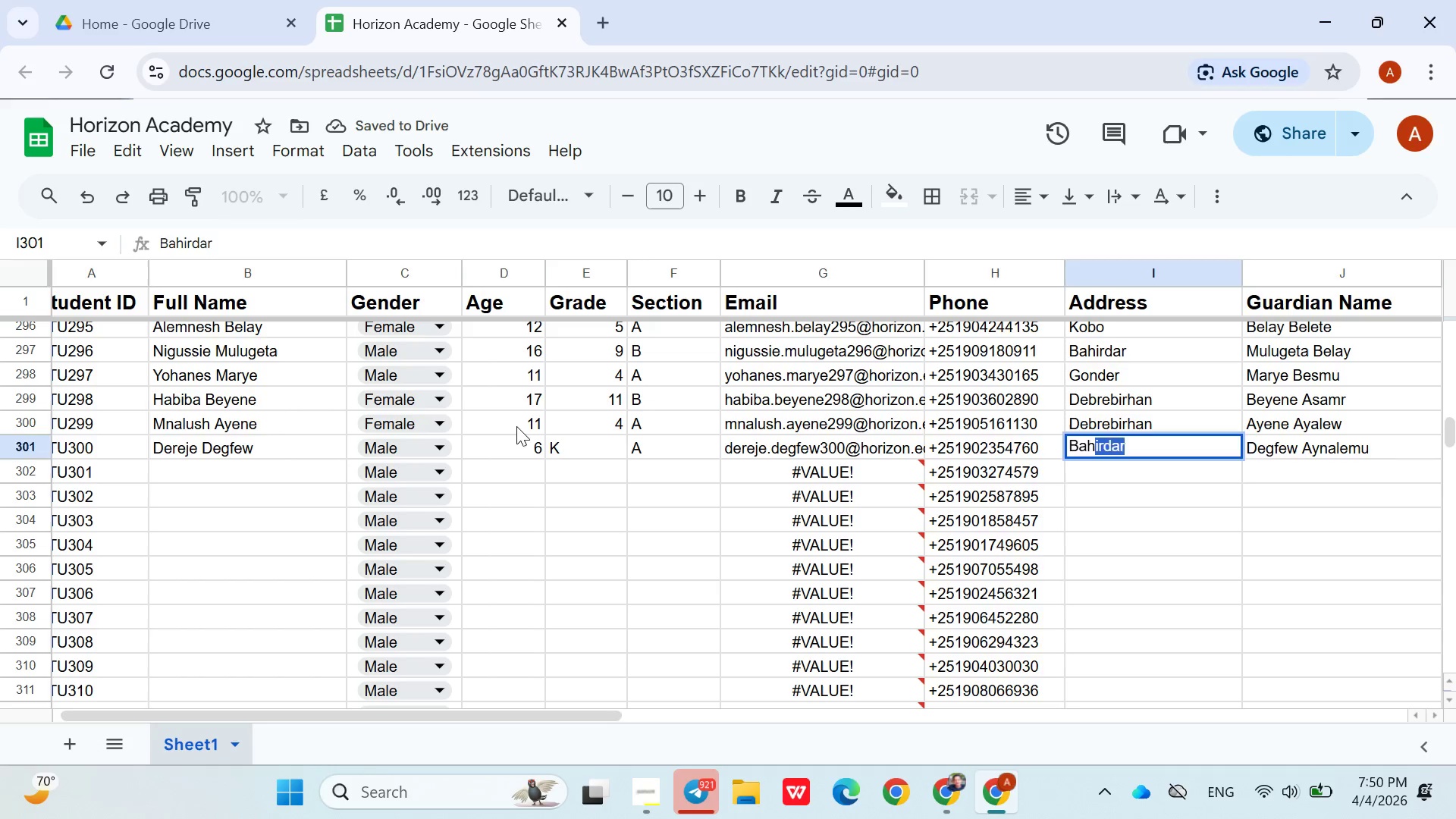 
key(ArrowDown)
 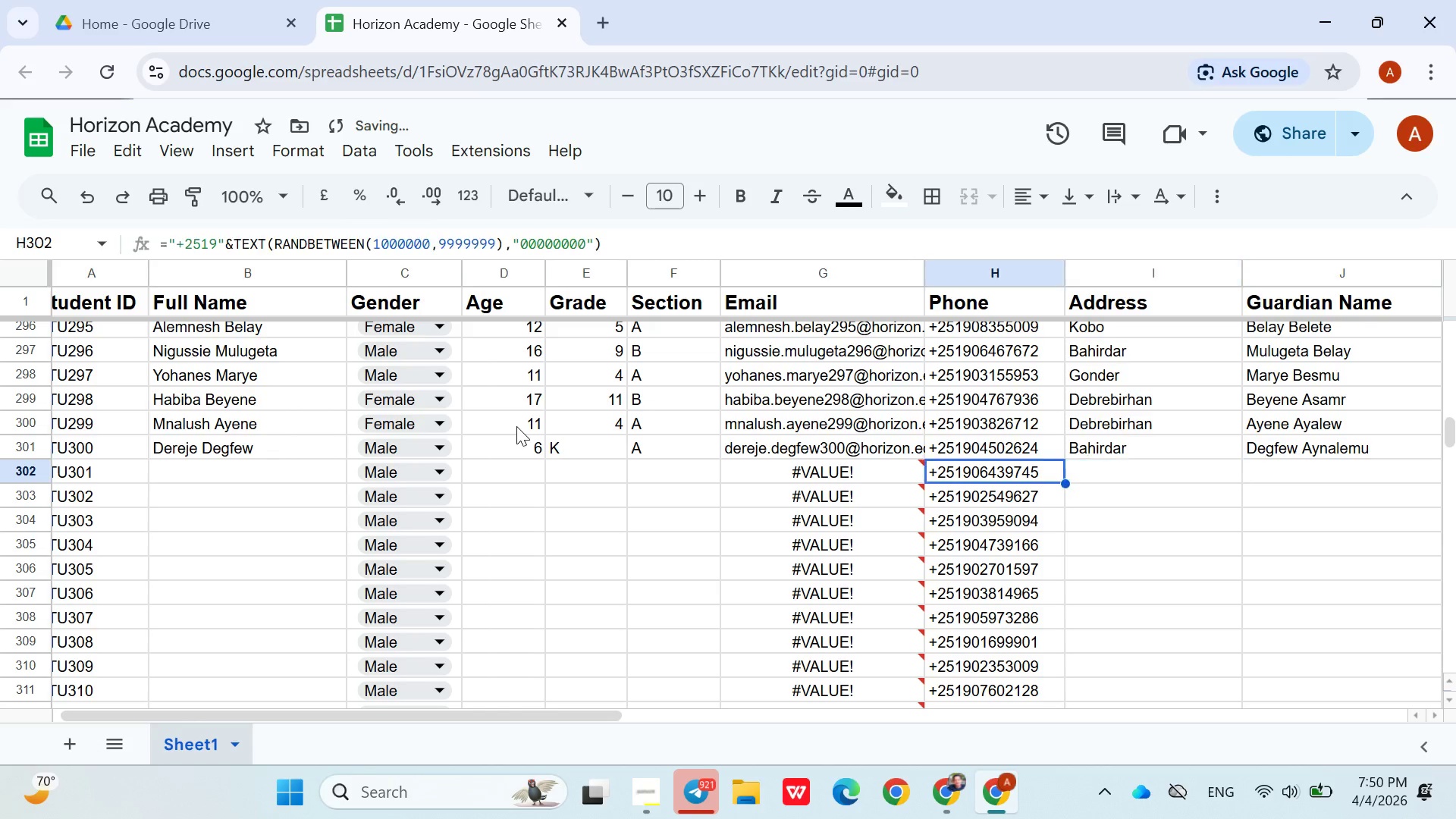 
hold_key(key=ArrowLeft, duration=0.84)
 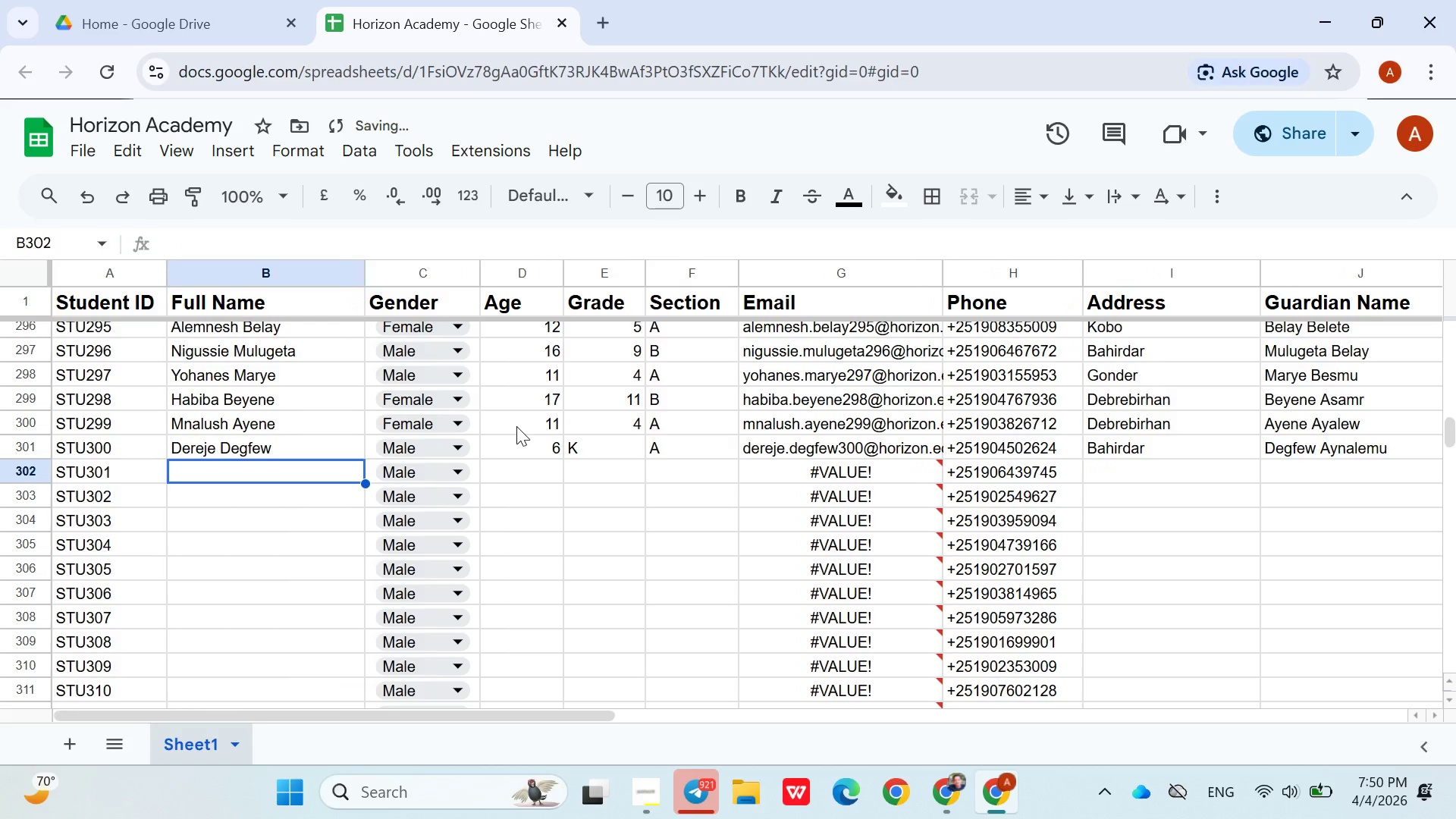 
key(ArrowRight)
 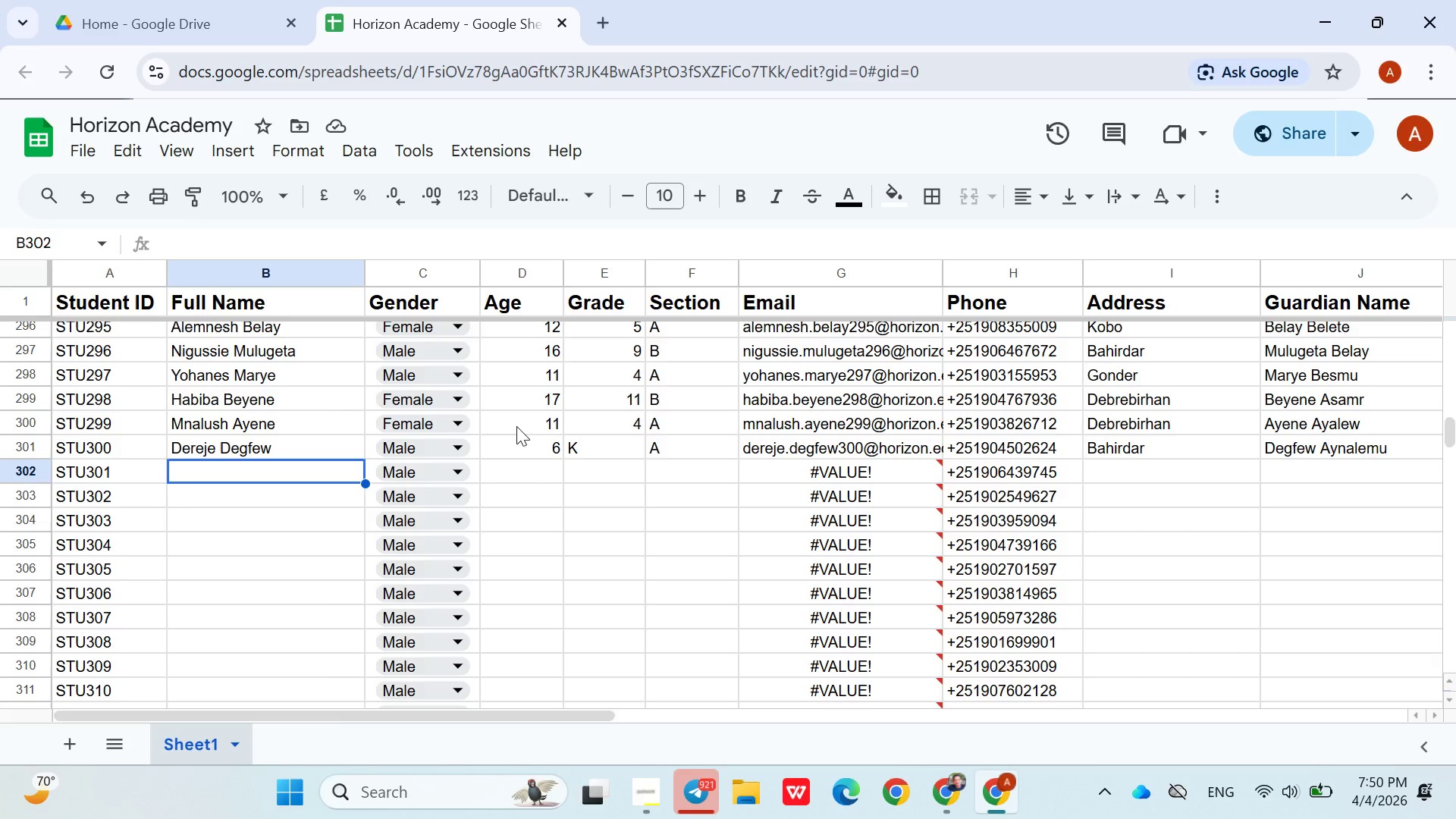 
wait(19.94)
 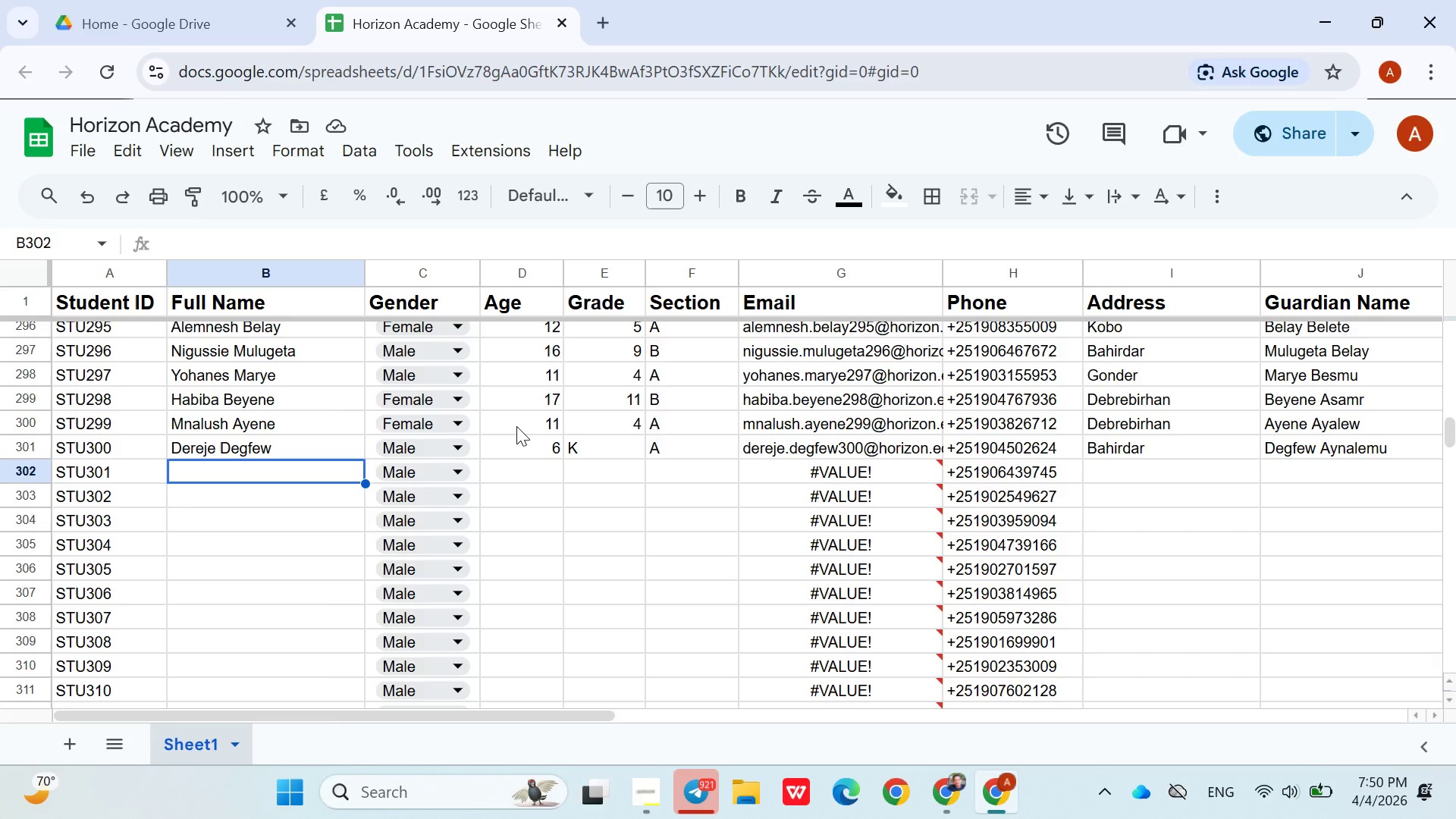 
type(Jeneti Belay)
 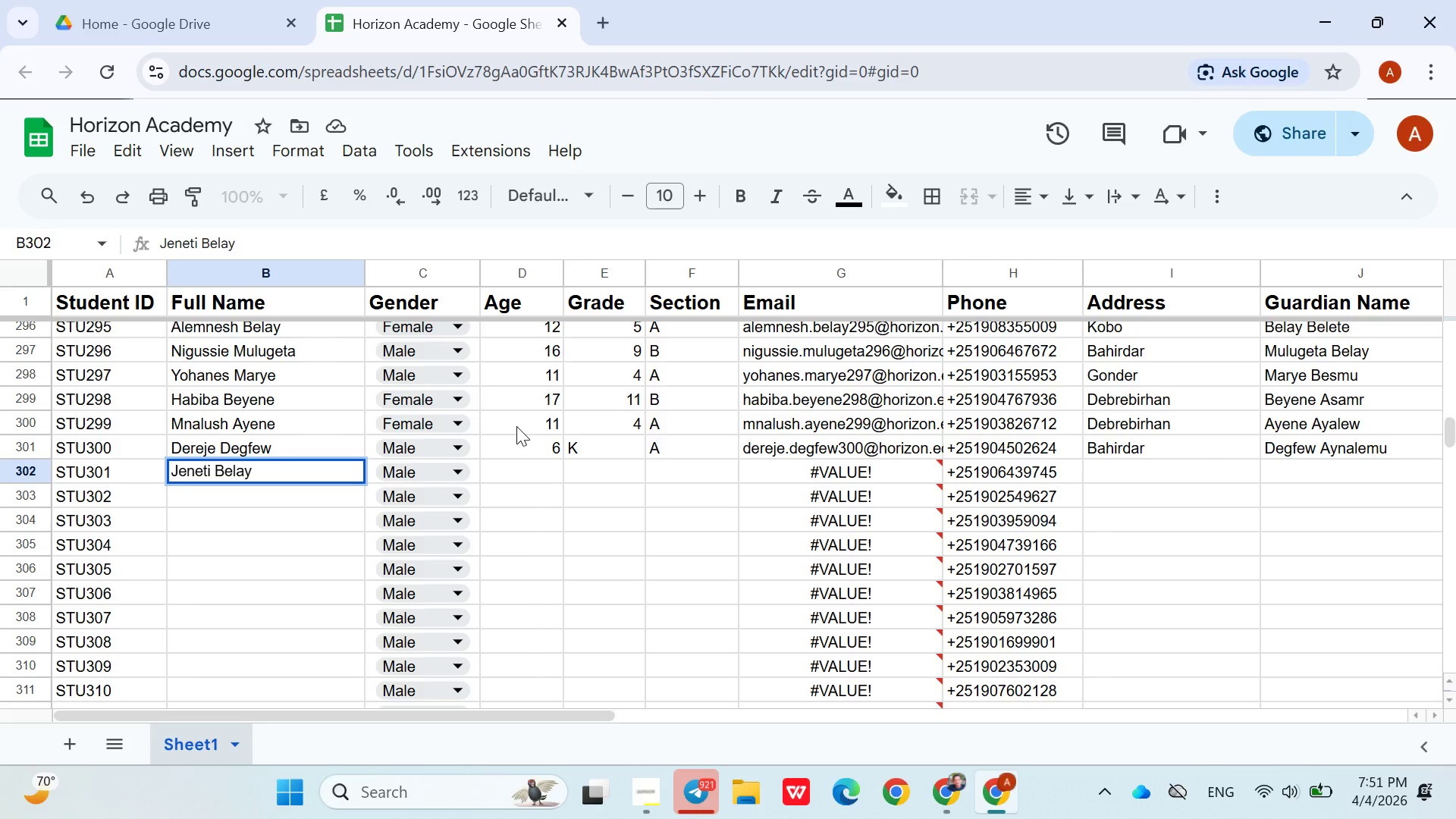 
key(ArrowRight)
 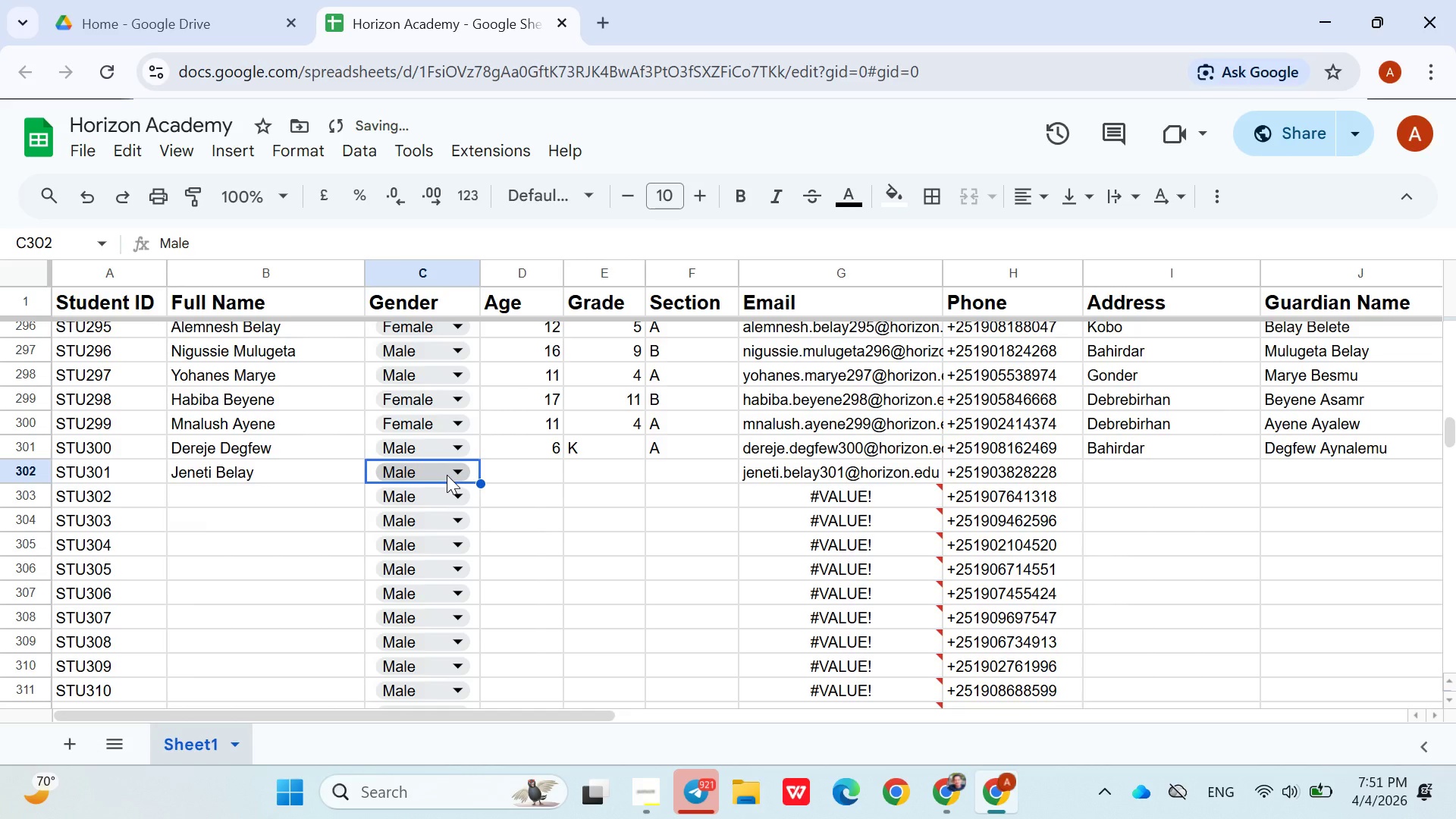 
left_click([447, 475])
 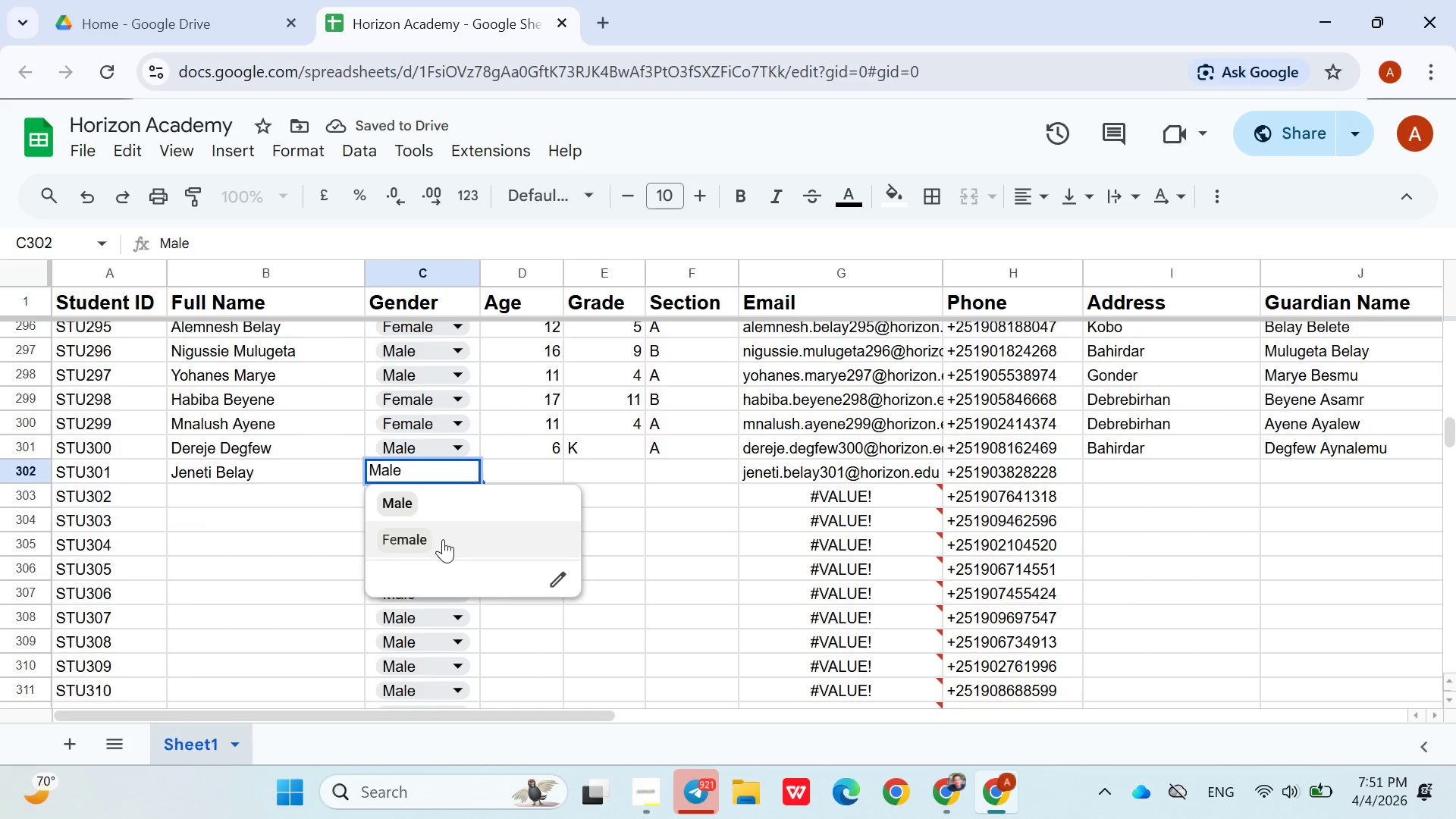 
left_click([442, 540])
 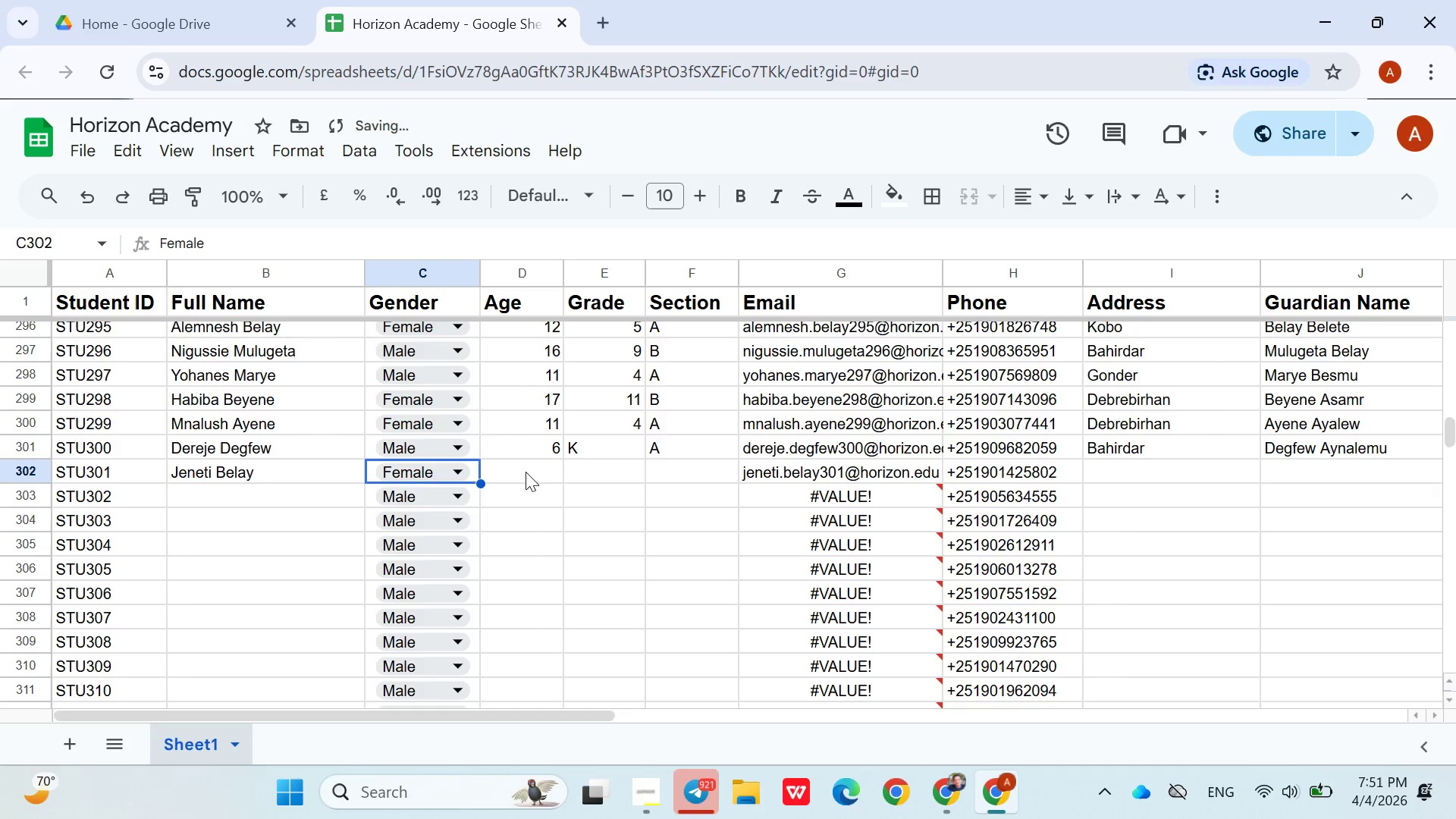 
left_click([524, 471])
 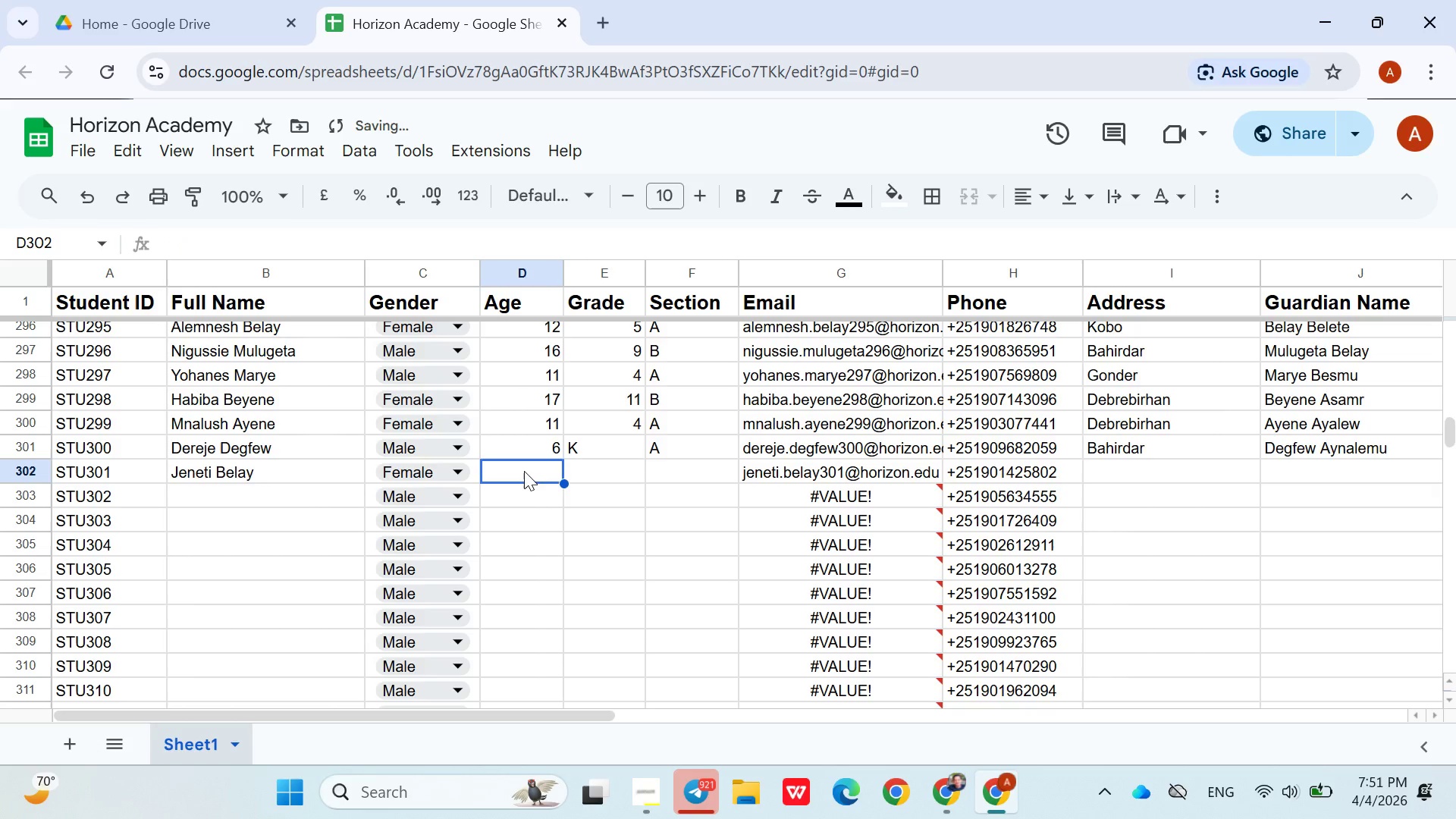 
key(5)
 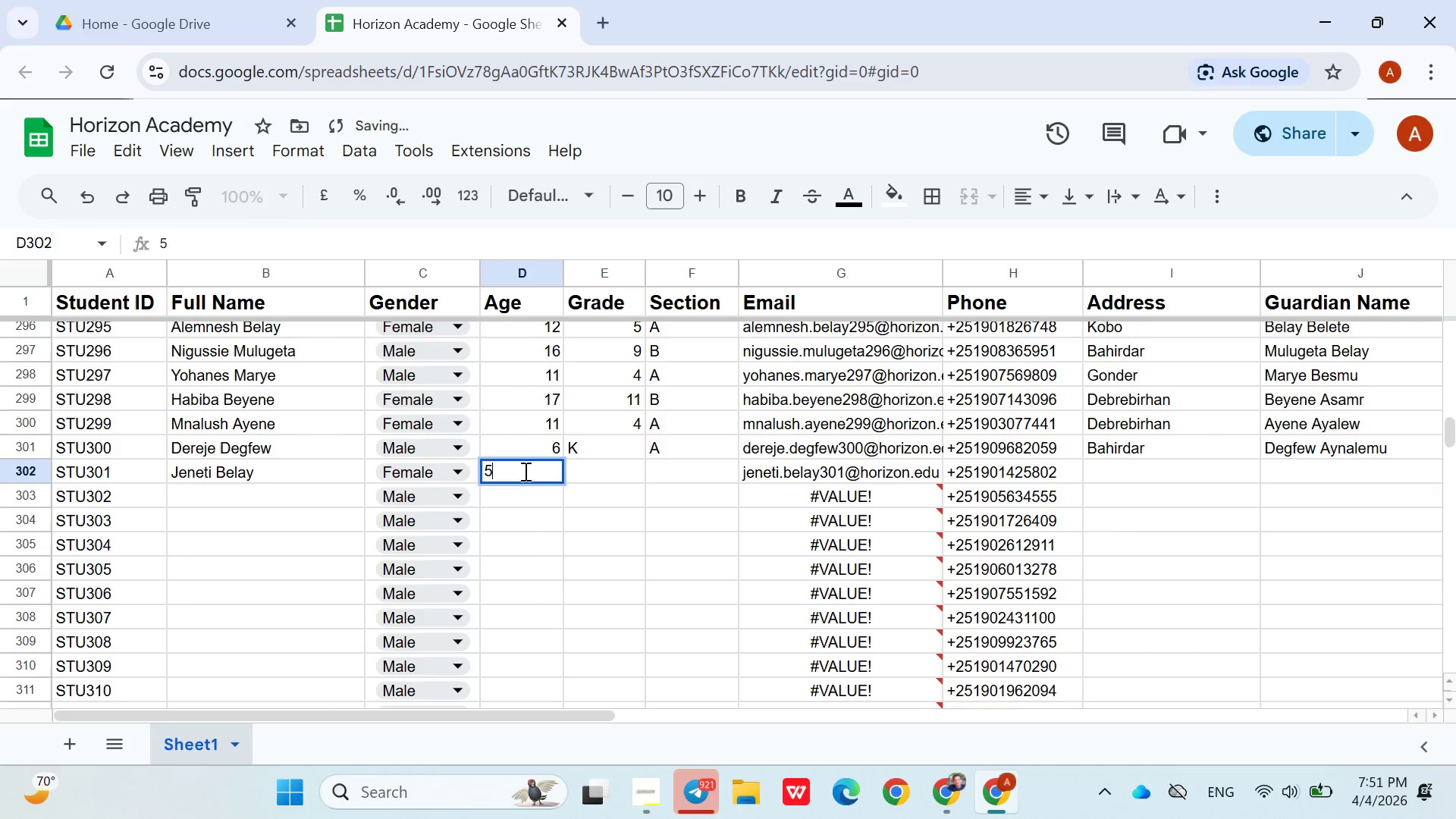 
key(ArrowRight)
 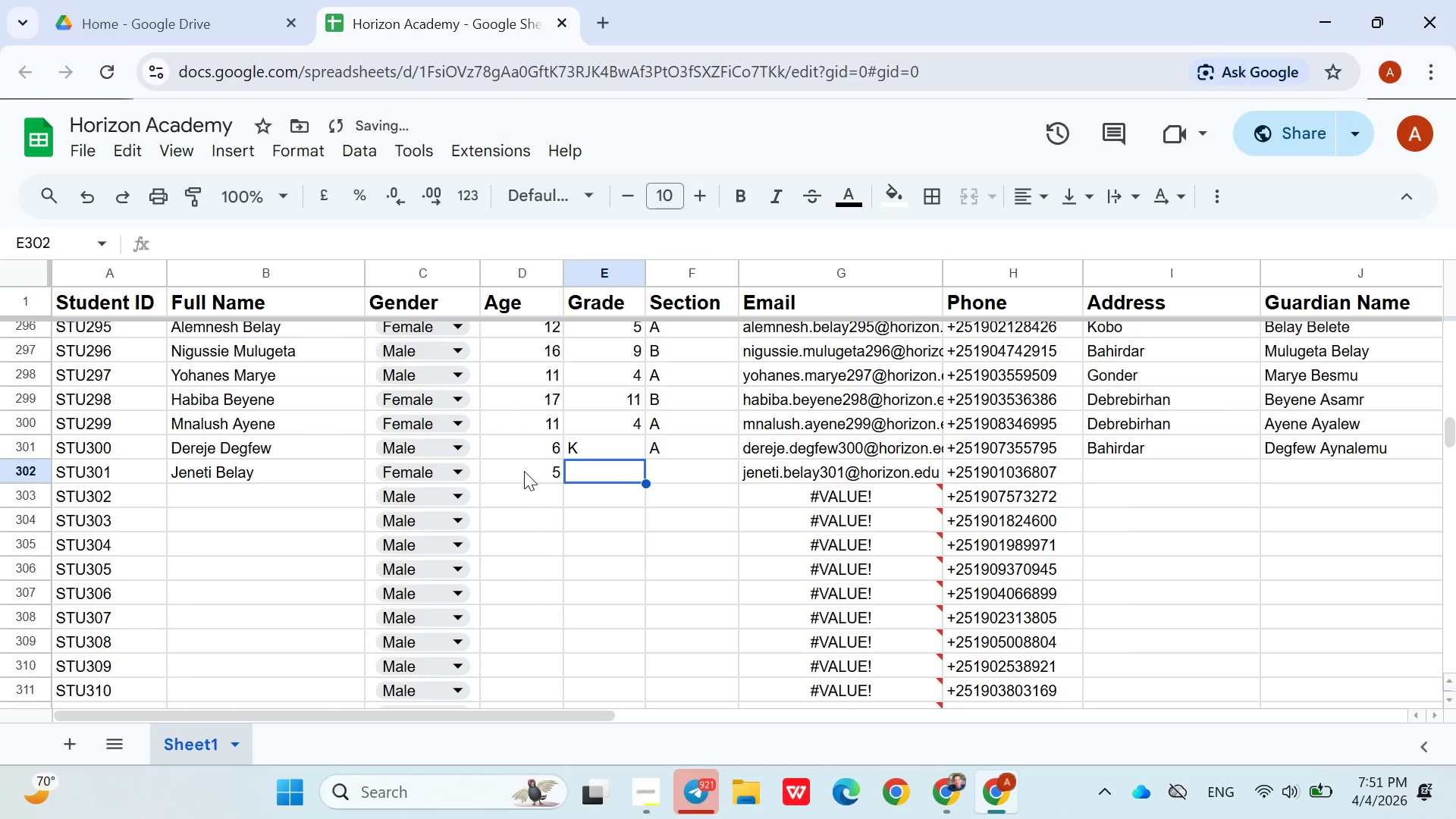 
key(Shift+ShiftLeft)
 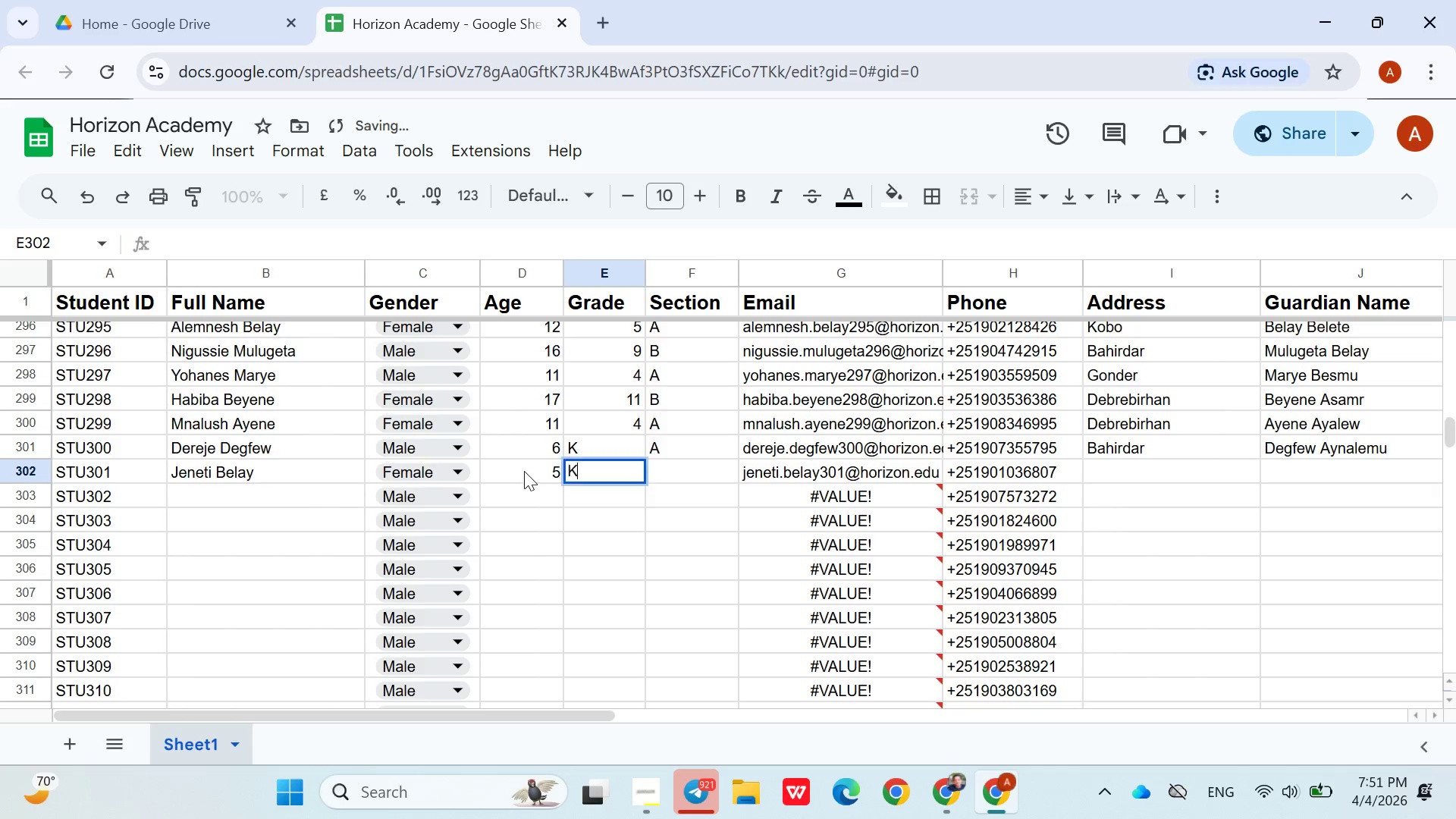 
key(Shift+K)
 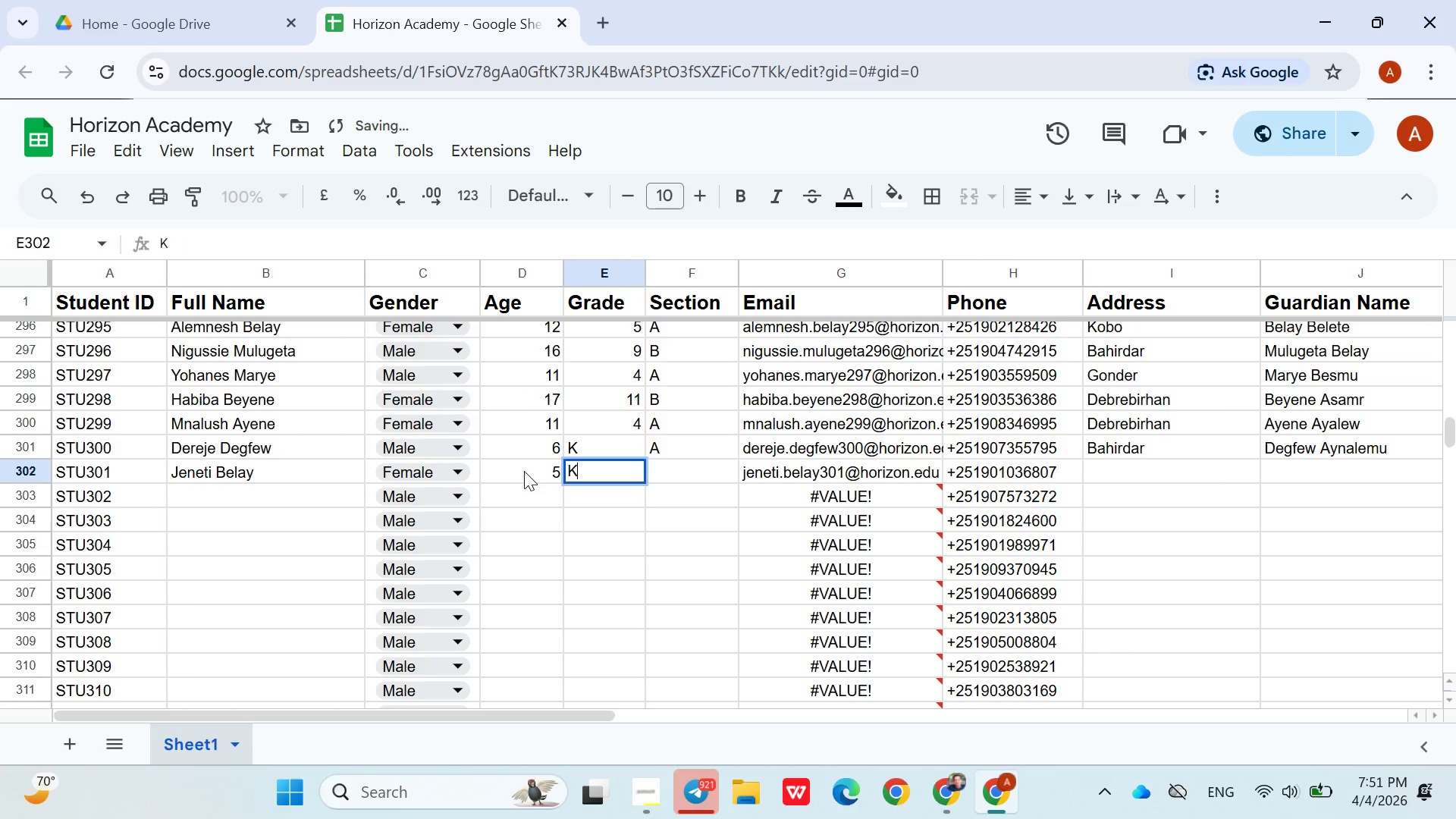 
key(ArrowRight)
 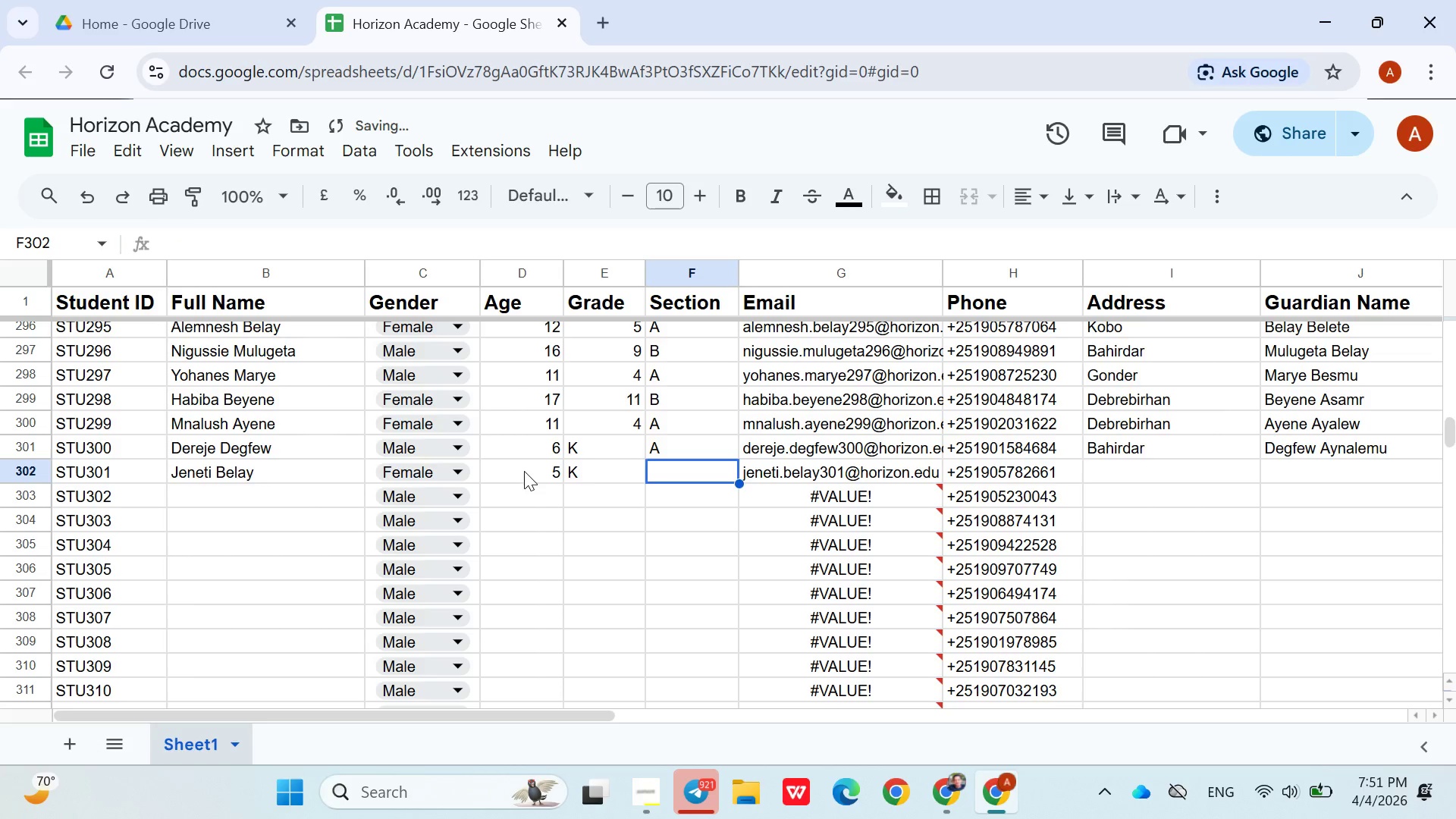 
key(Shift+B)
 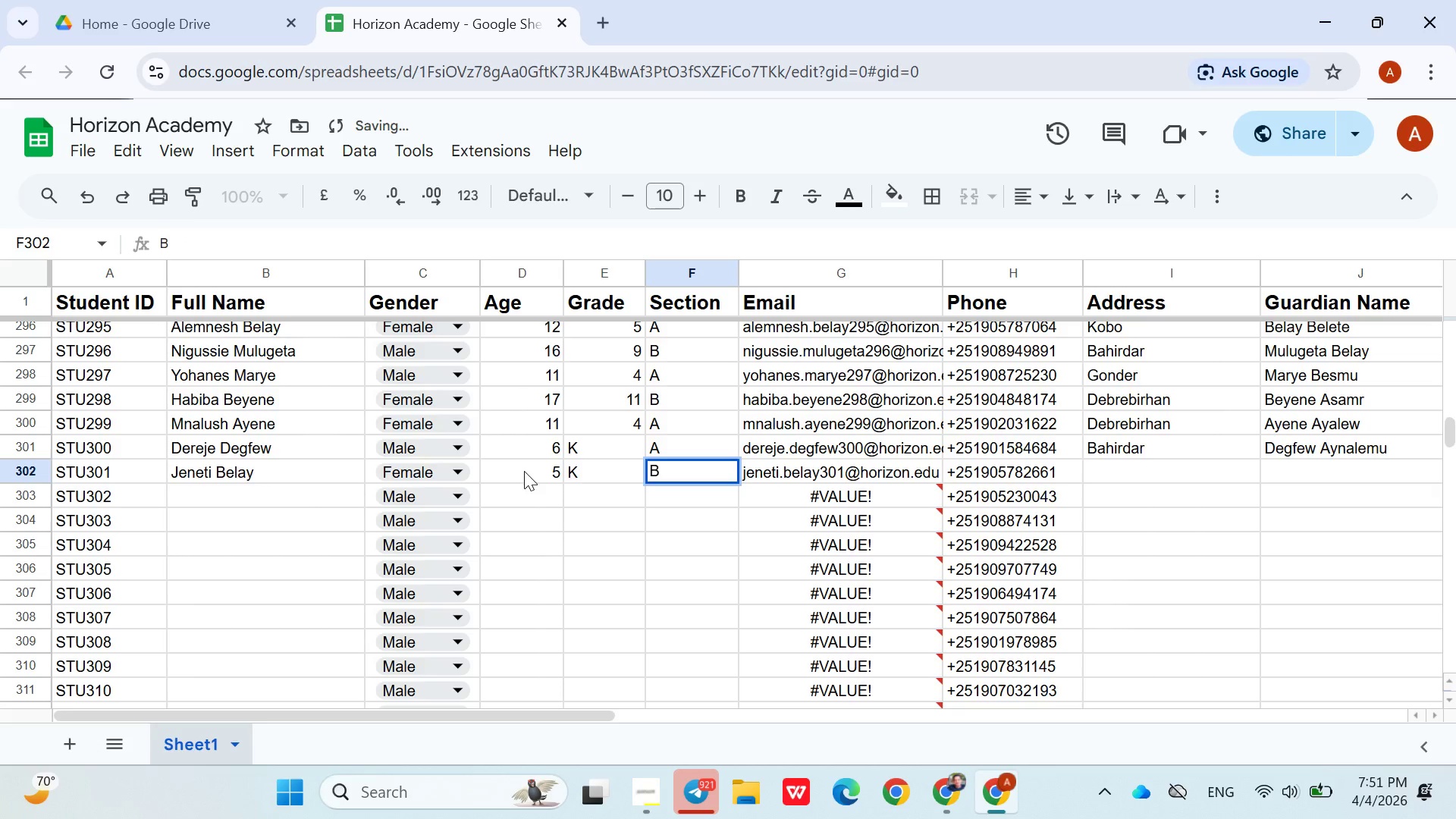 
key(ArrowRight)
 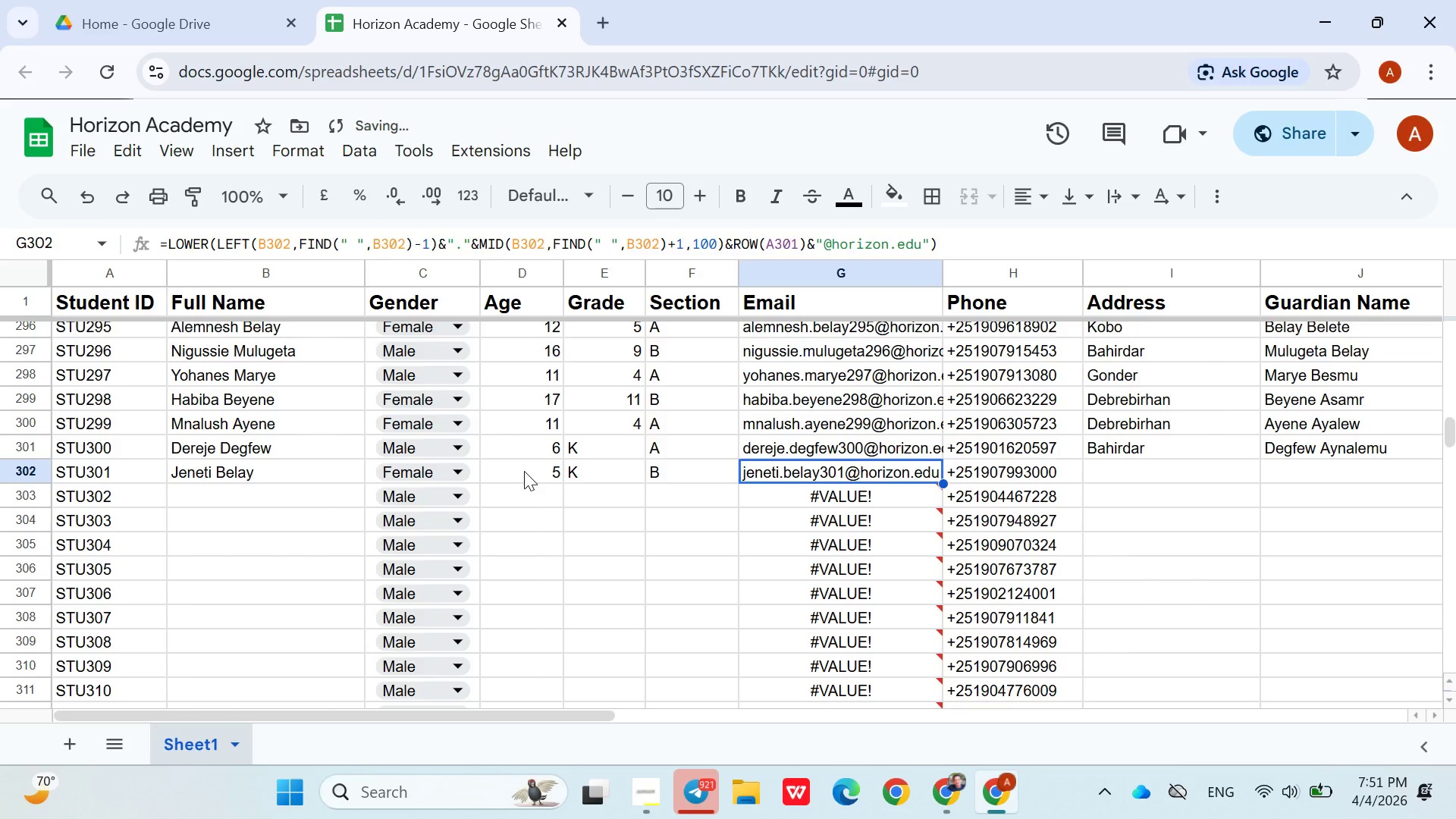 
key(ArrowRight)
 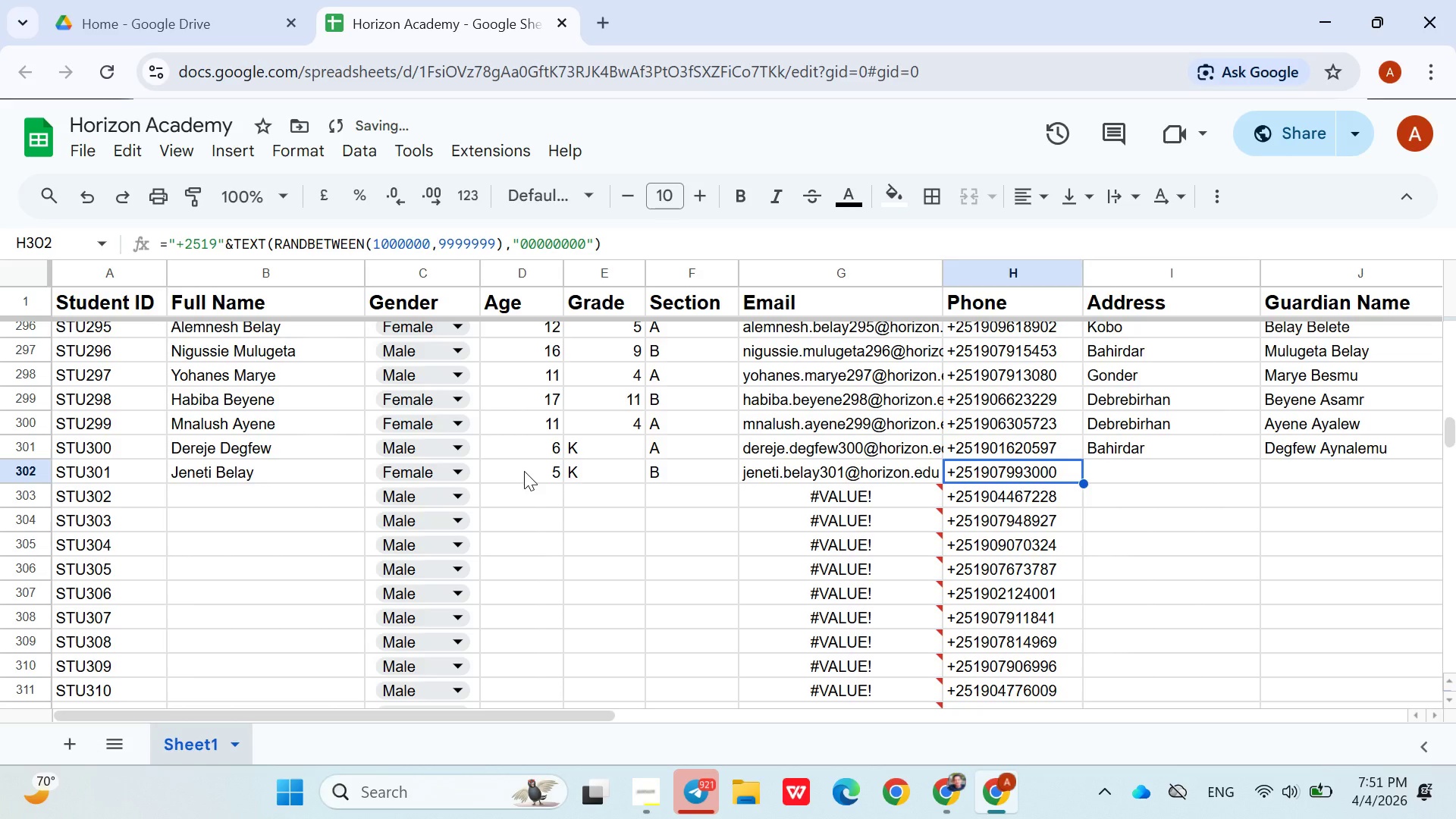 
key(ArrowRight)
 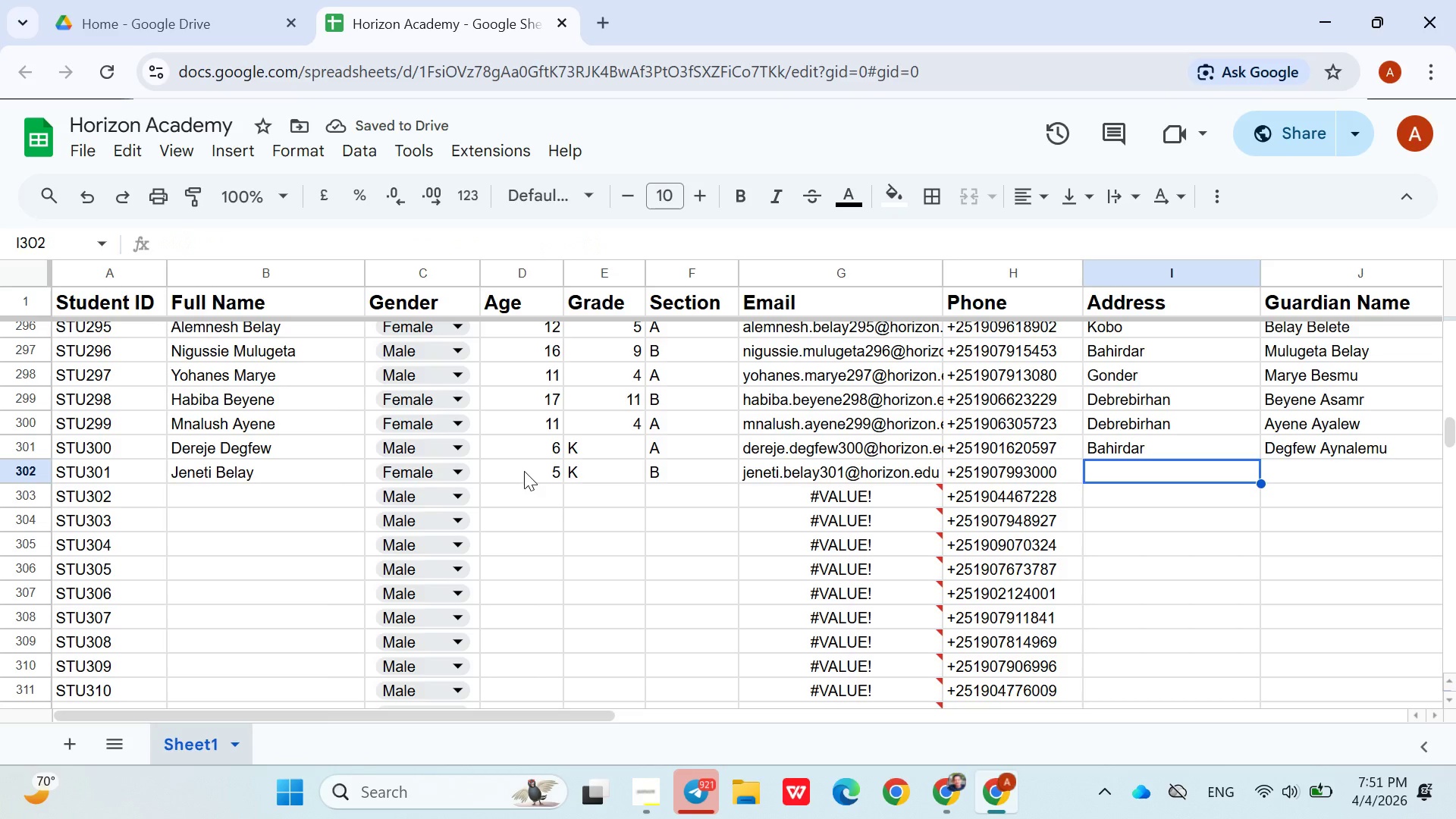 
type(Gon)
 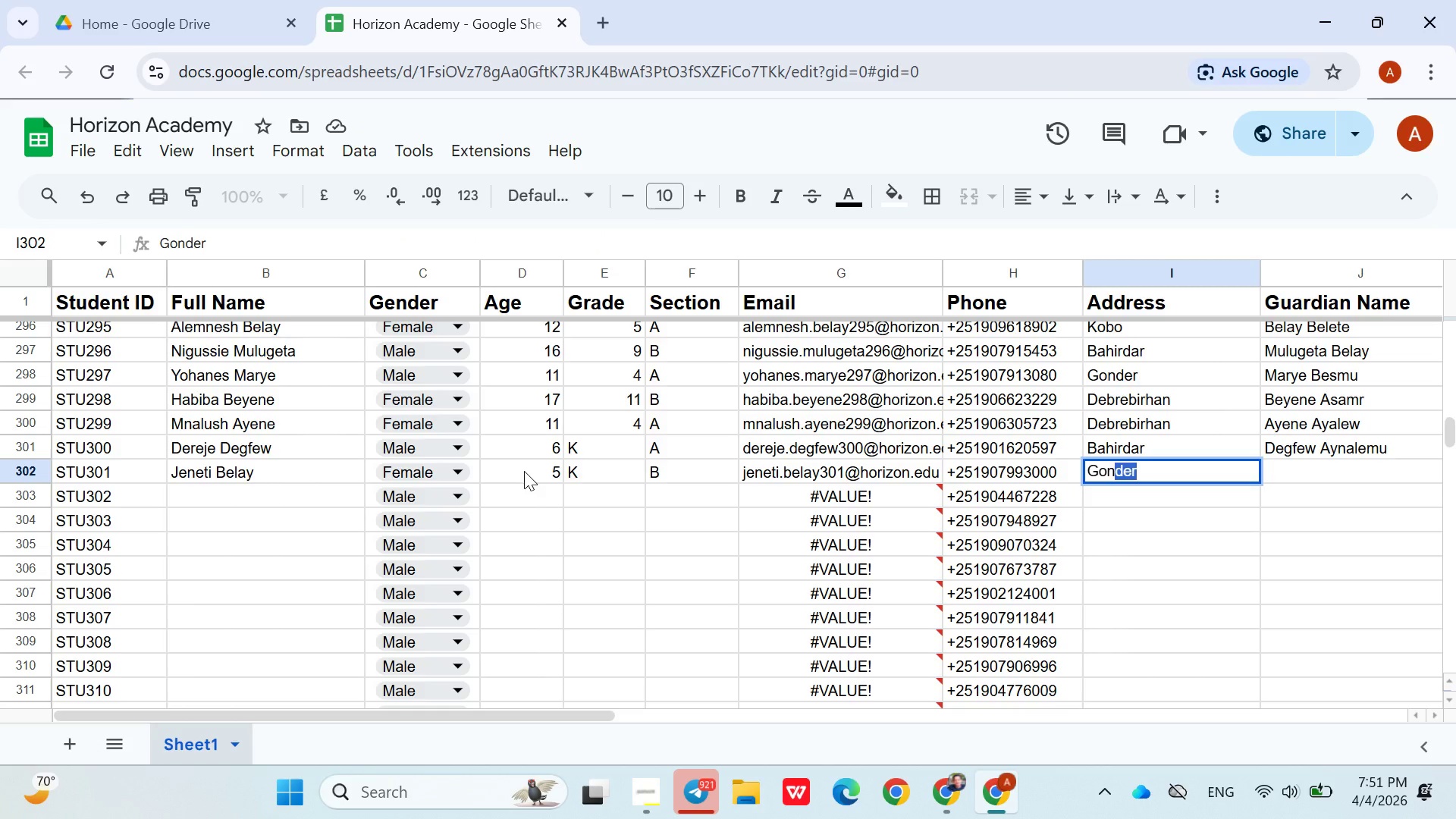 
key(ArrowRight)
 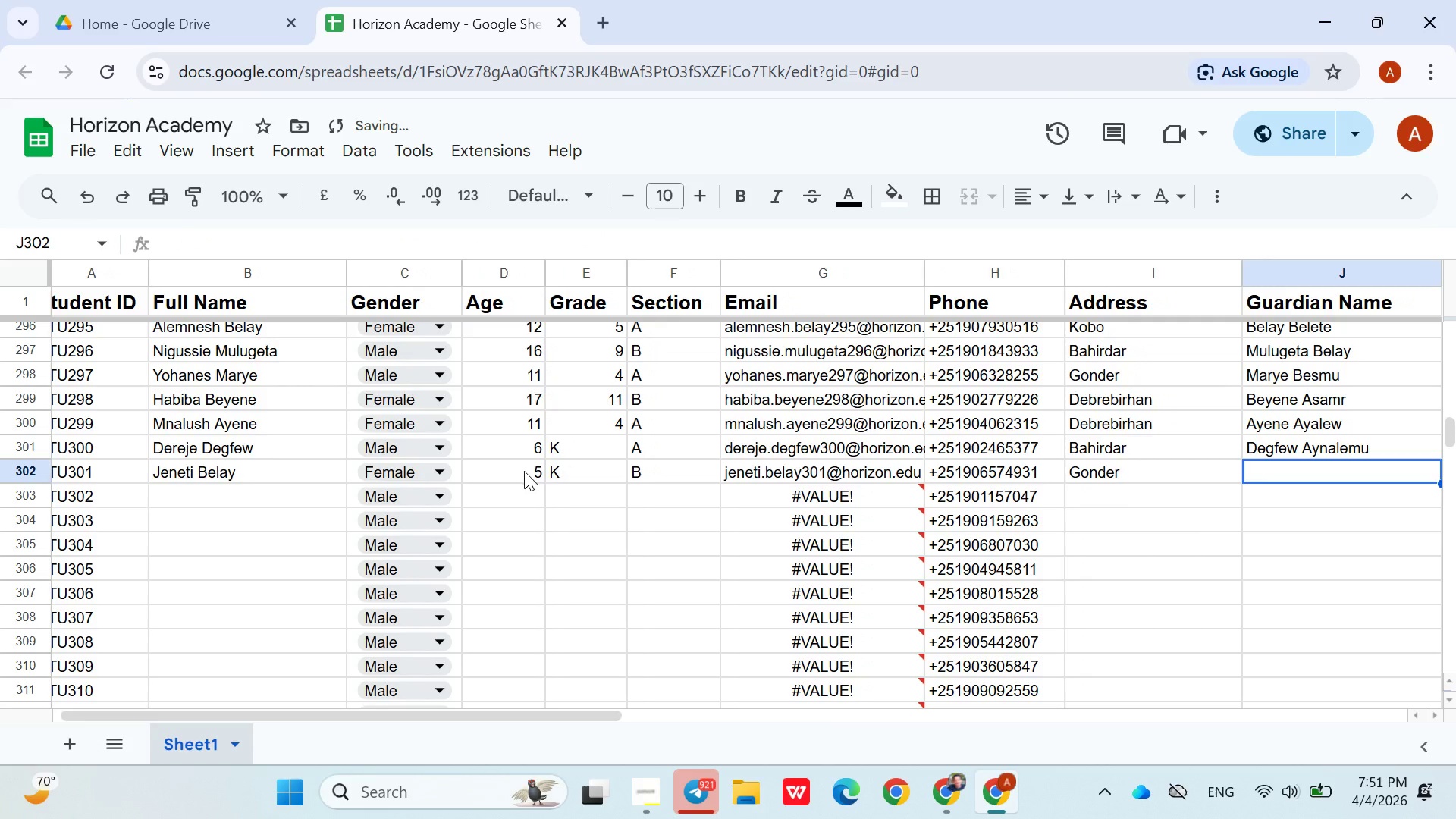 
type(Belay A)
 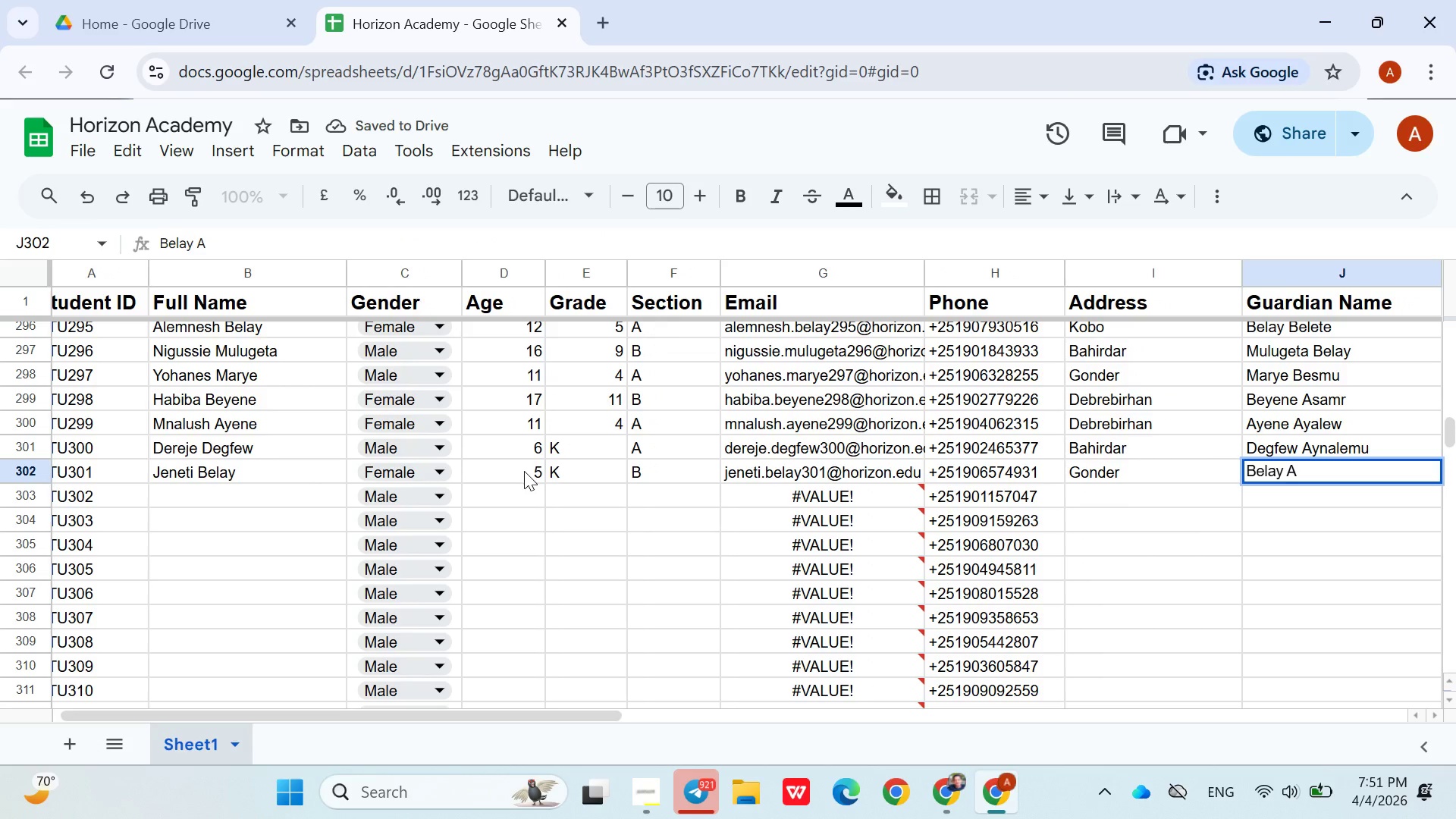 
type(hmed)
 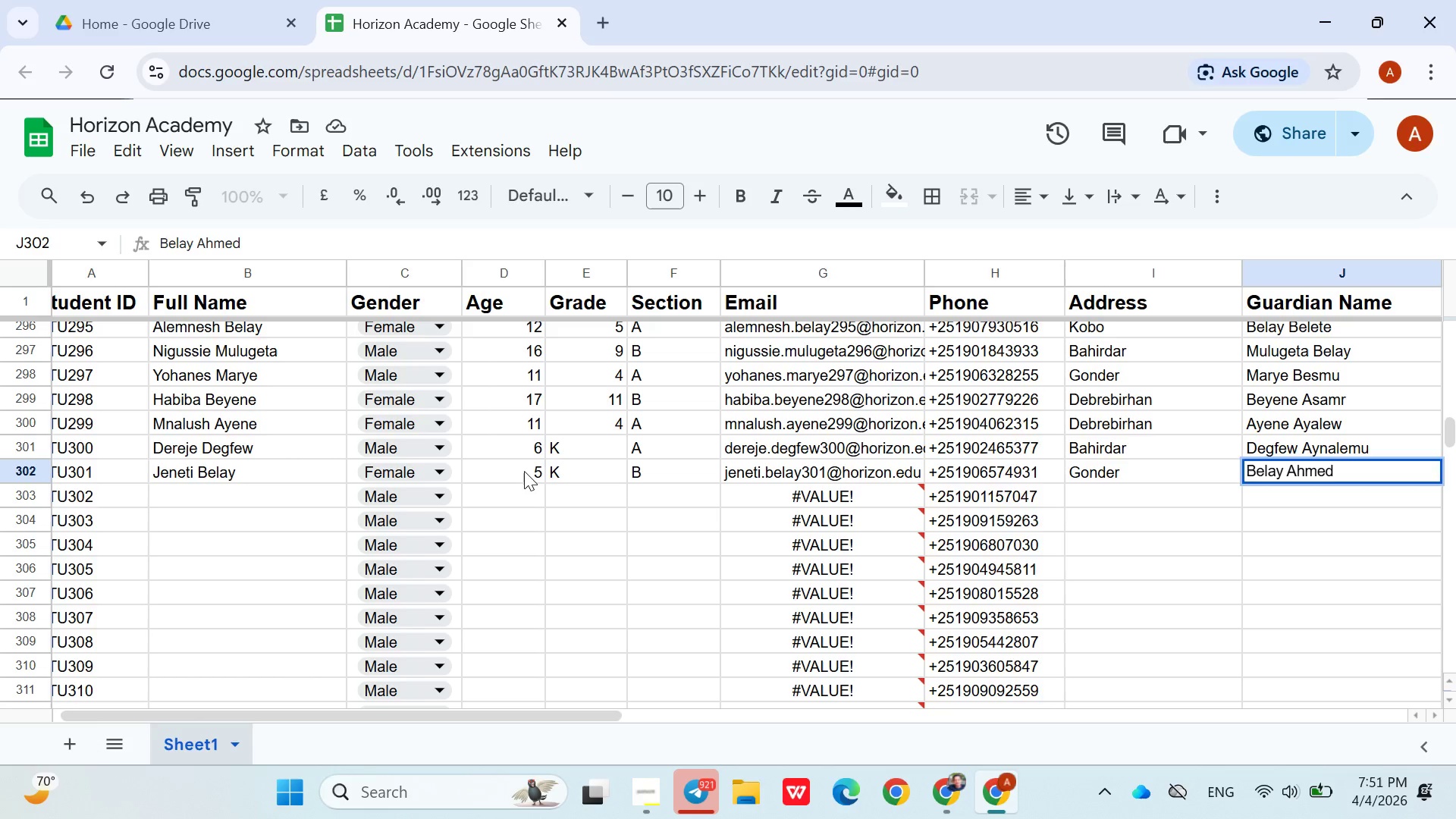 
key(ArrowDown)
 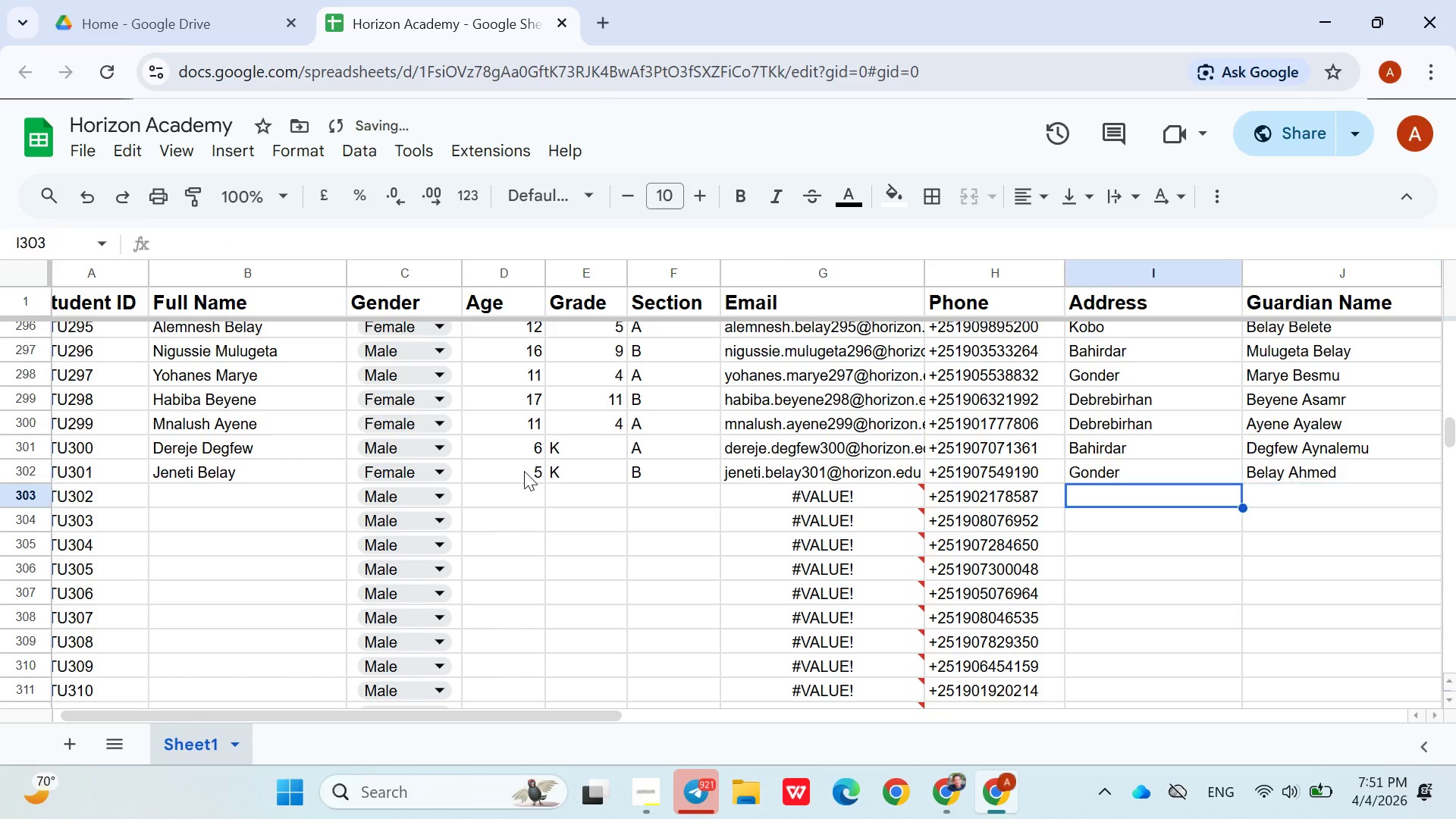 
hold_key(key=ArrowLeft, duration=0.94)
 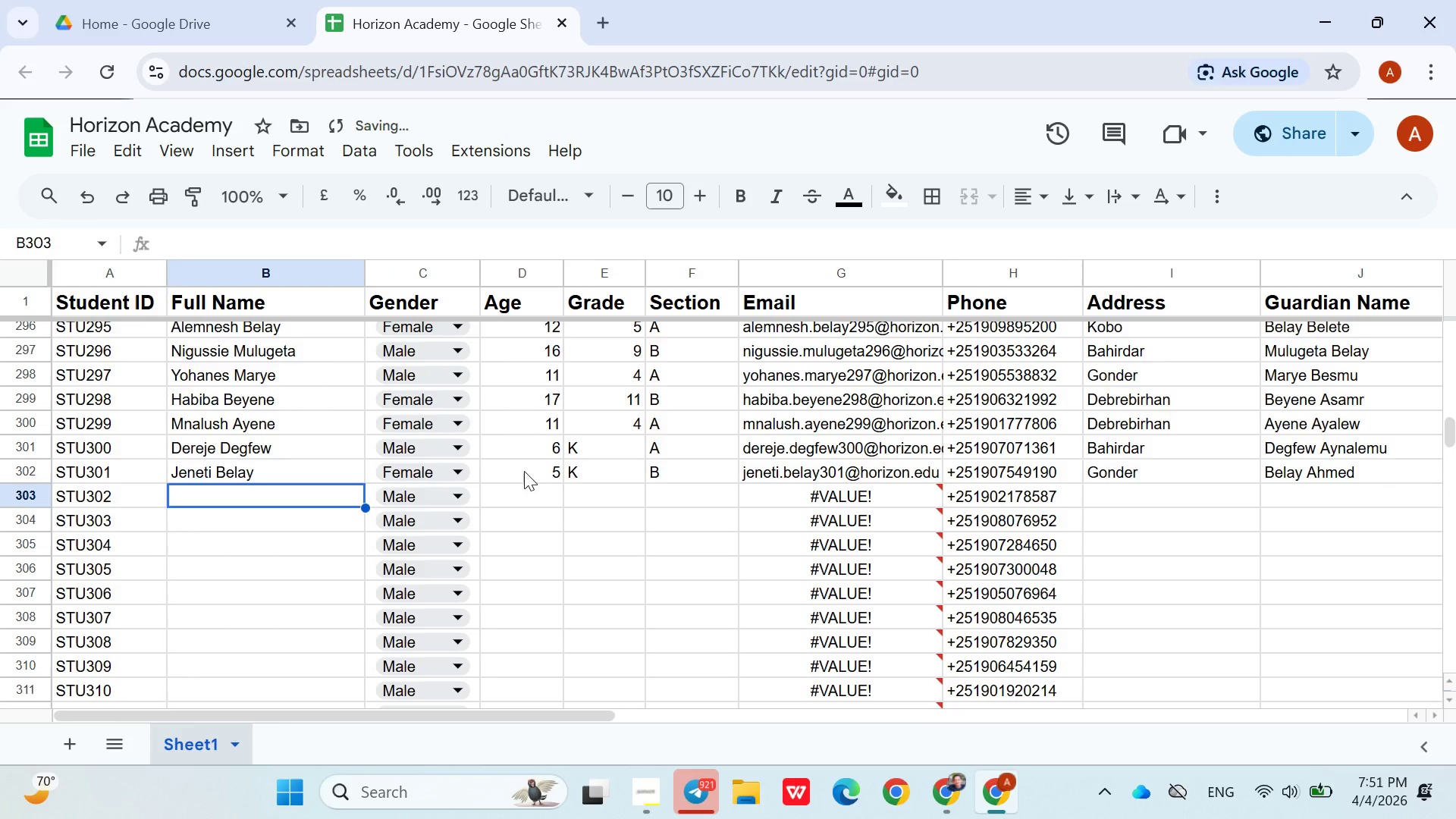 
key(ArrowRight)
 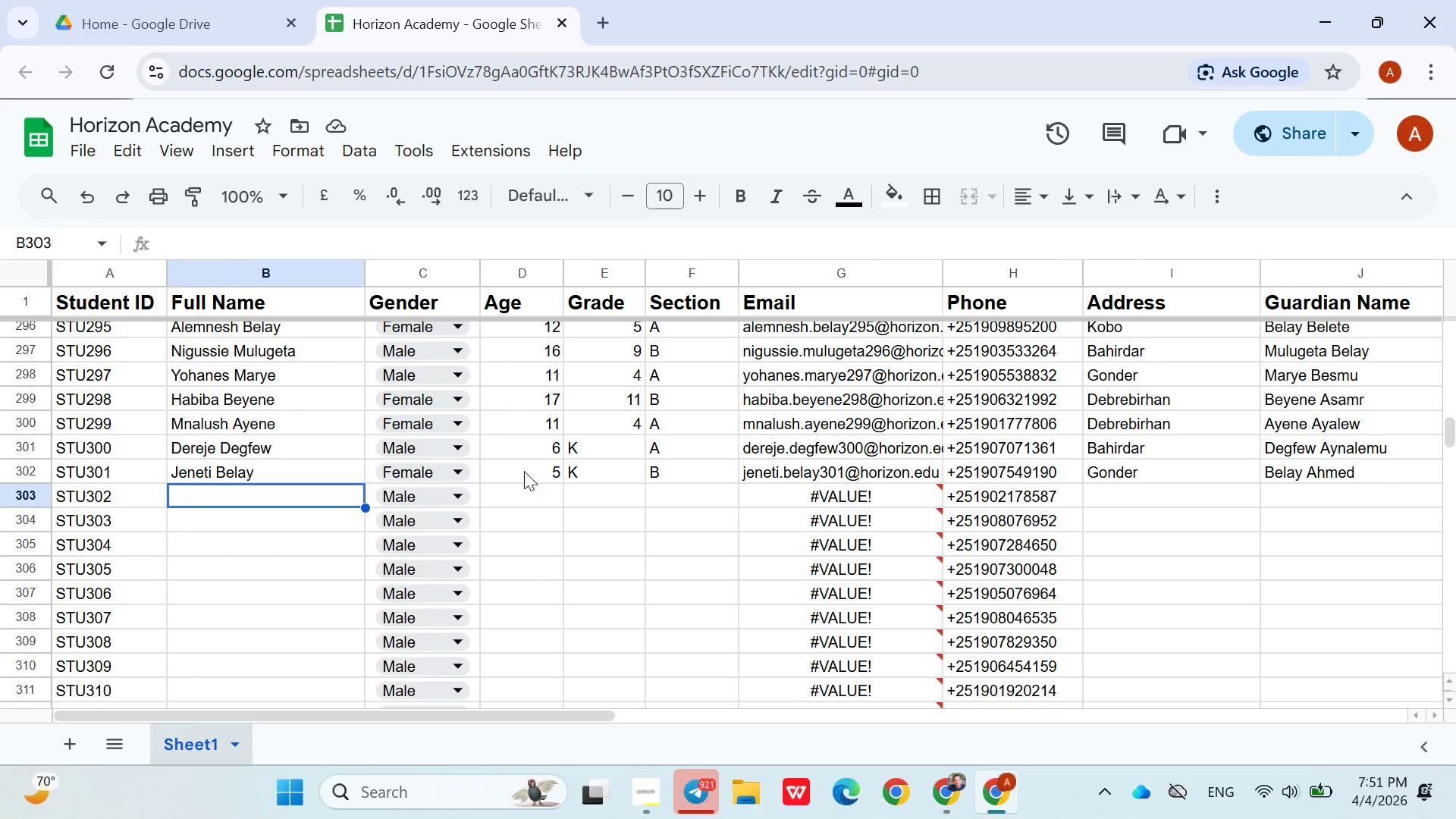 
wait(22.2)
 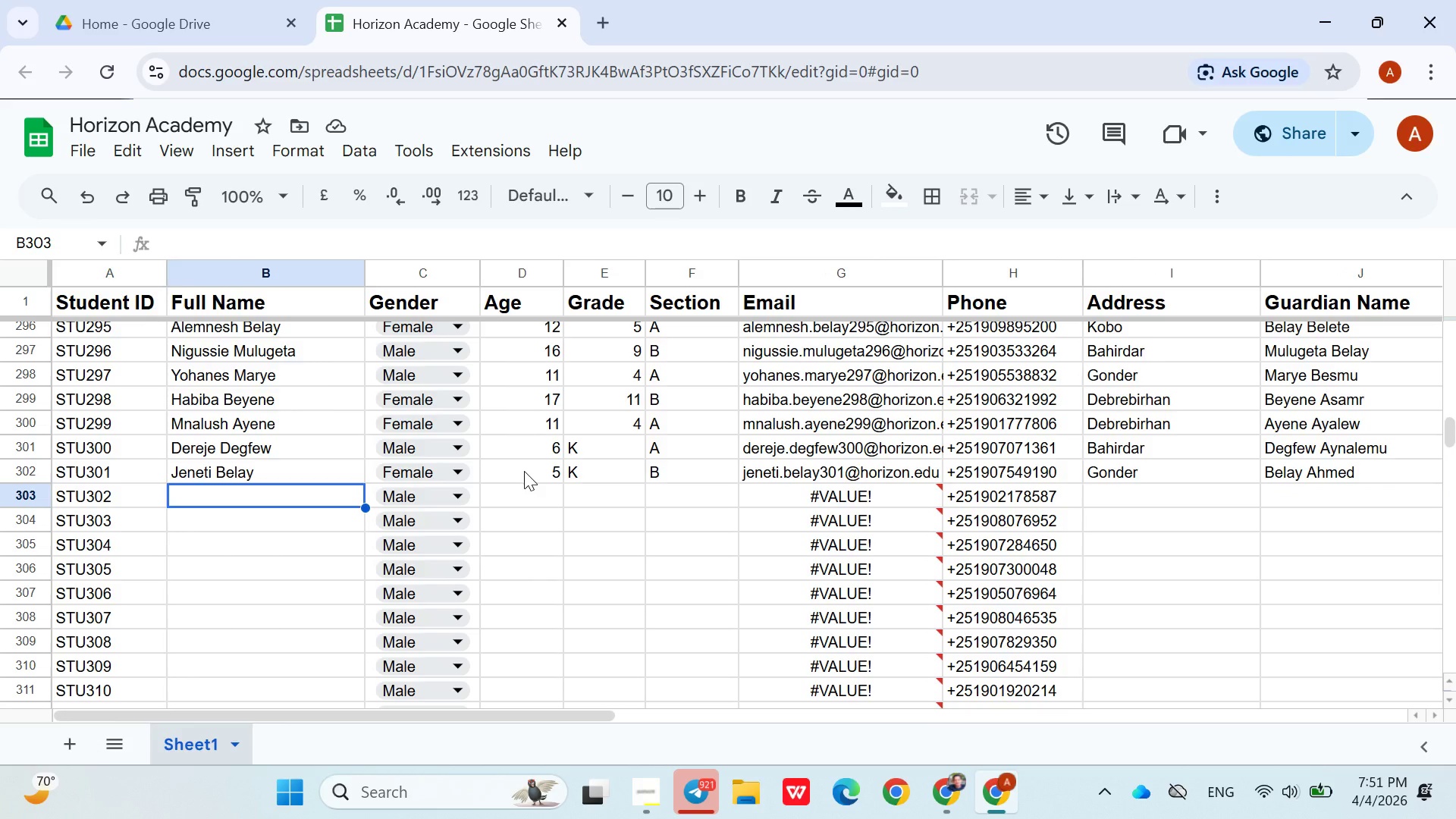 
type(Tomas Mulusew)
 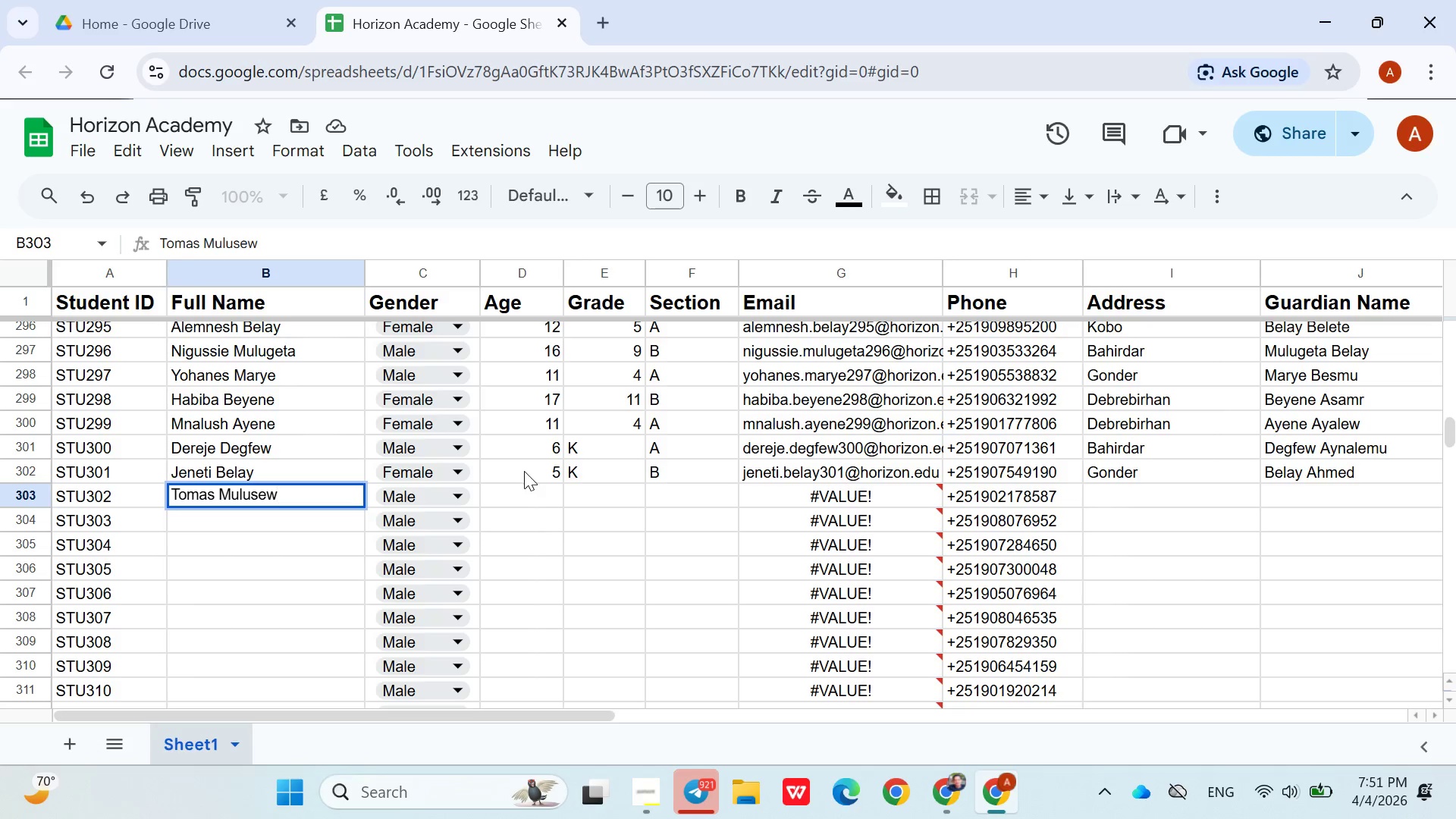 
key(ArrowRight)
 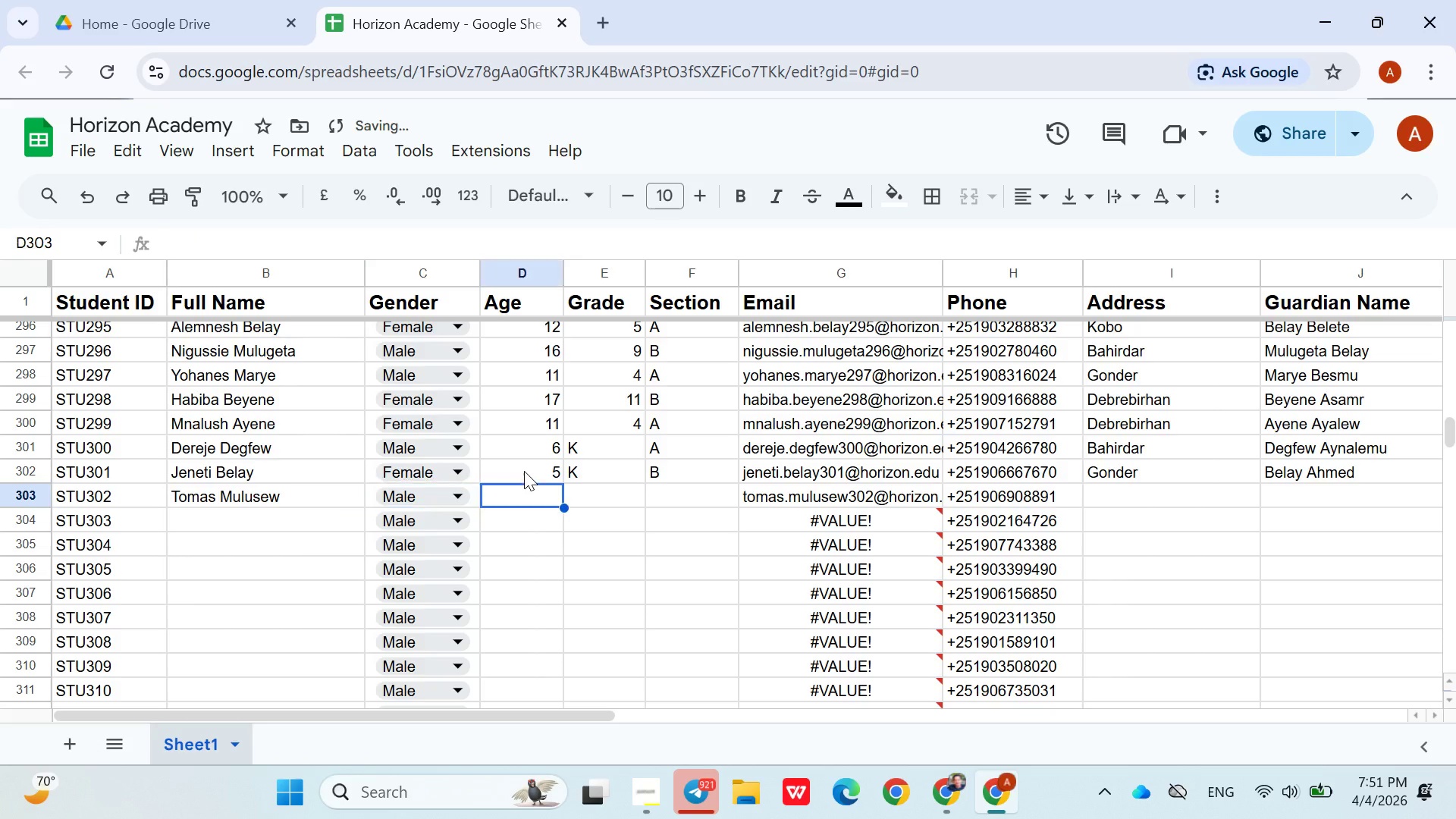 
key(ArrowRight)
 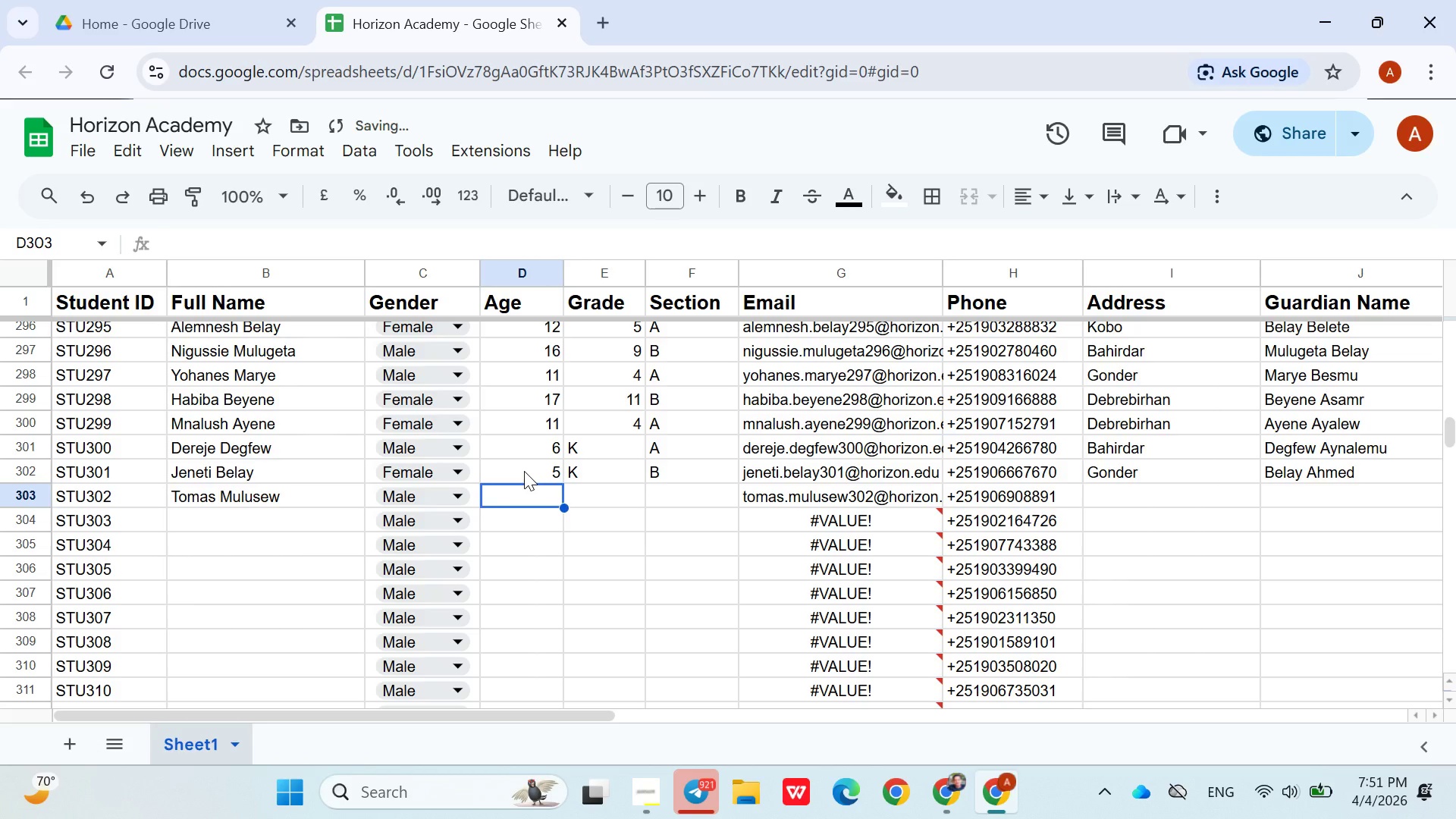 
type(15)
 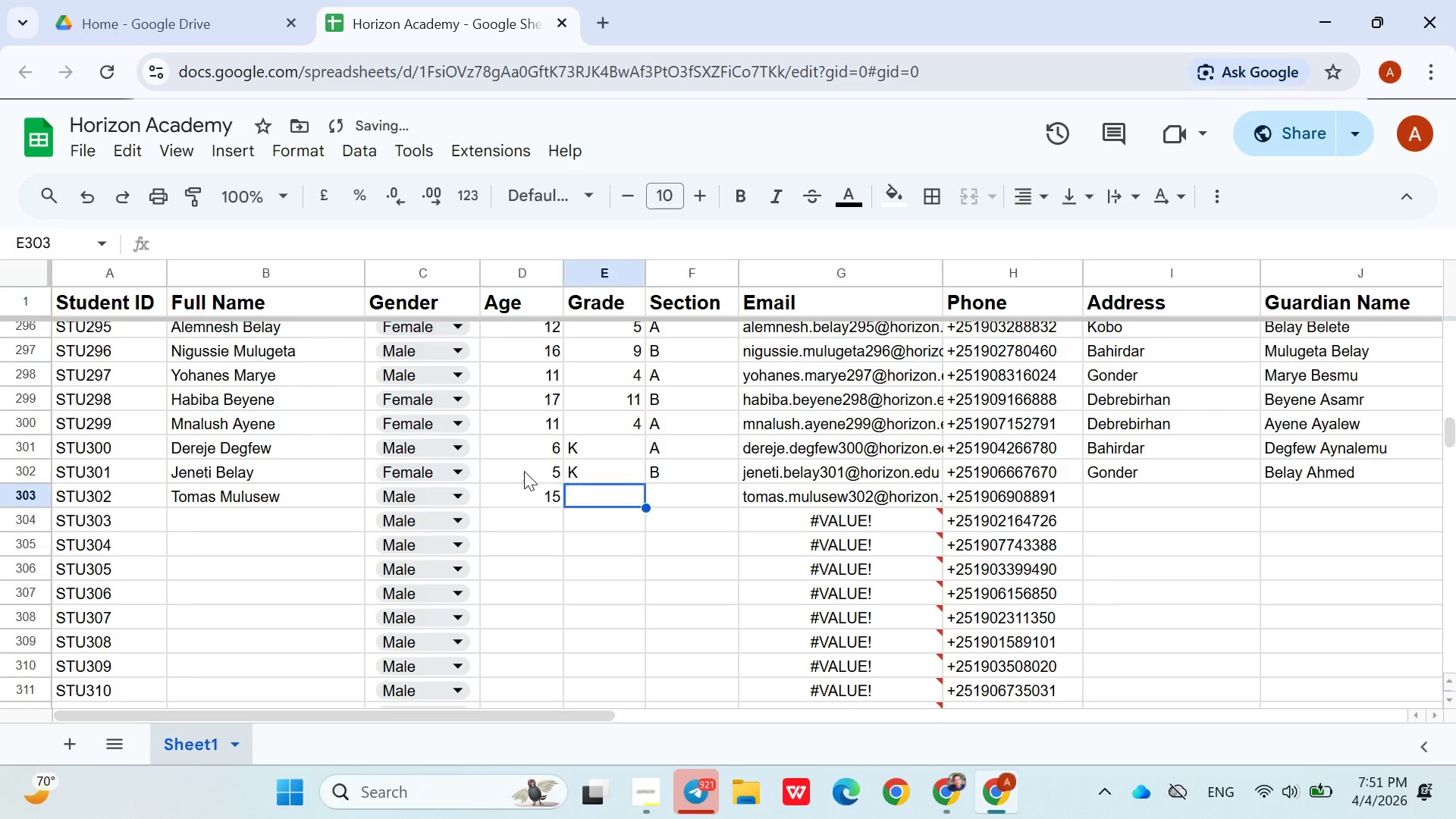 
key(ArrowRight)
 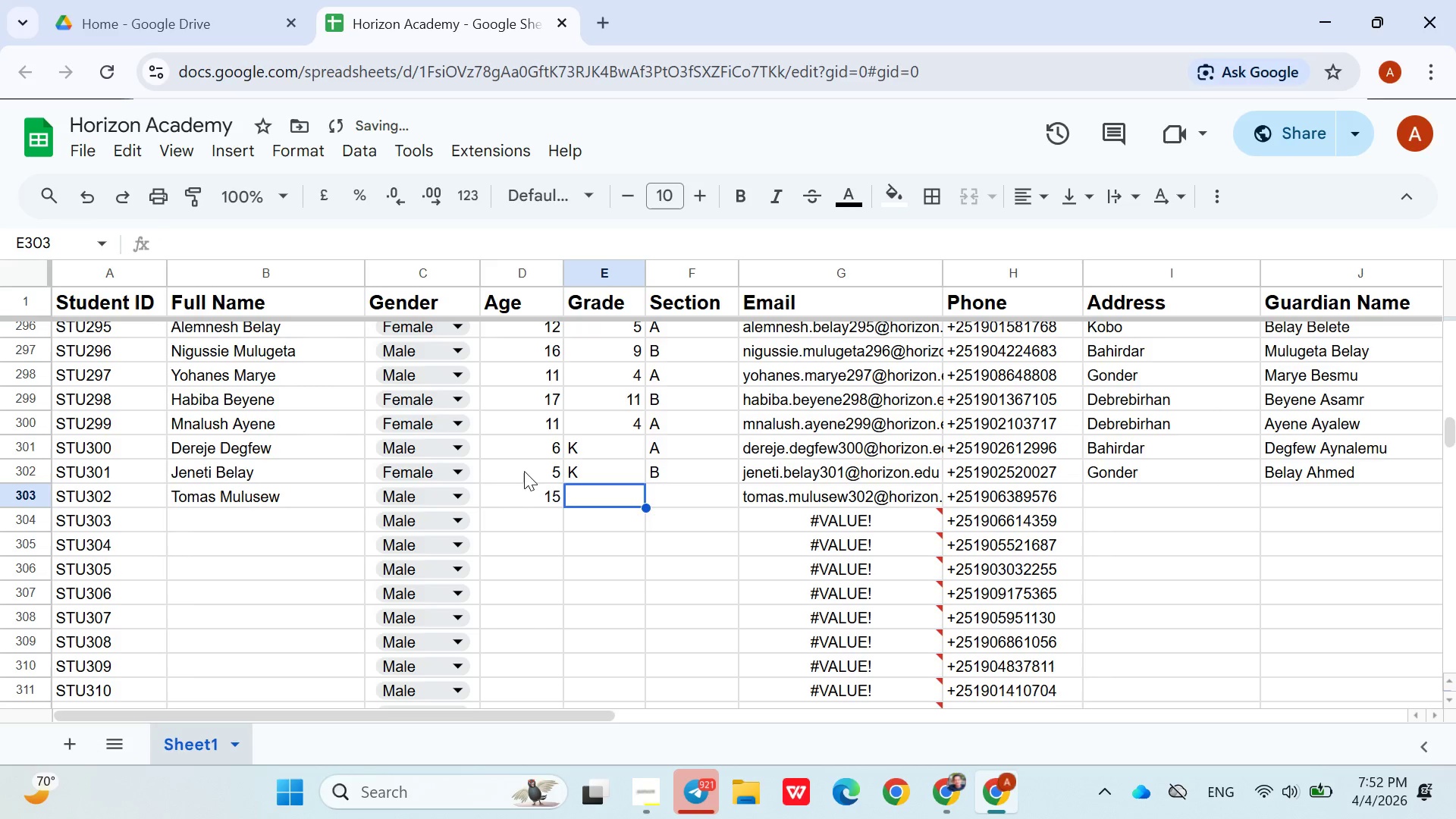 
key(8)
 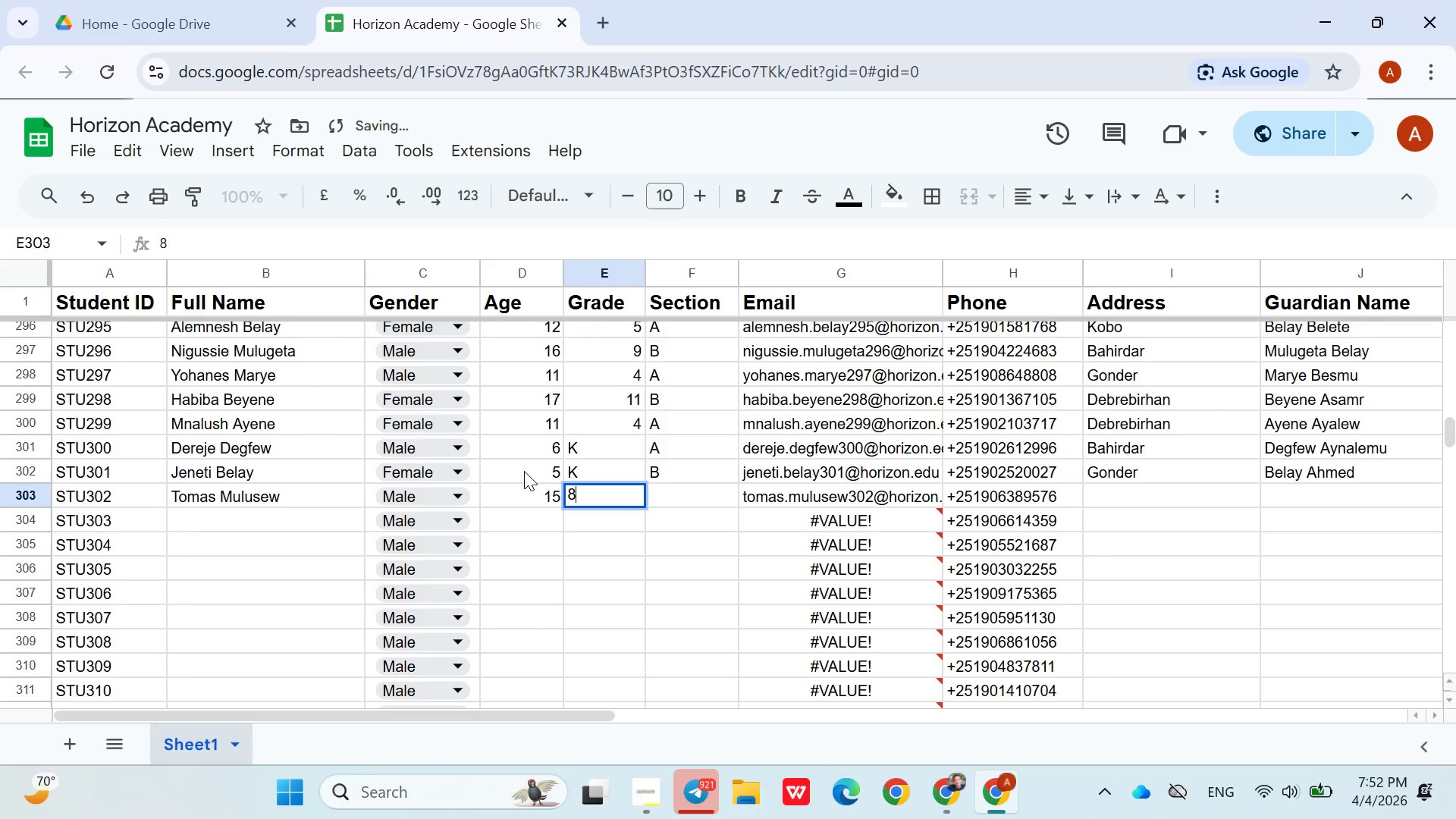 
key(ArrowRight)
 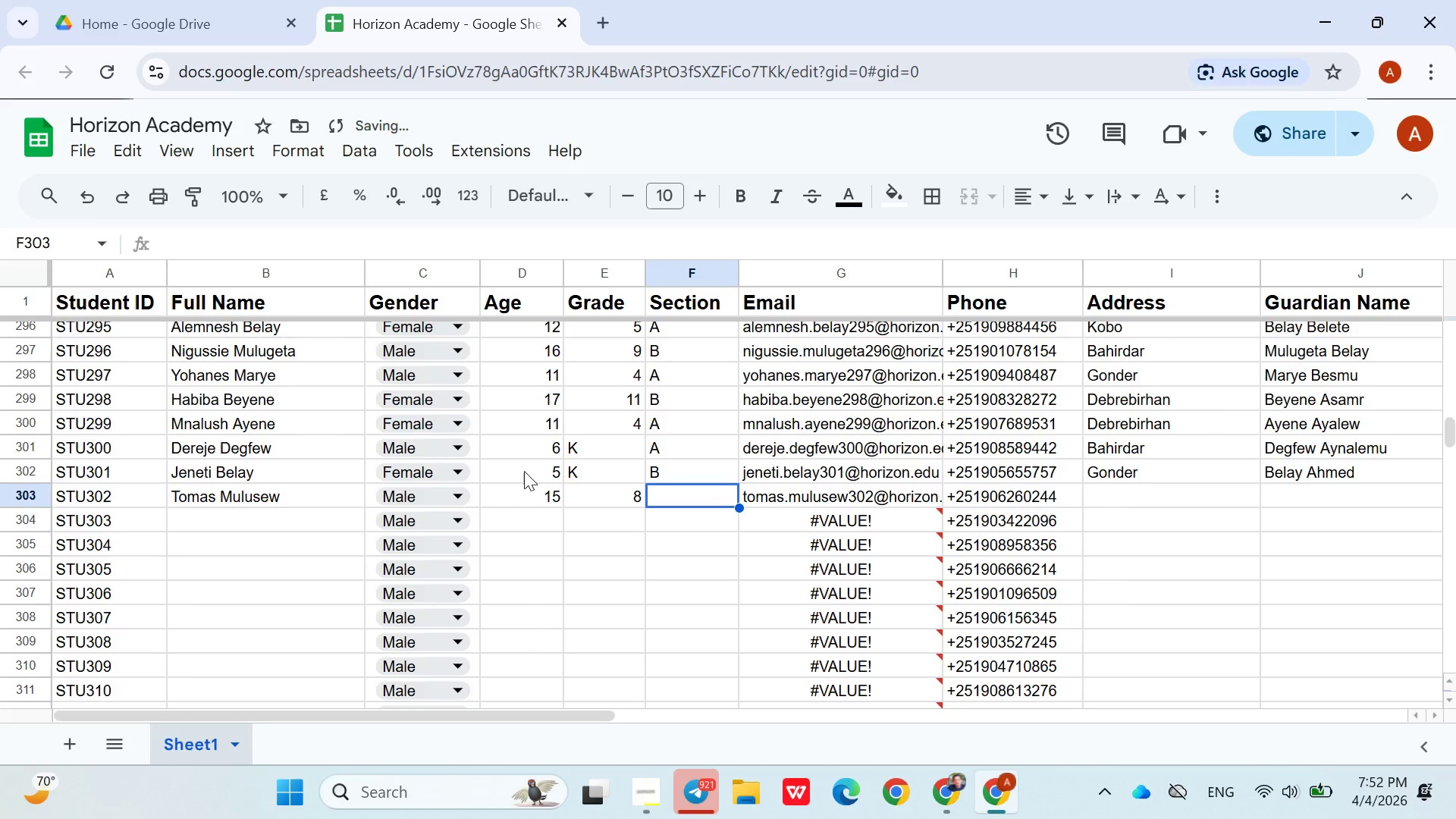 
key(Shift+ShiftLeft)
 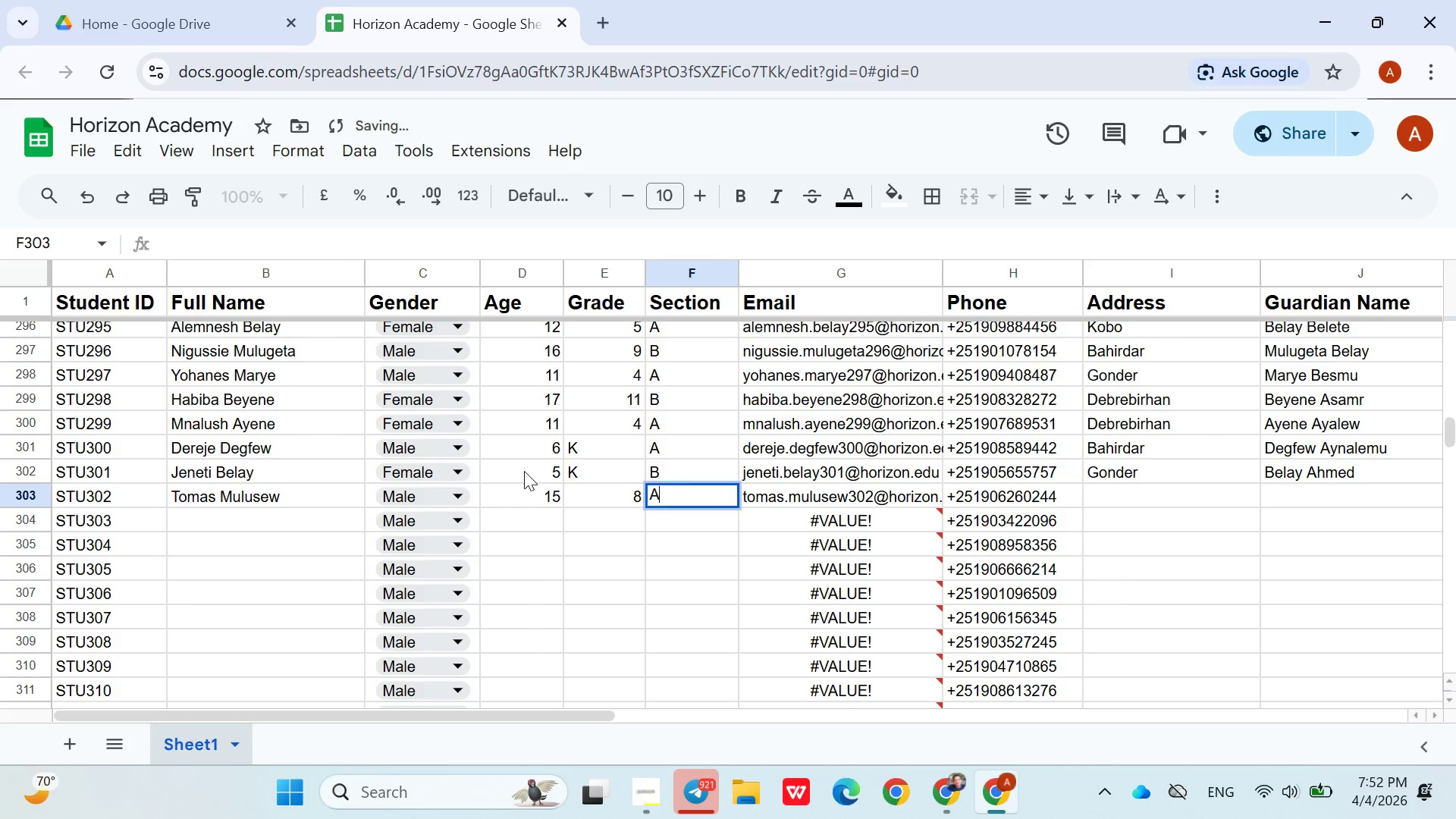 
key(Shift+A)
 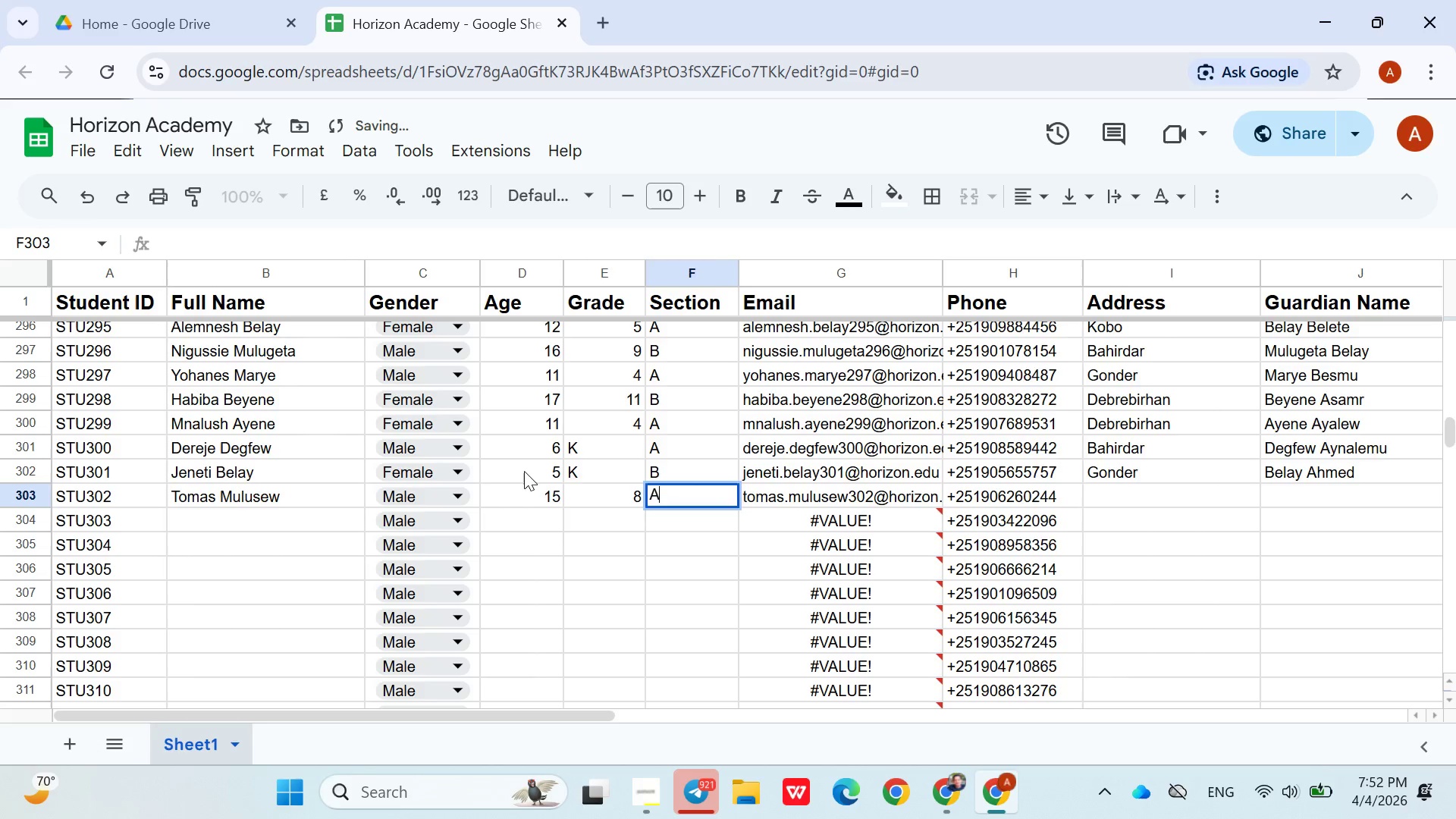 
key(ArrowRight)
 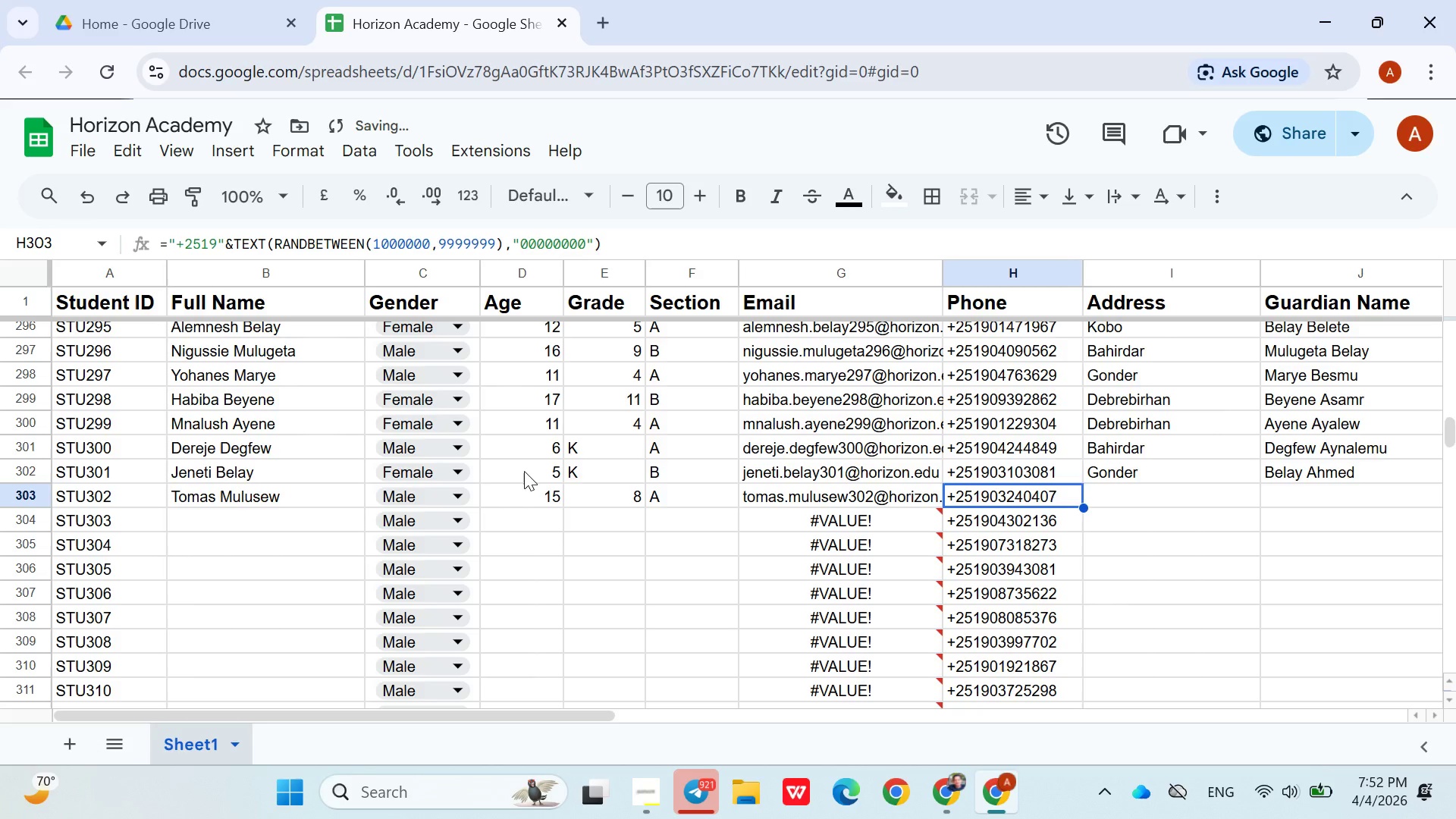 
key(ArrowRight)
 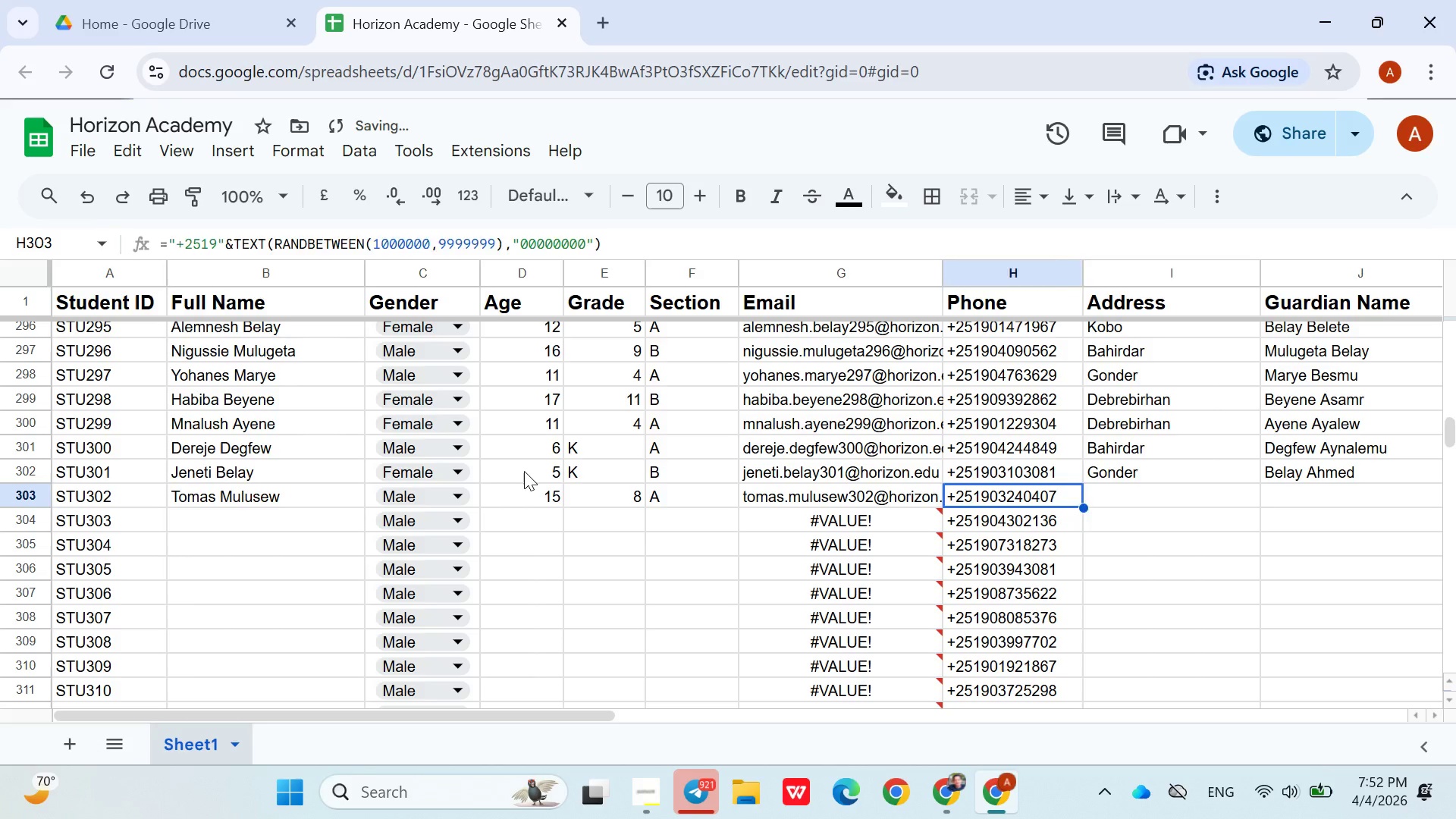 
key(ArrowRight)
 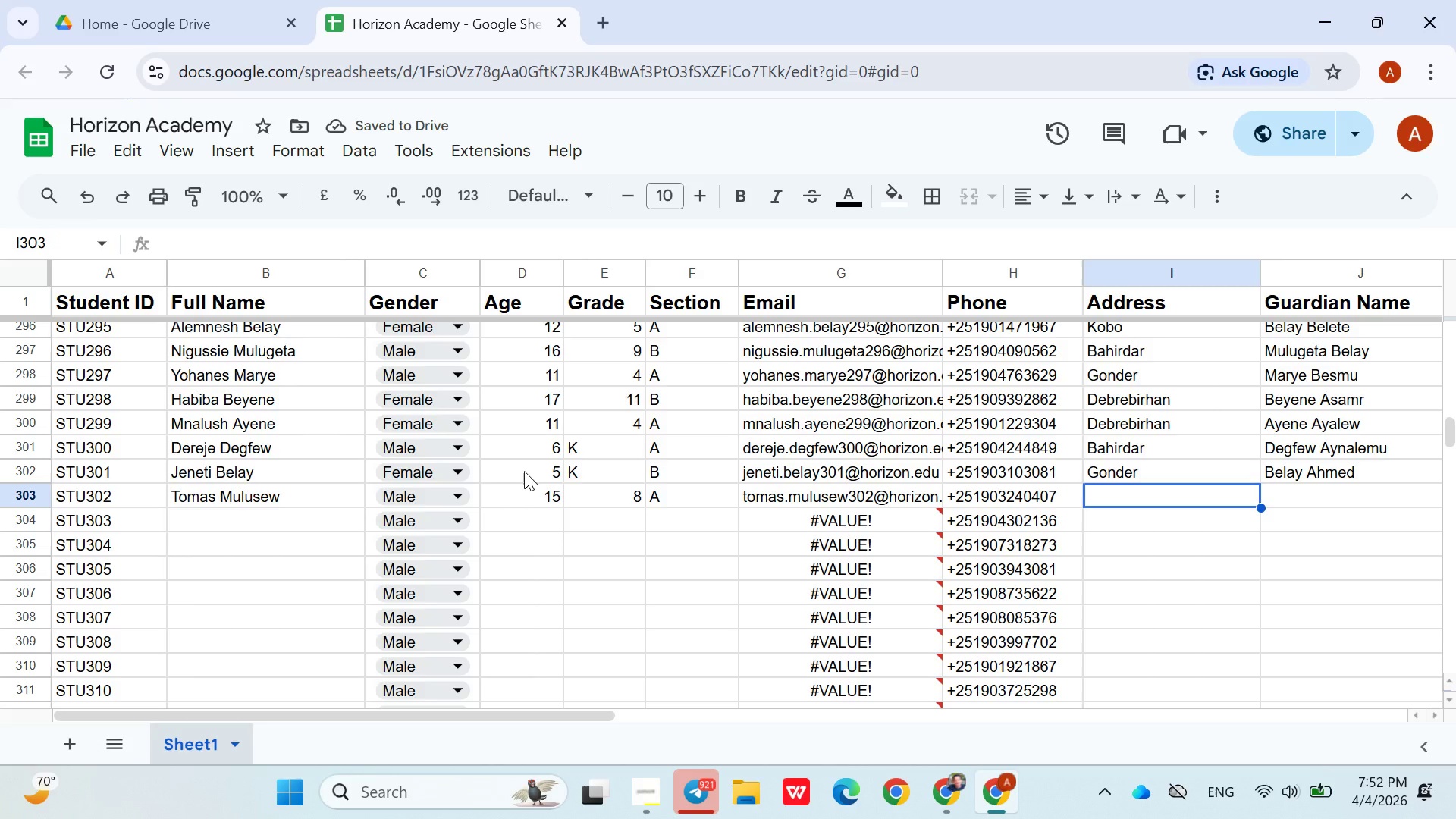 
type(Mulusew )
 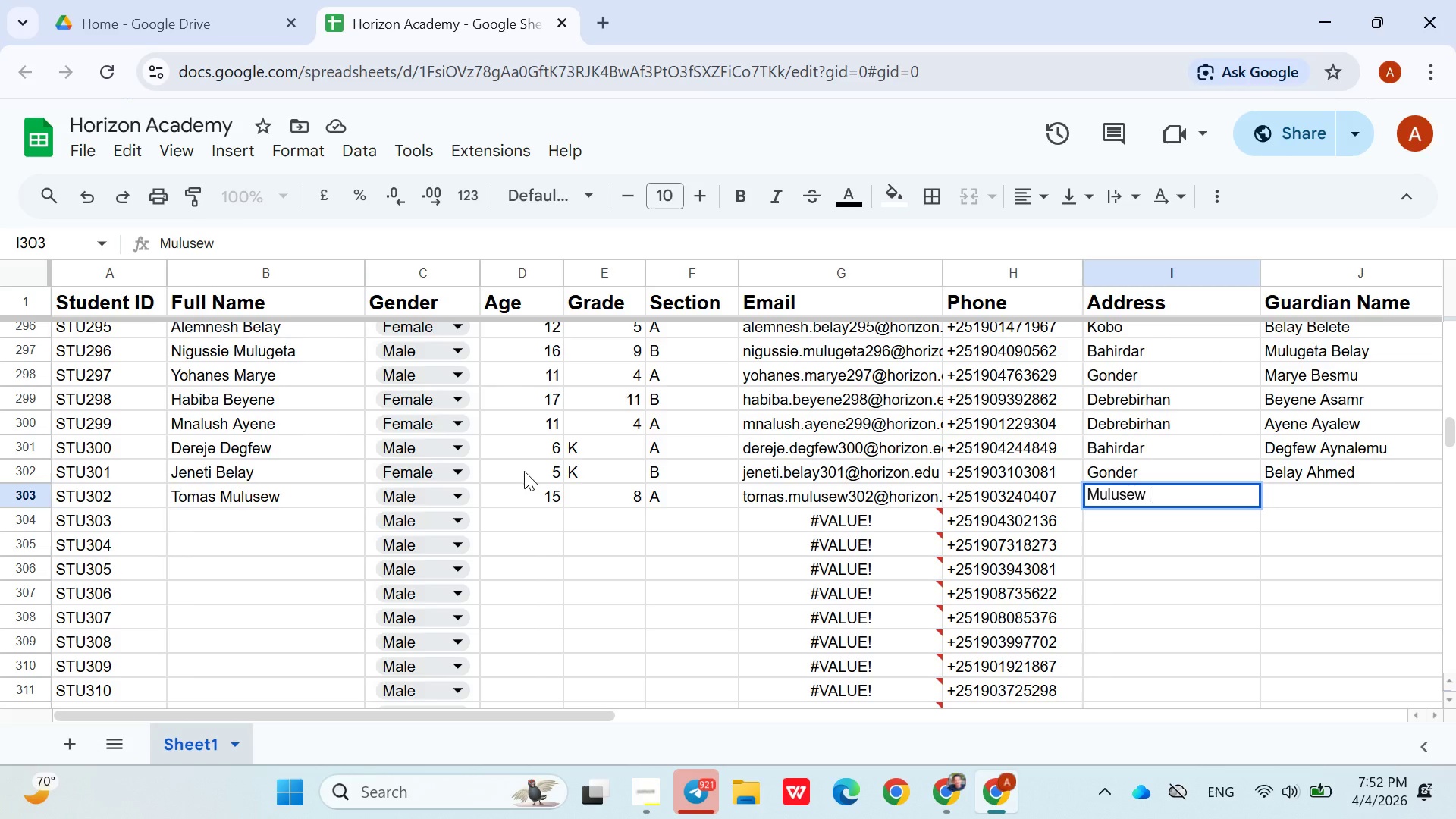 
hold_key(key=ShiftLeft, duration=1.51)
 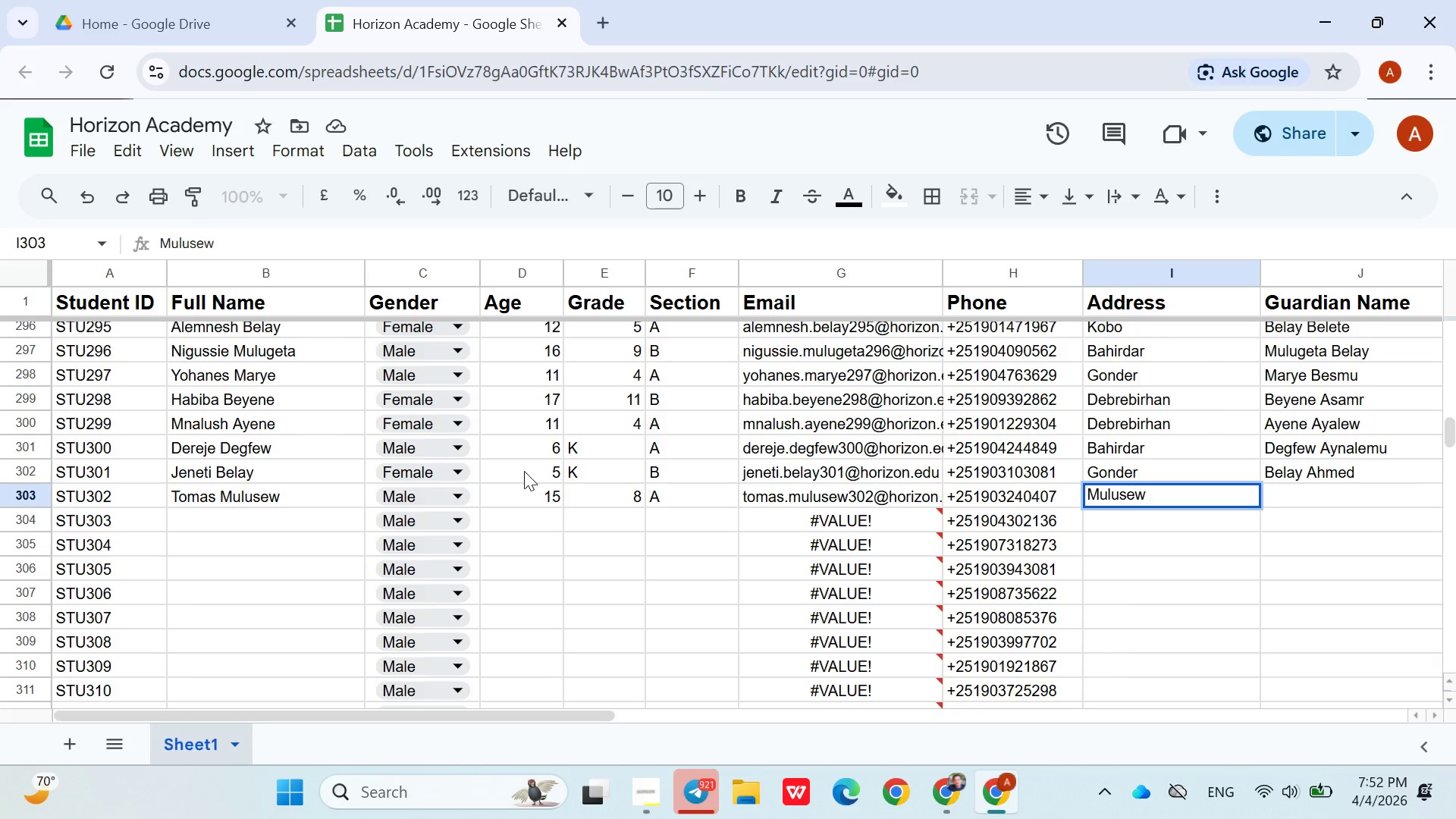 
hold_key(key=ShiftLeft, duration=1.5)
 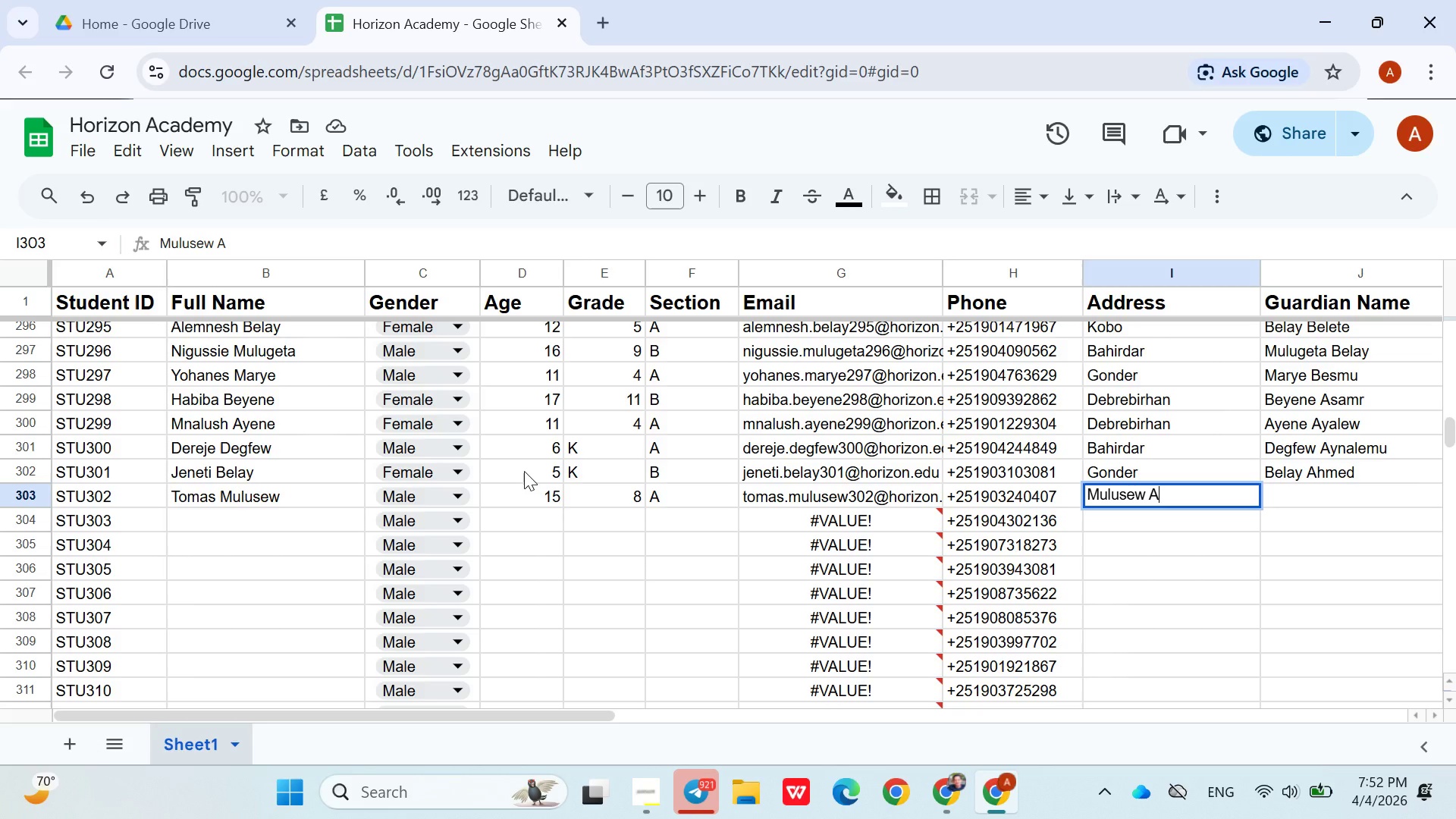 
type(Abera)
 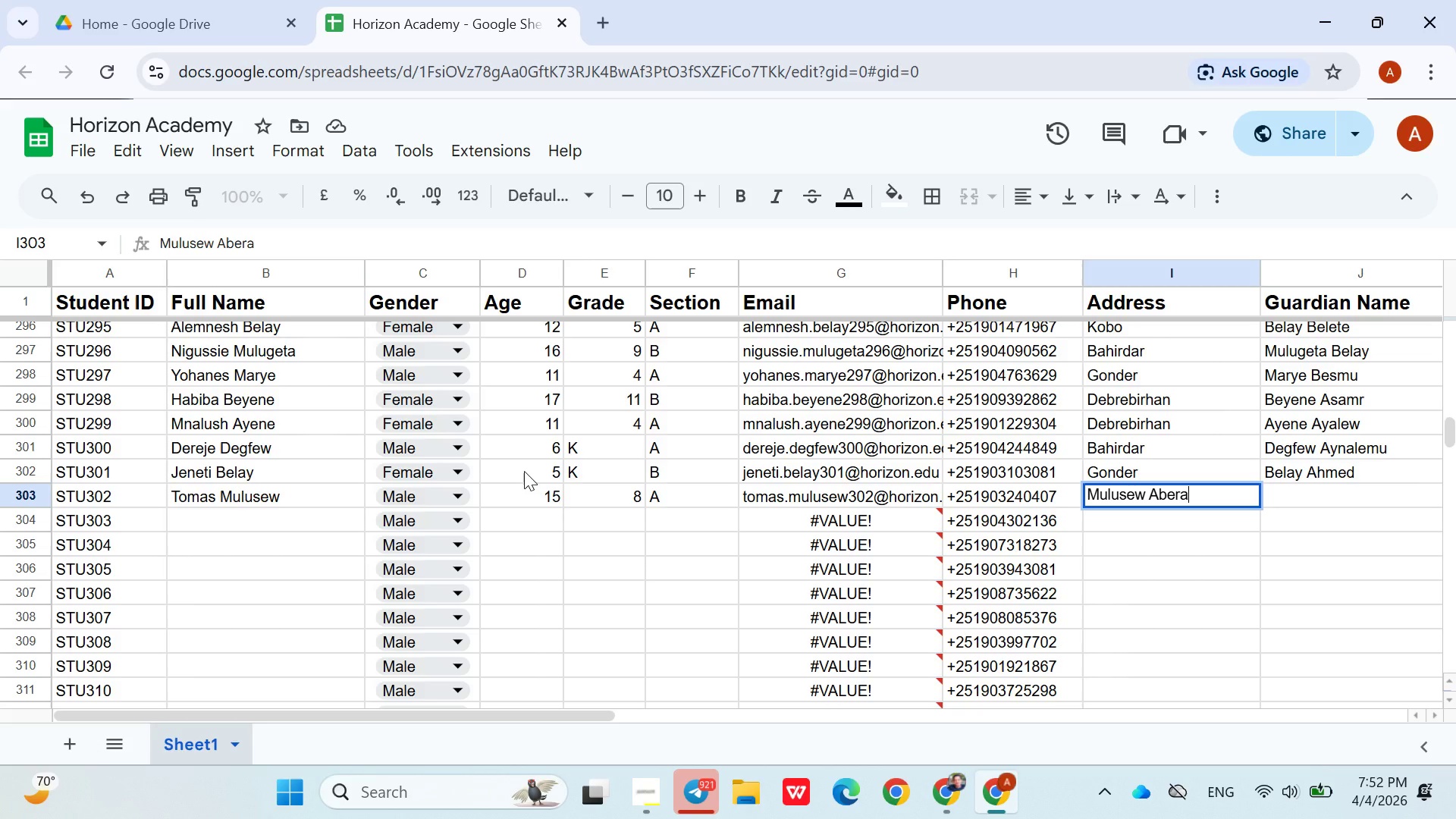 
key(Control+C)
 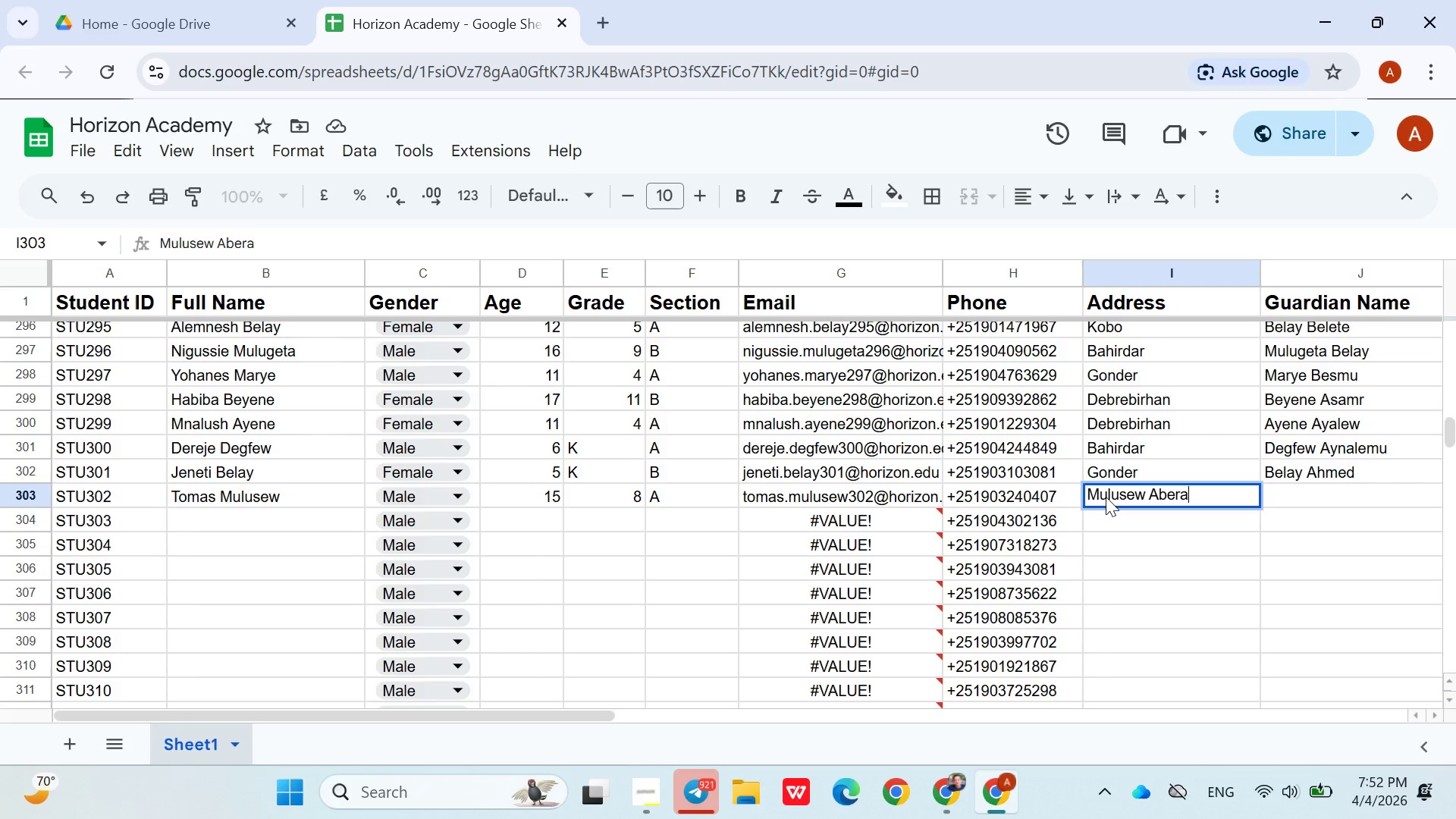 
double_click([1134, 502])
 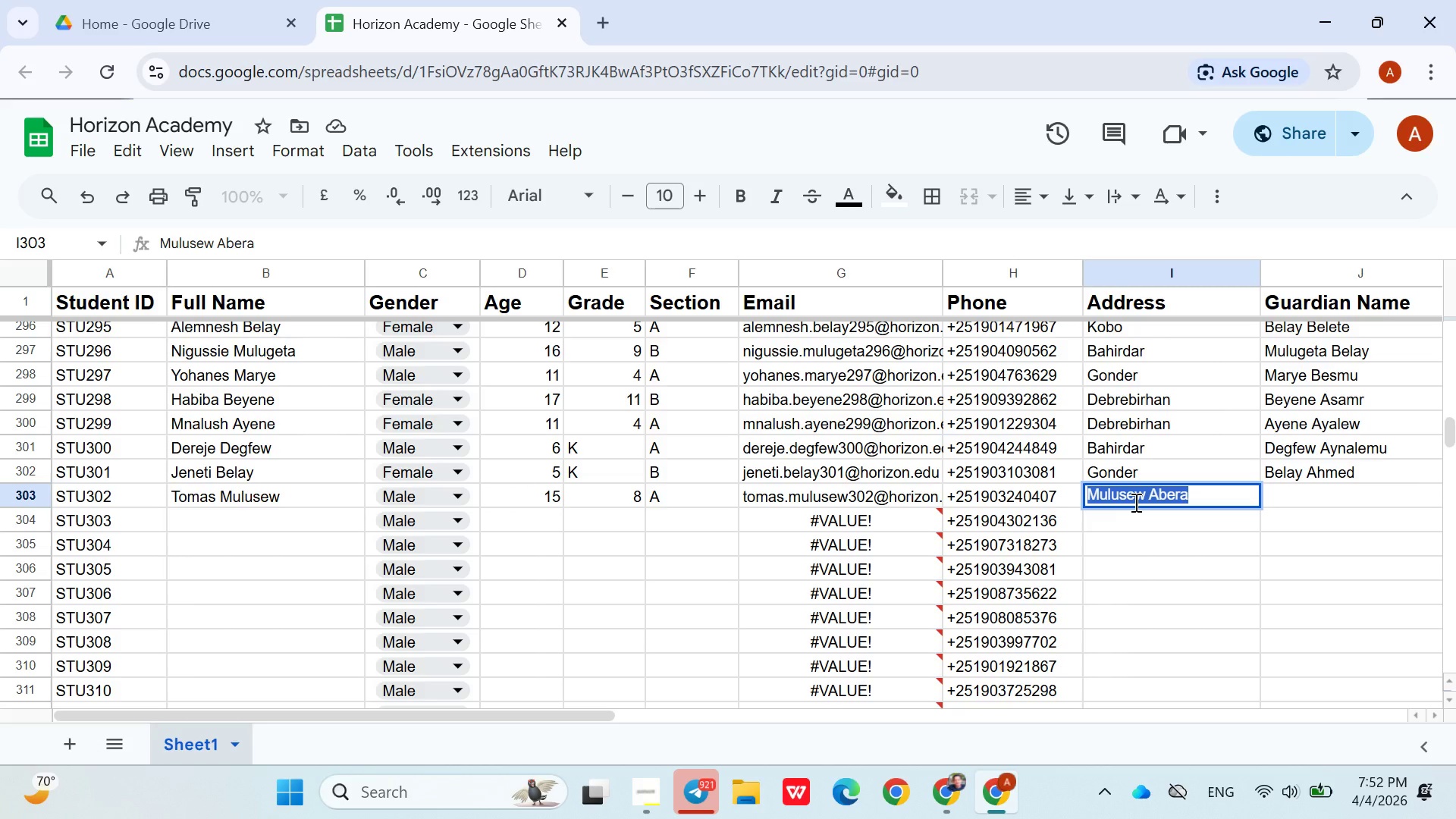 
triple_click([1134, 502])
 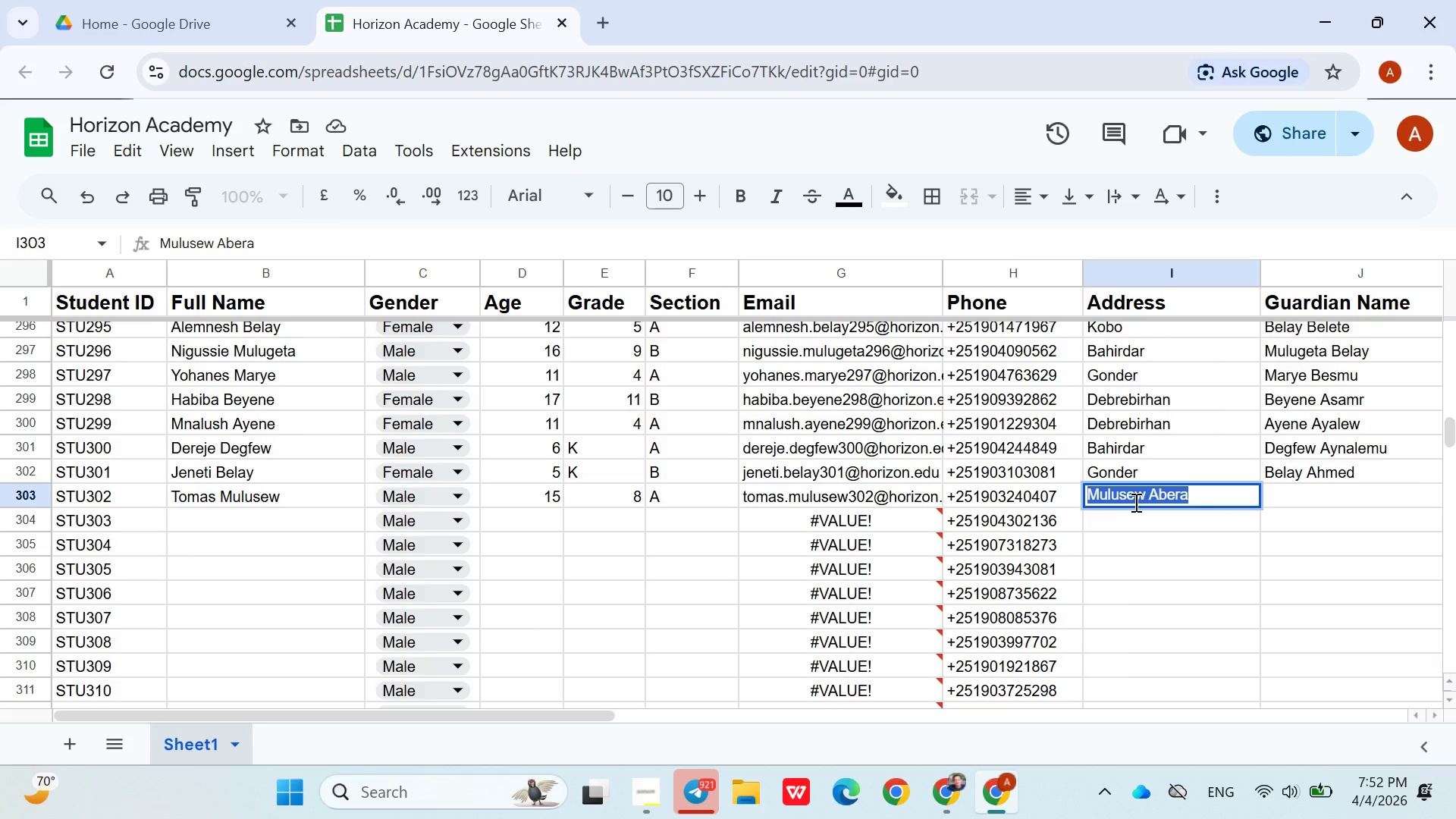 
key(Control+X)
 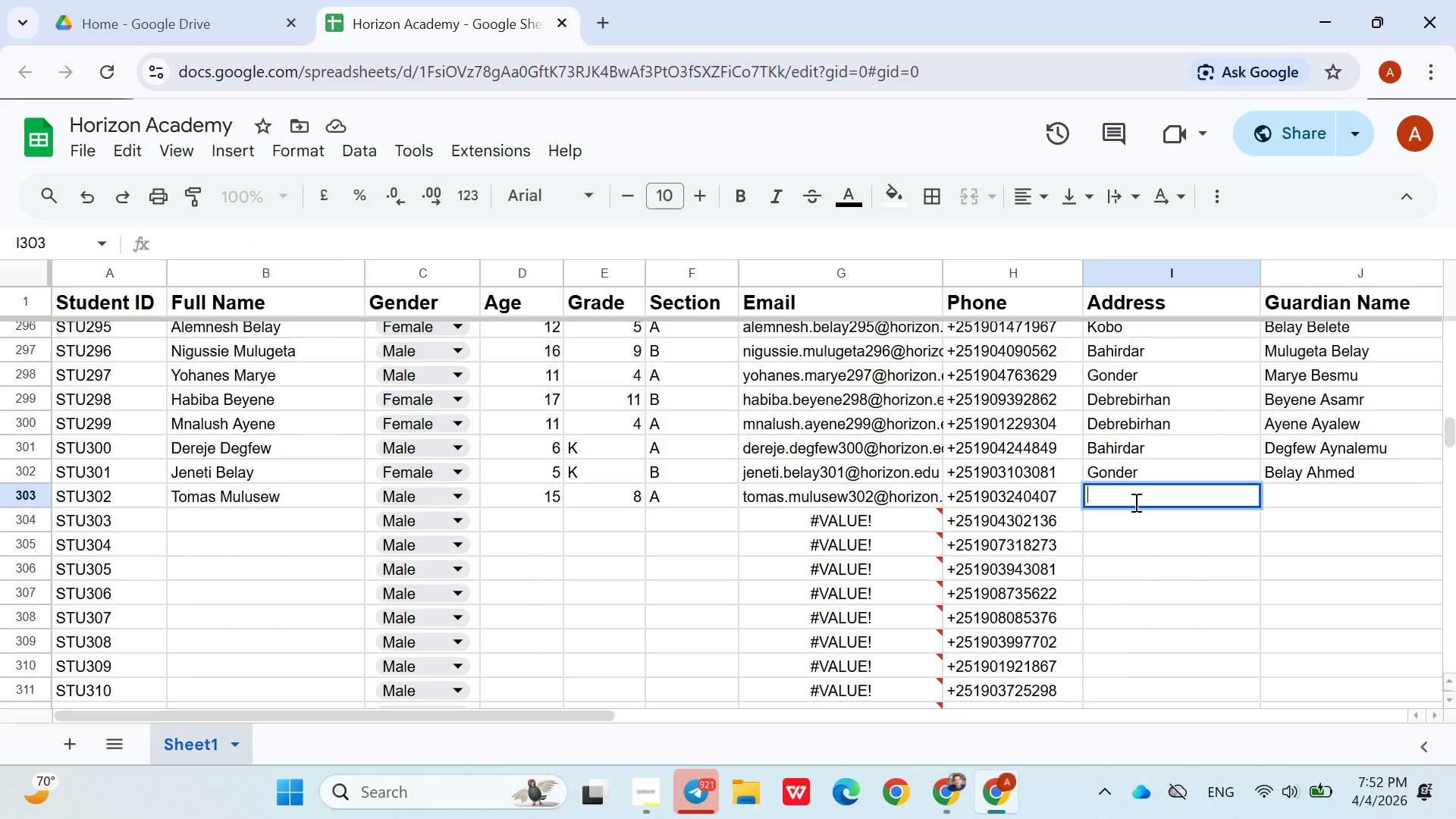 
type(Ad)
 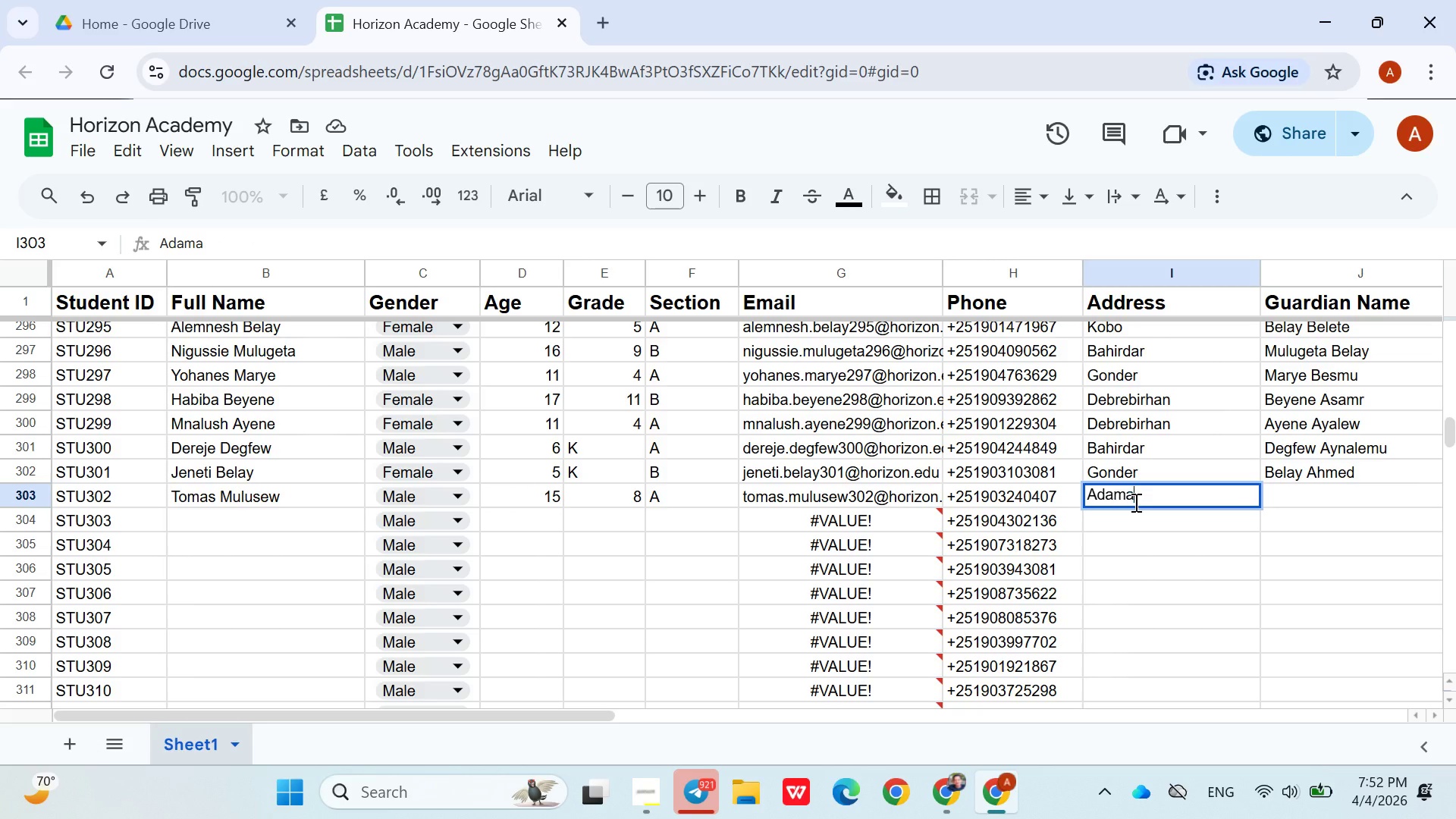 
key(ArrowRight)
 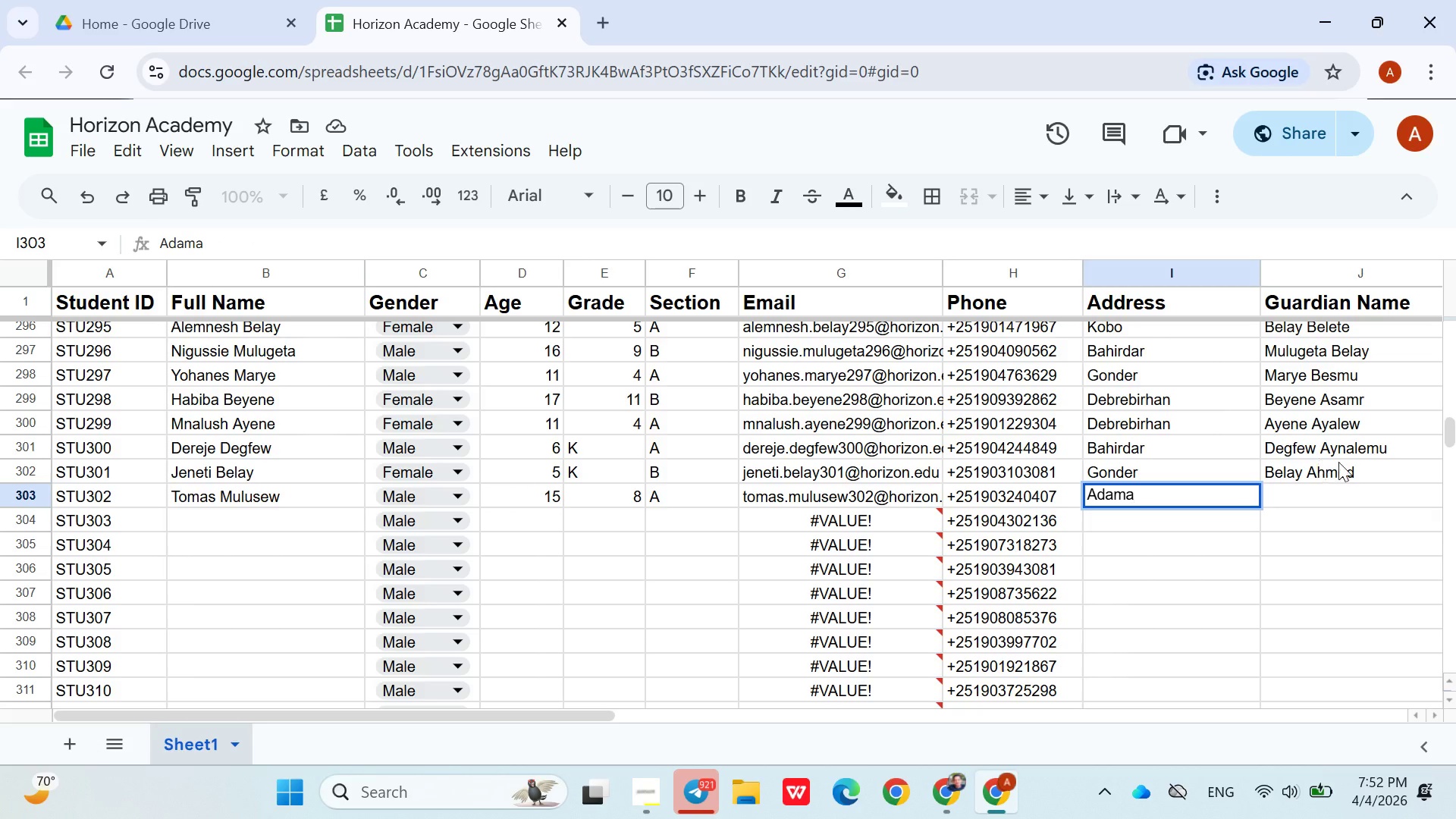 
left_click([1345, 484])
 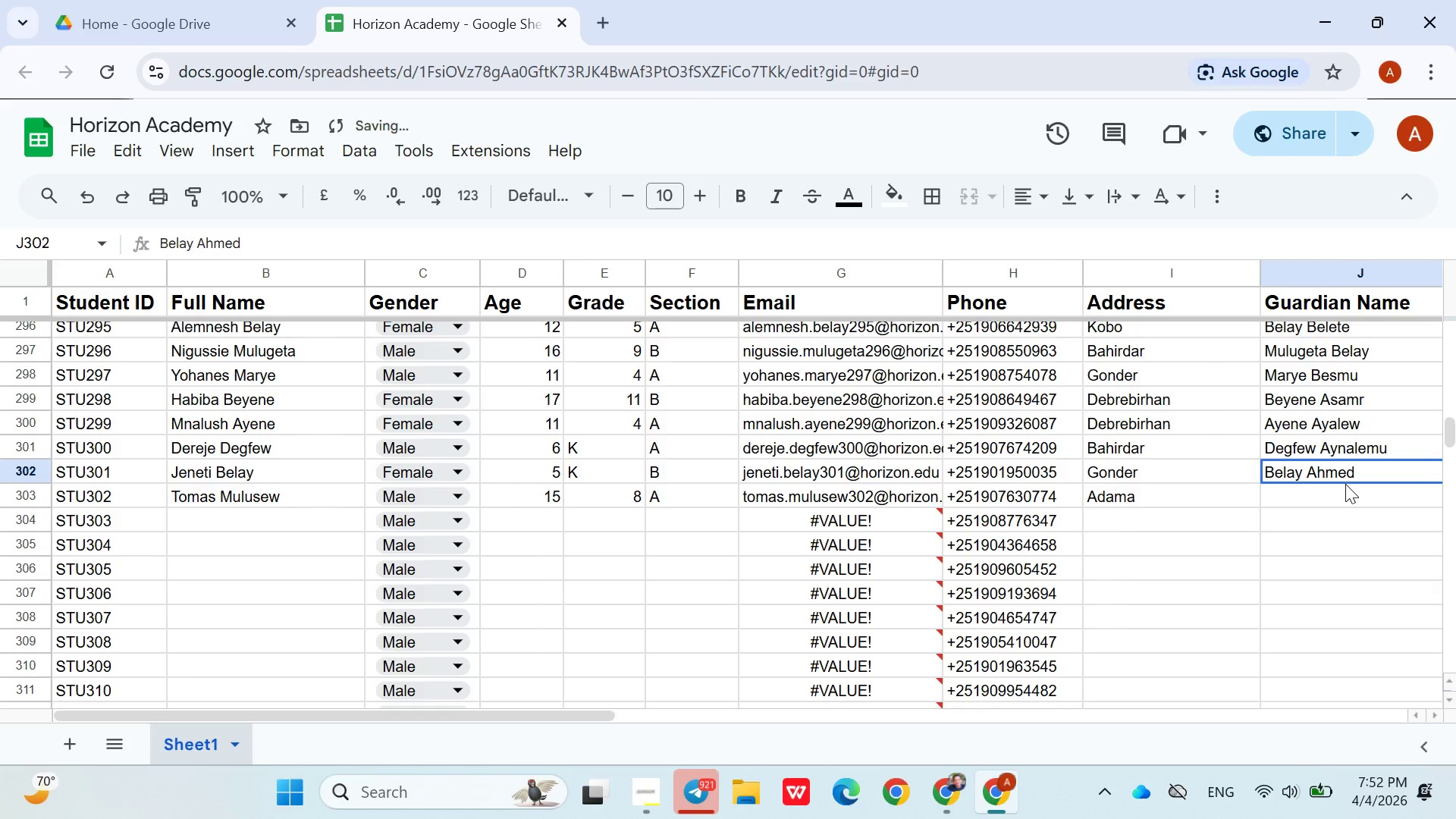 
key(ArrowDown)
 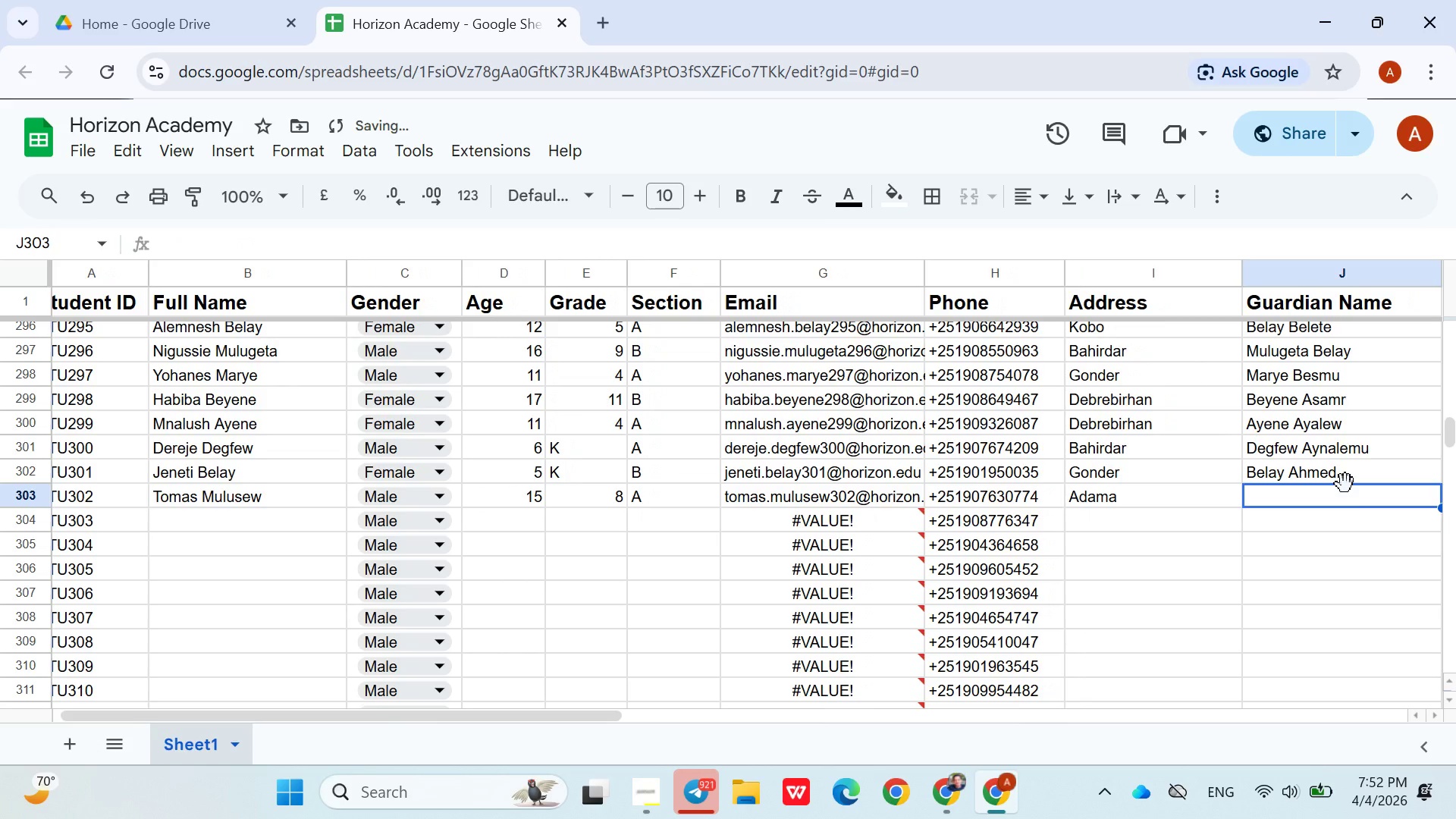 
key(Control+V)
 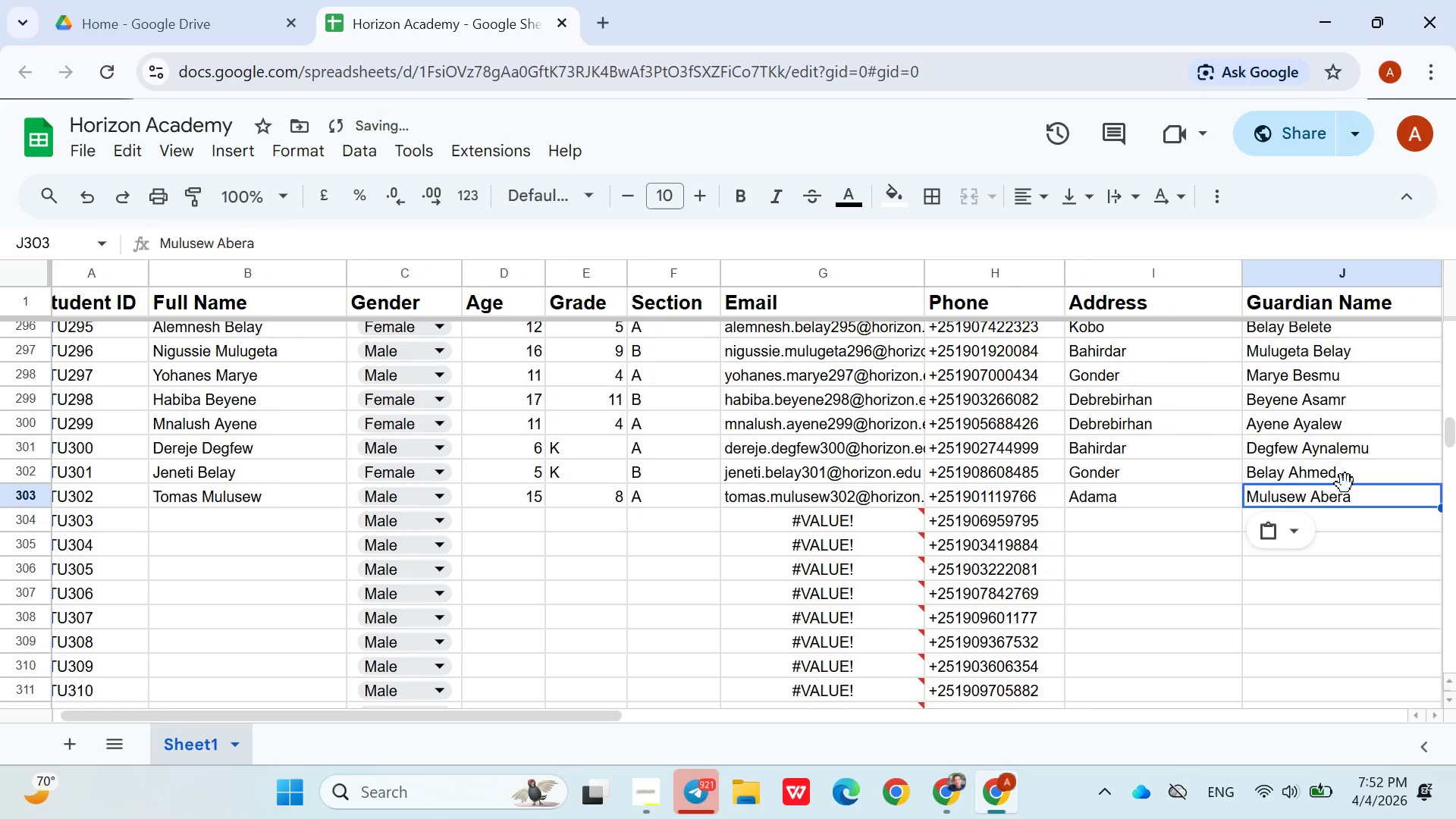 
key(ArrowDown)
 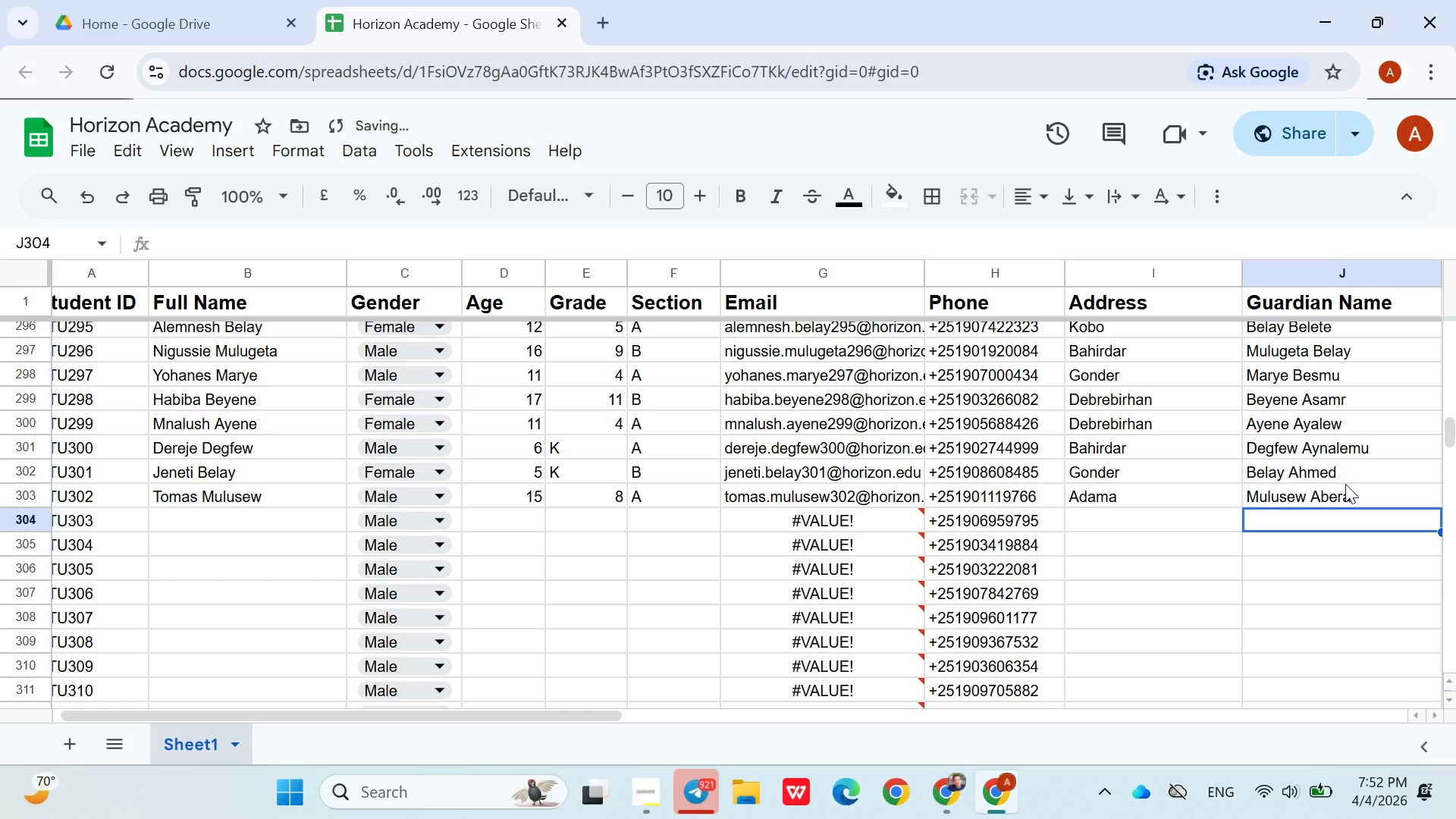 
hold_key(key=ArrowLeft, duration=1.0)
 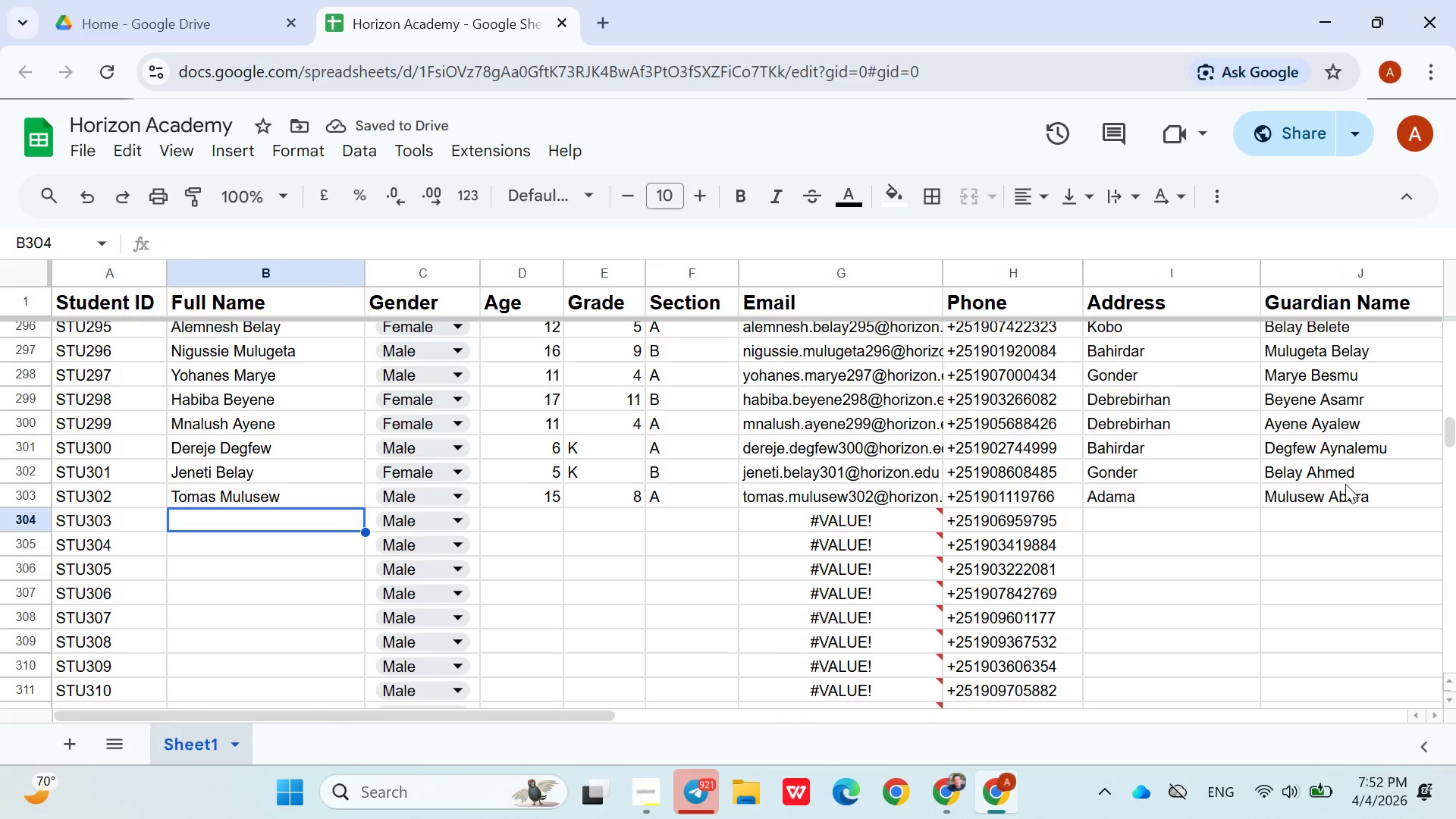 
key(ArrowRight)
 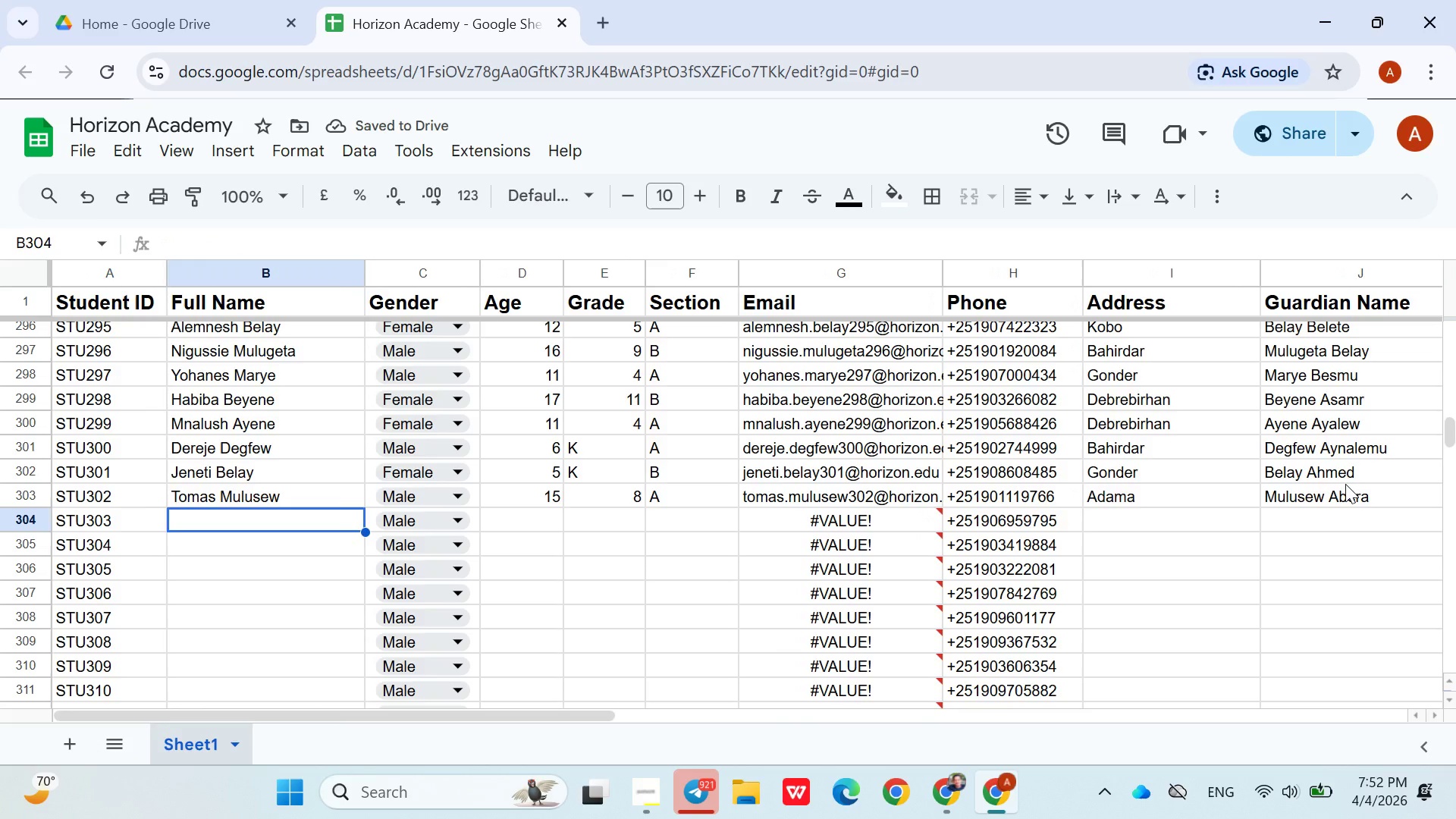 
type(Abera )
 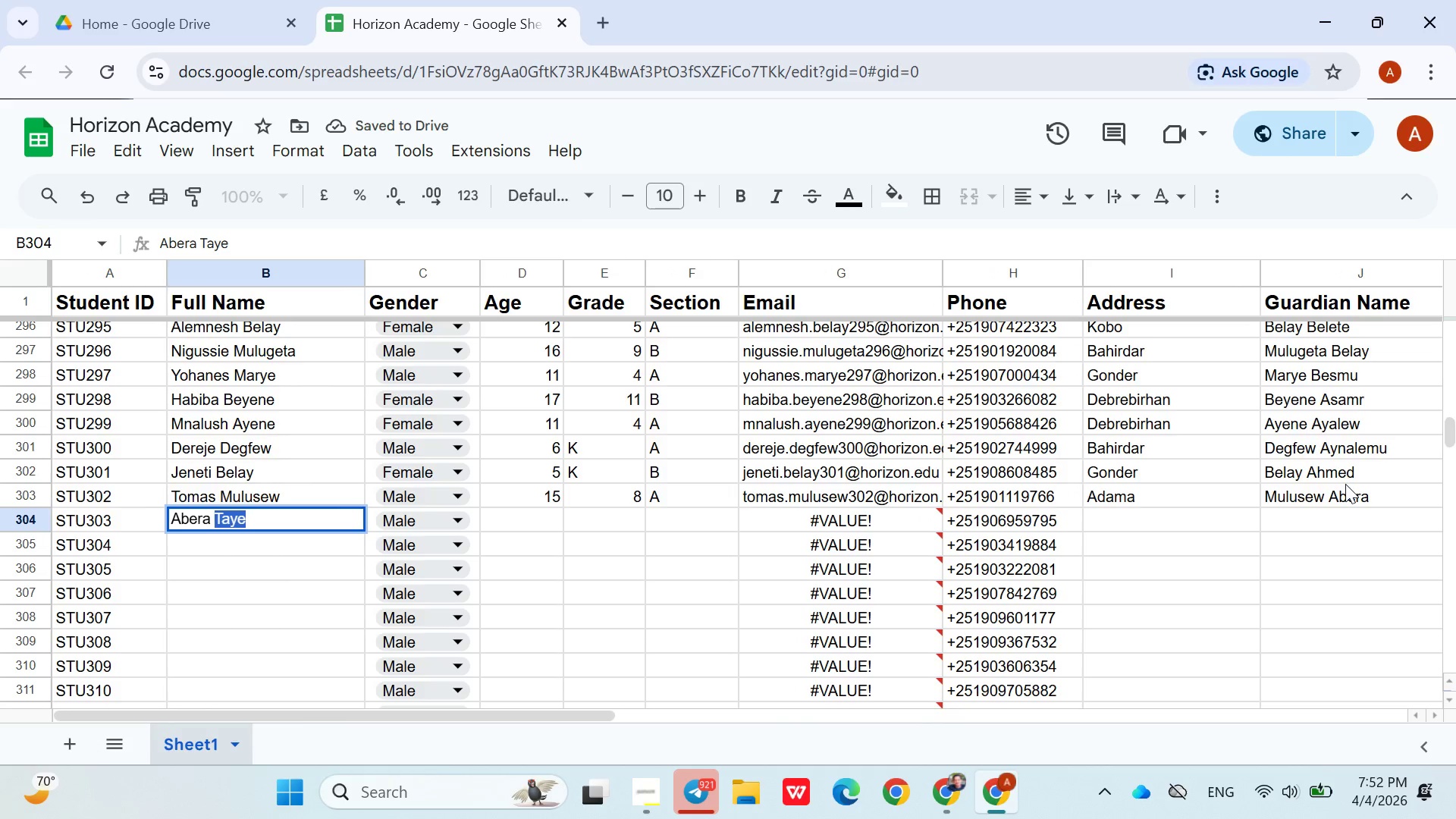 
hold_key(key=ShiftLeft, duration=1.52)
 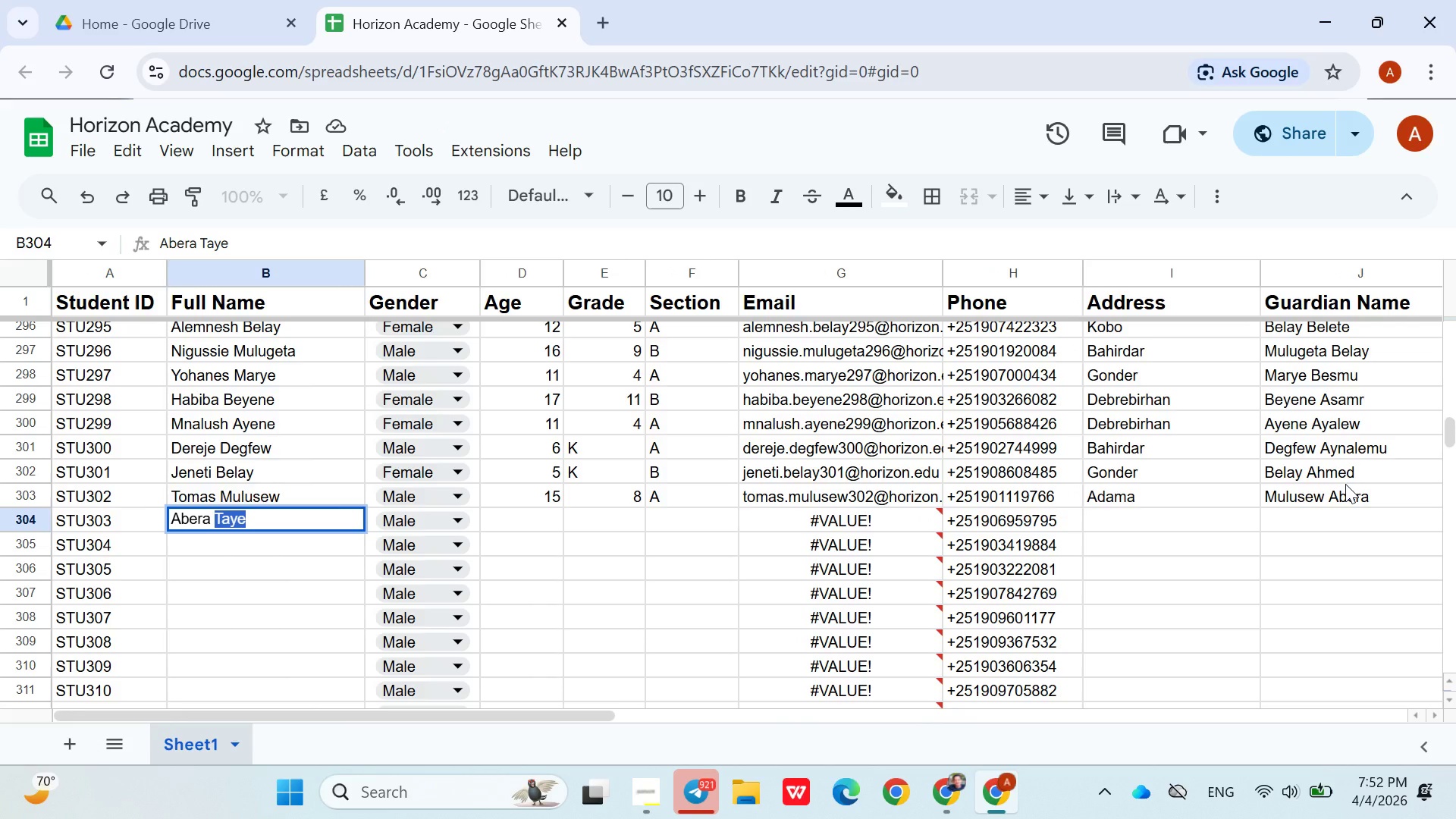 
hold_key(key=ShiftLeft, duration=1.5)
 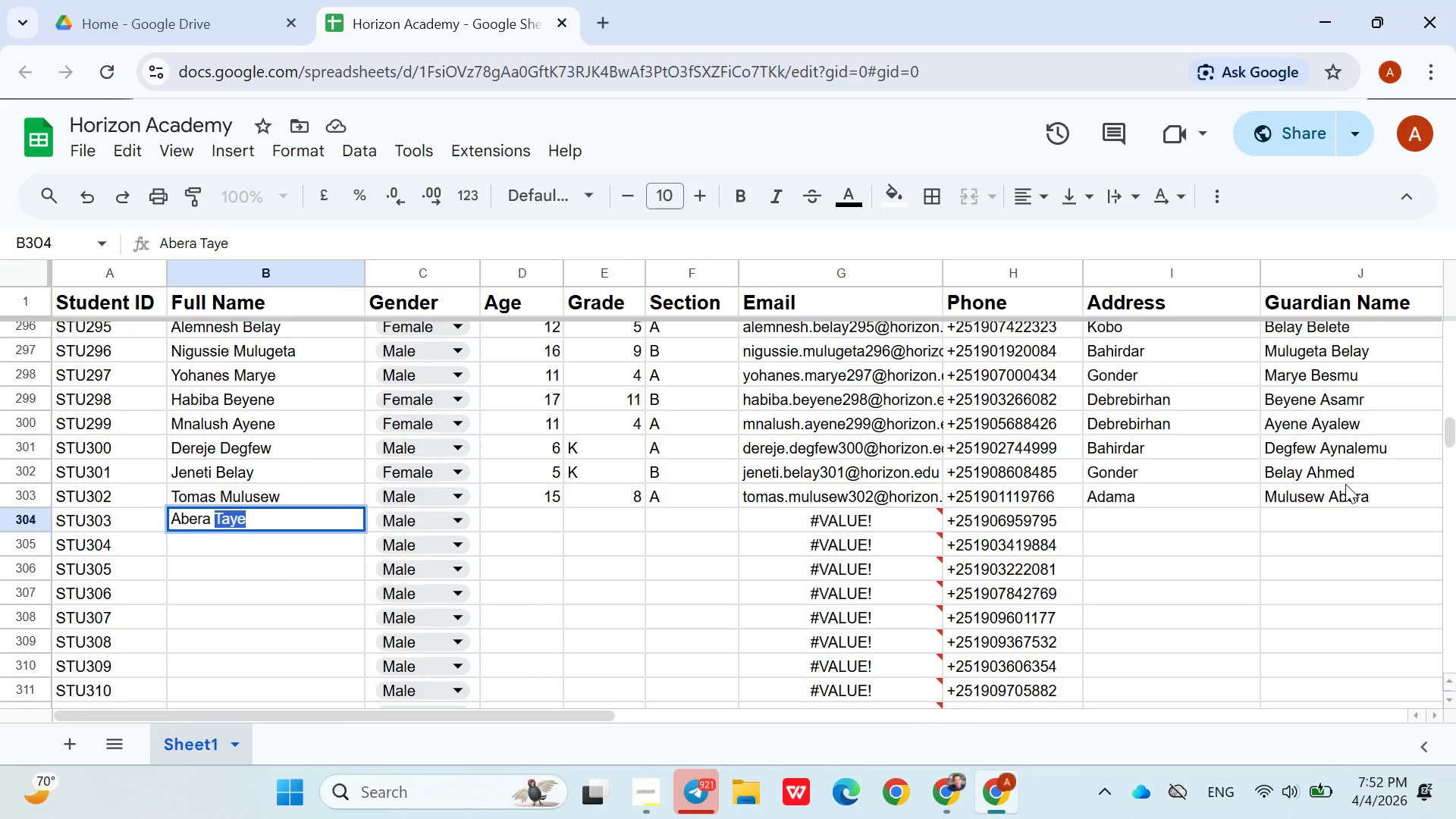 
hold_key(key=ShiftLeft, duration=1.52)
 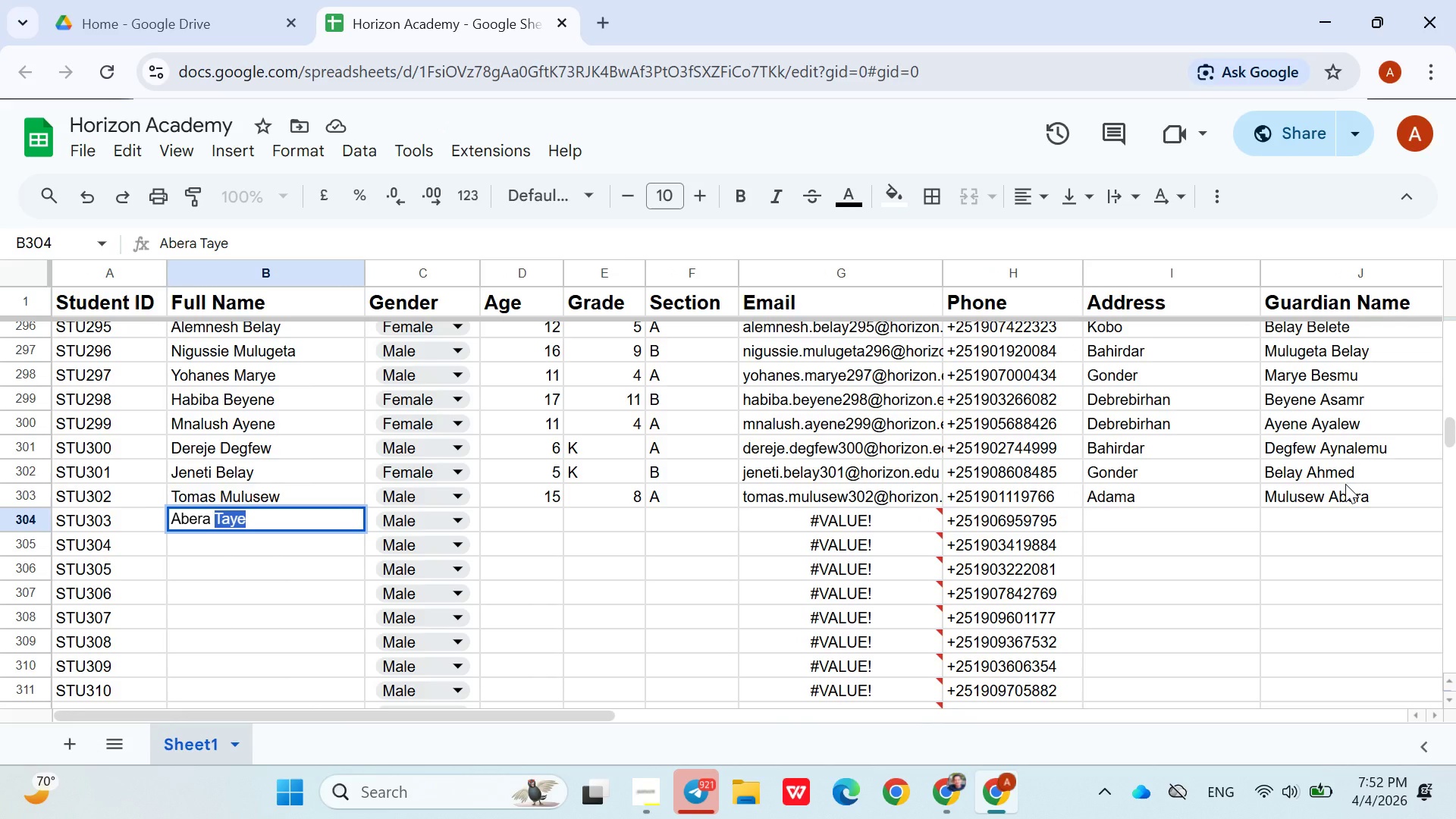 
hold_key(key=ShiftLeft, duration=1.51)
 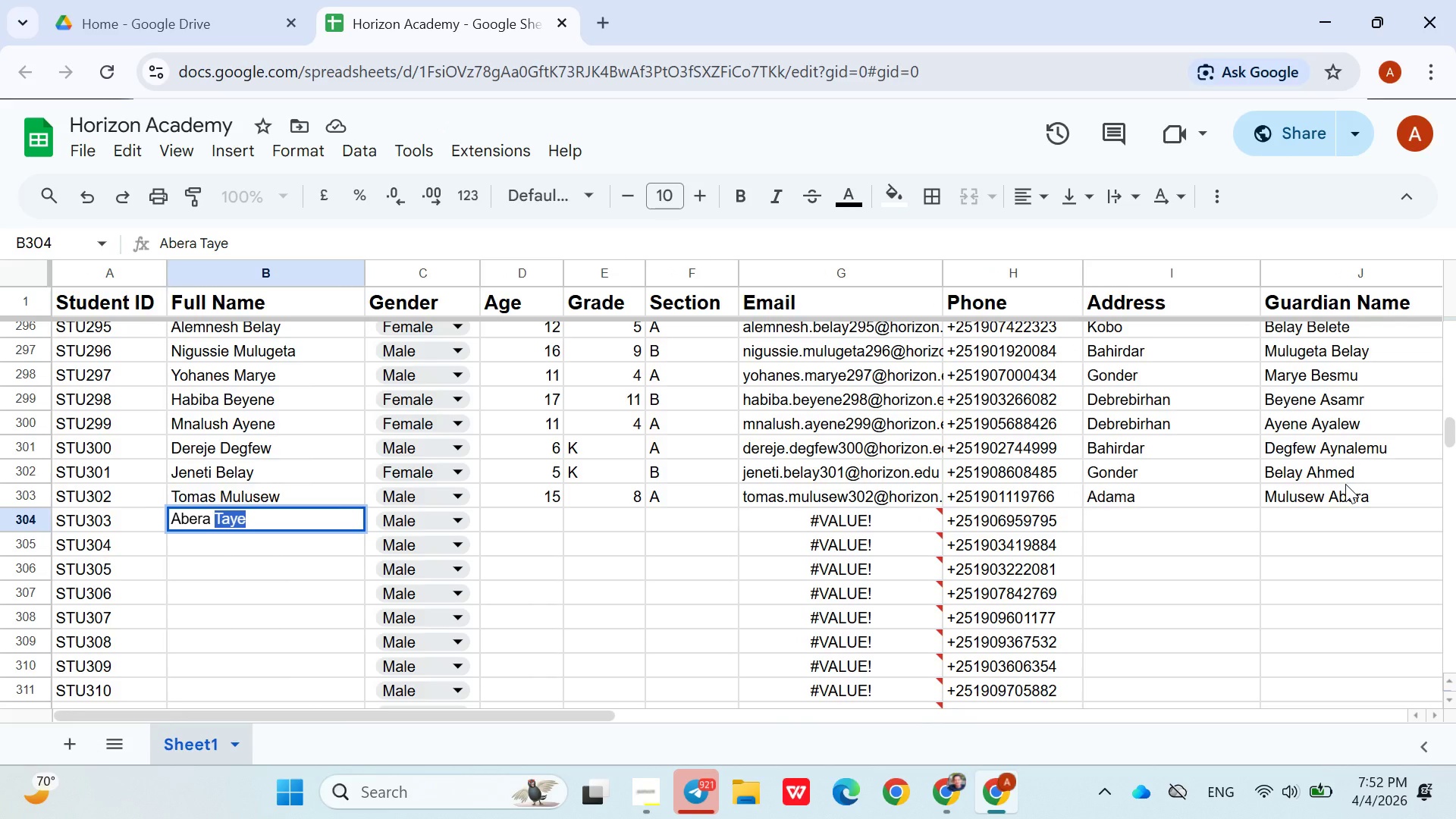 
hold_key(key=ShiftLeft, duration=1.52)
 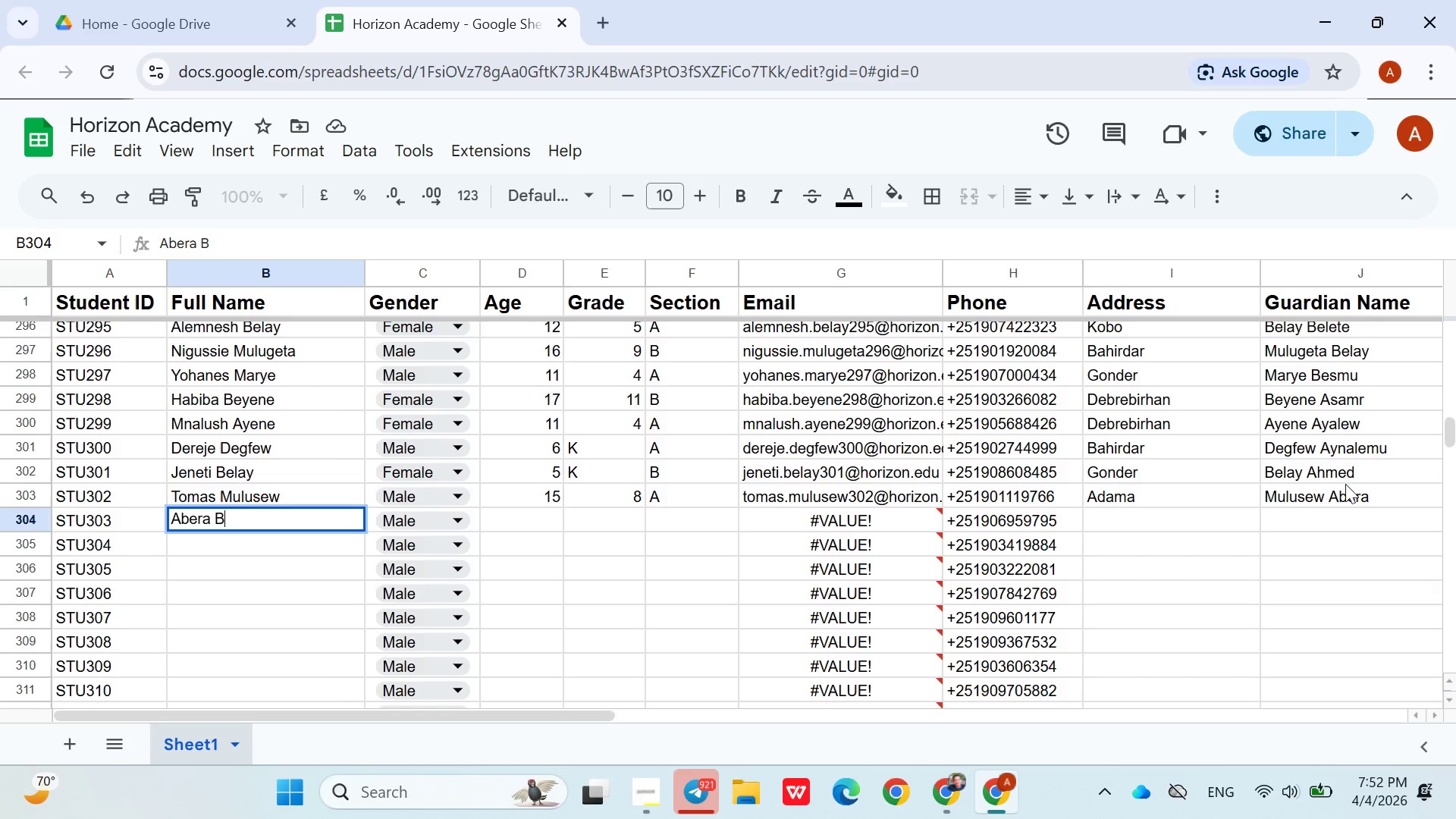 
type(Belay)
 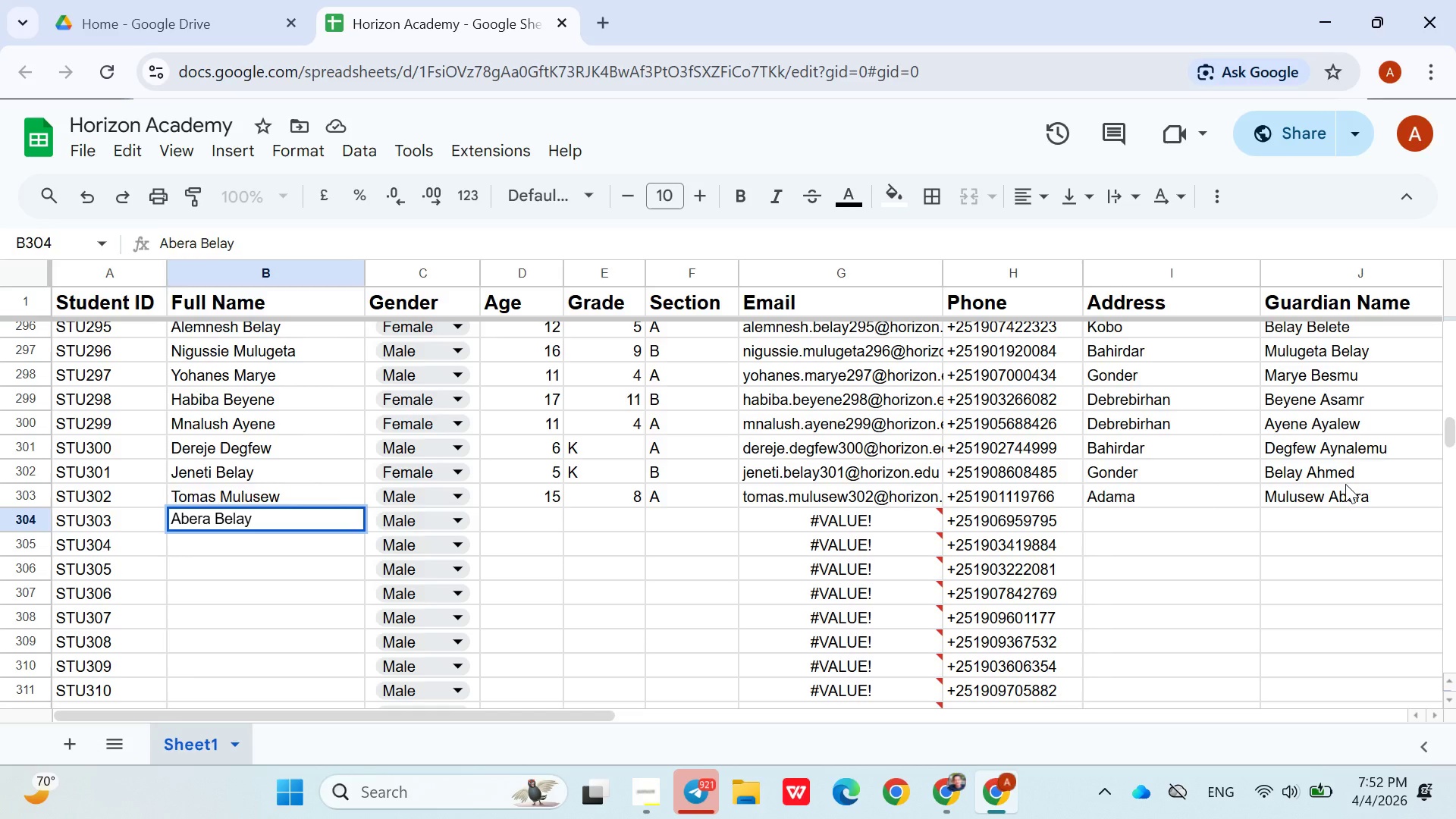 
key(ArrowRight)
 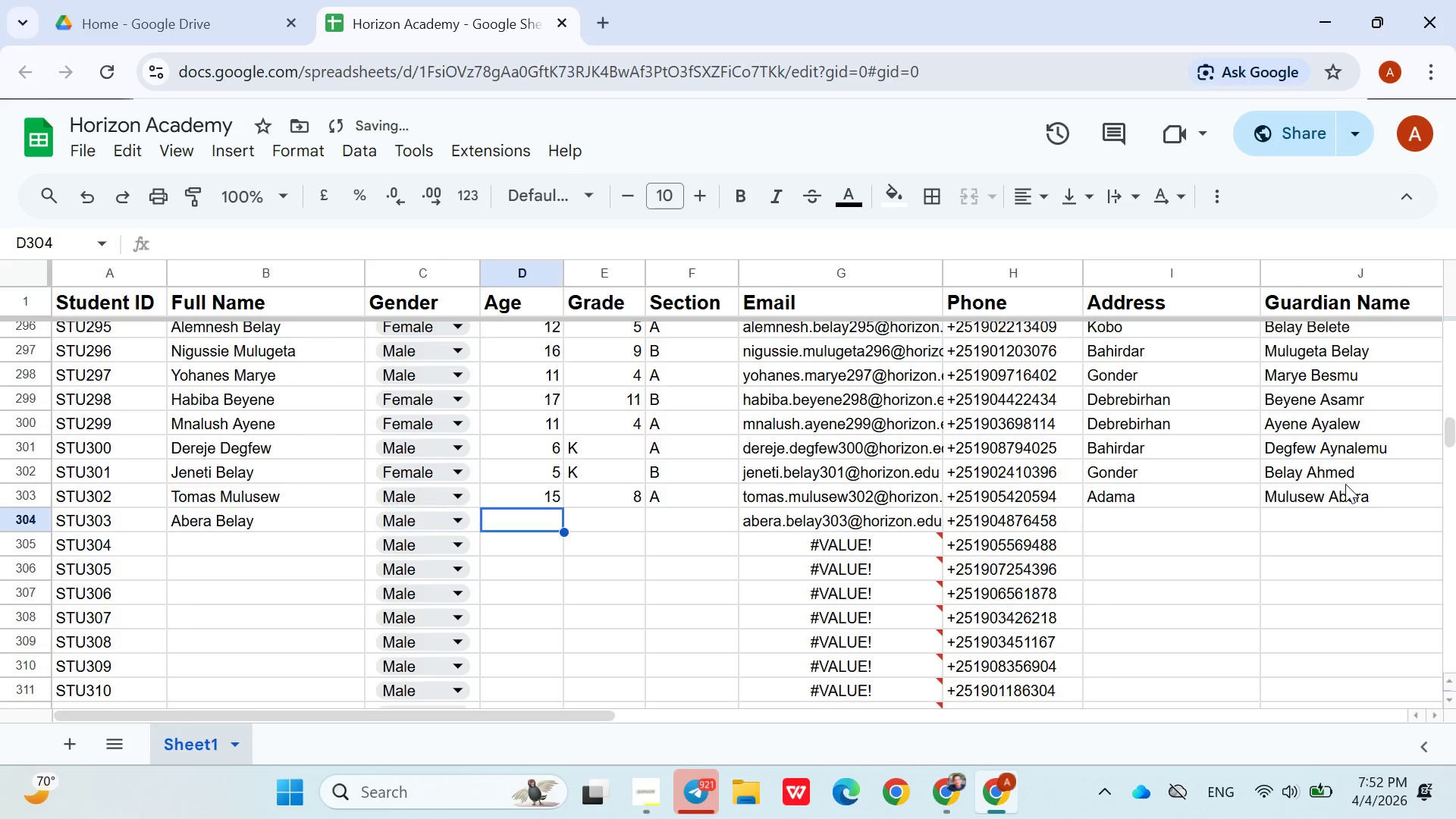 
key(ArrowRight)
 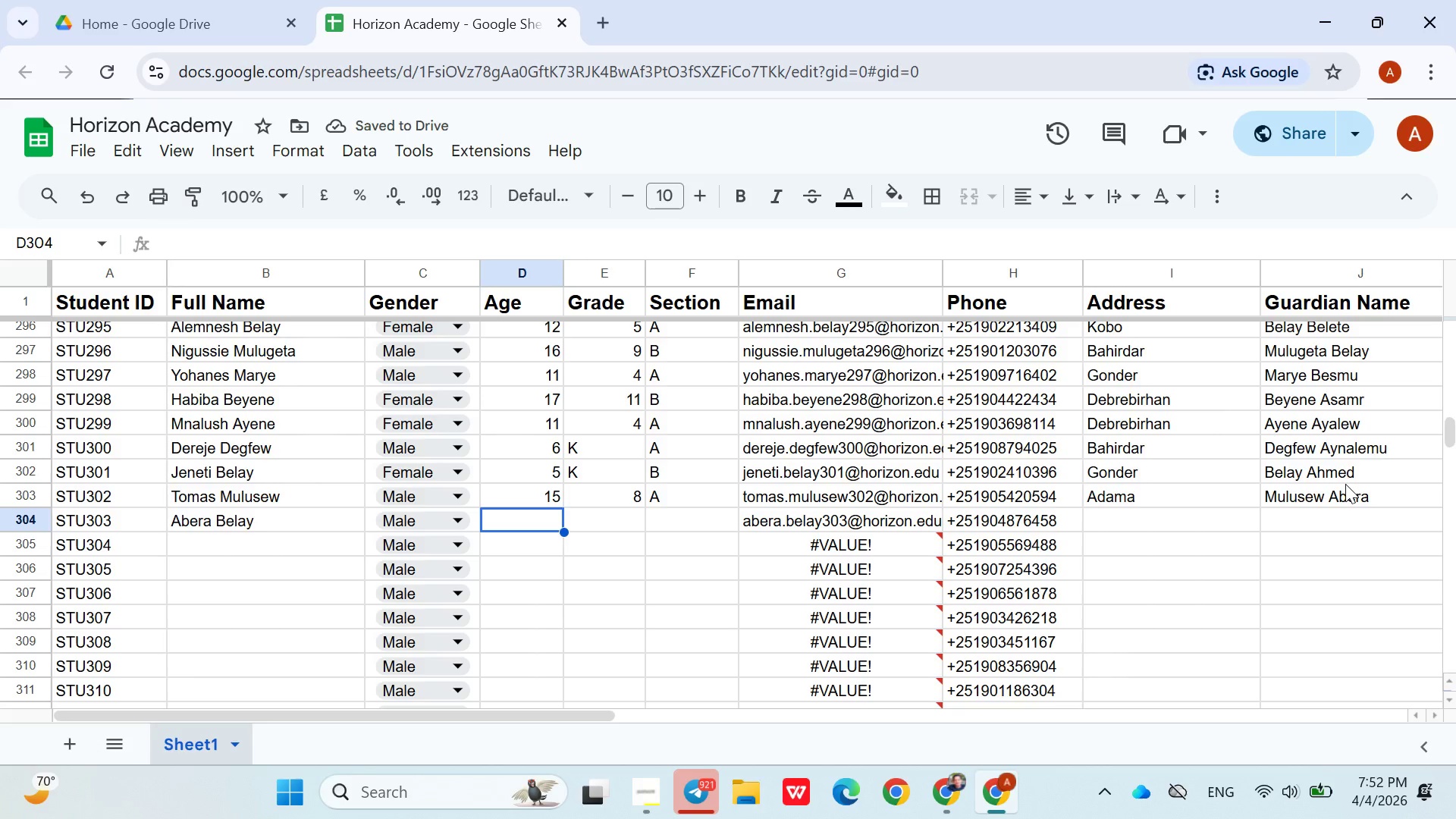 
key(9)
 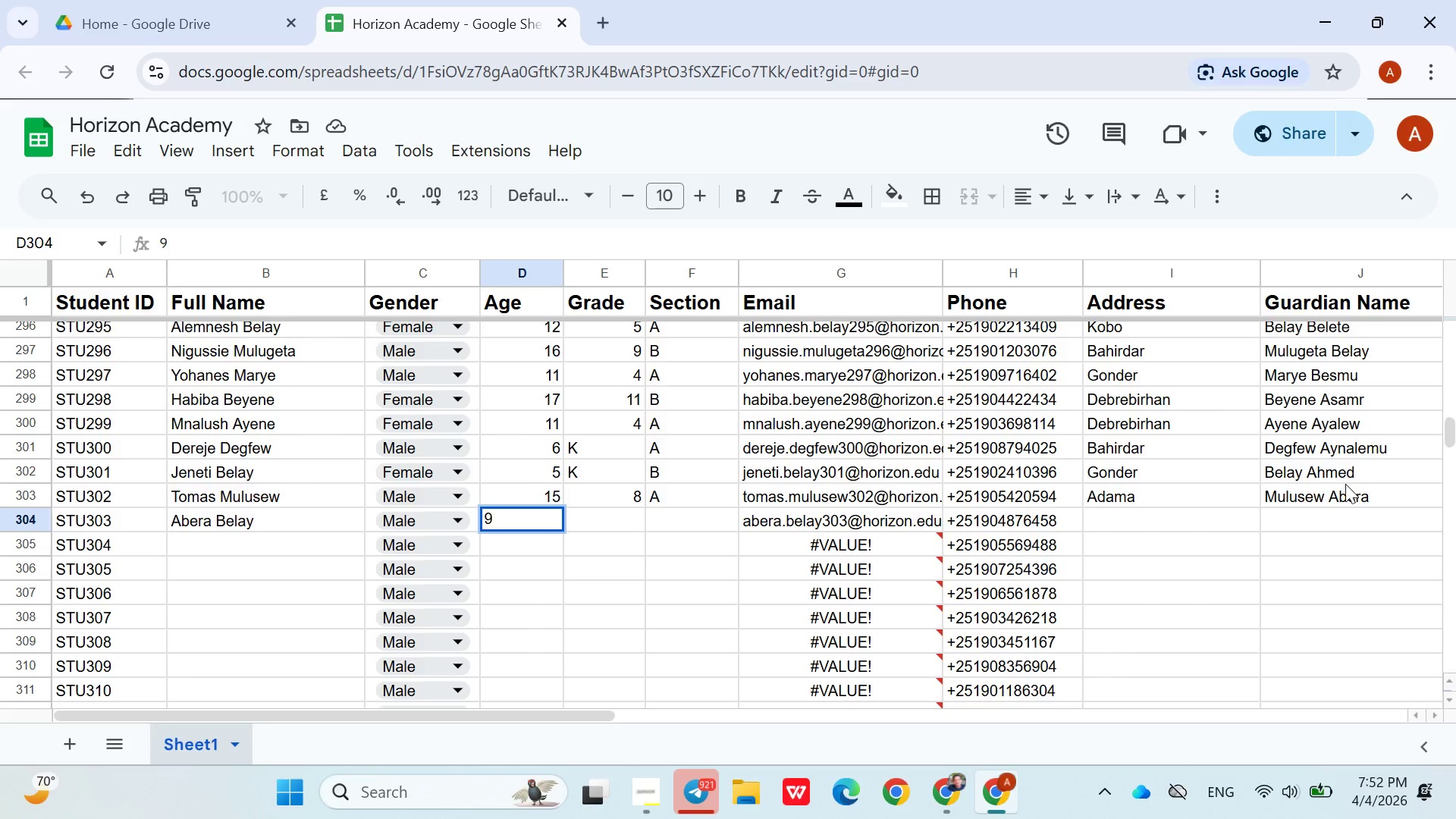 
key(ArrowRight)
 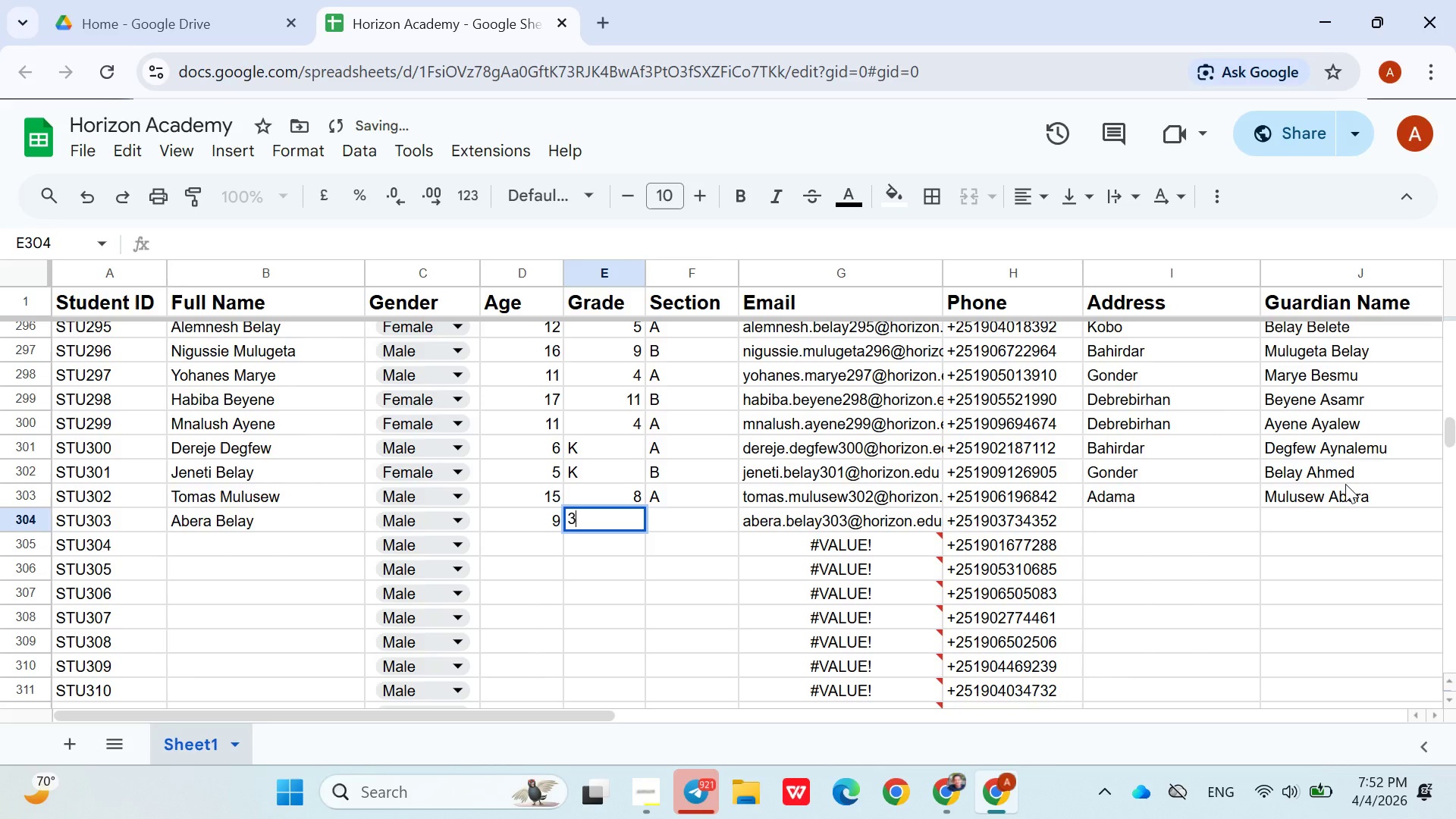 
key(3)
 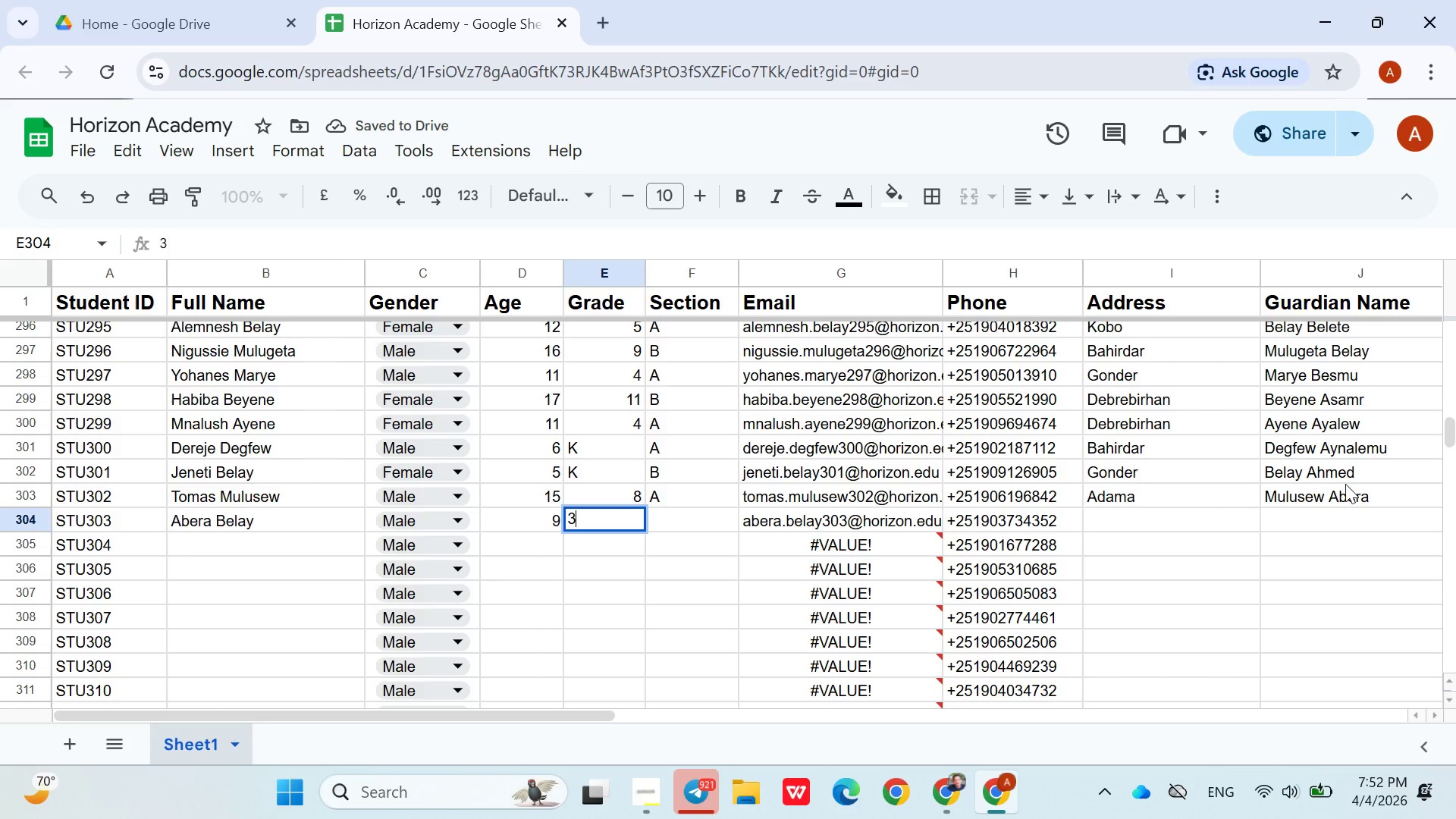 
key(ArrowRight)
 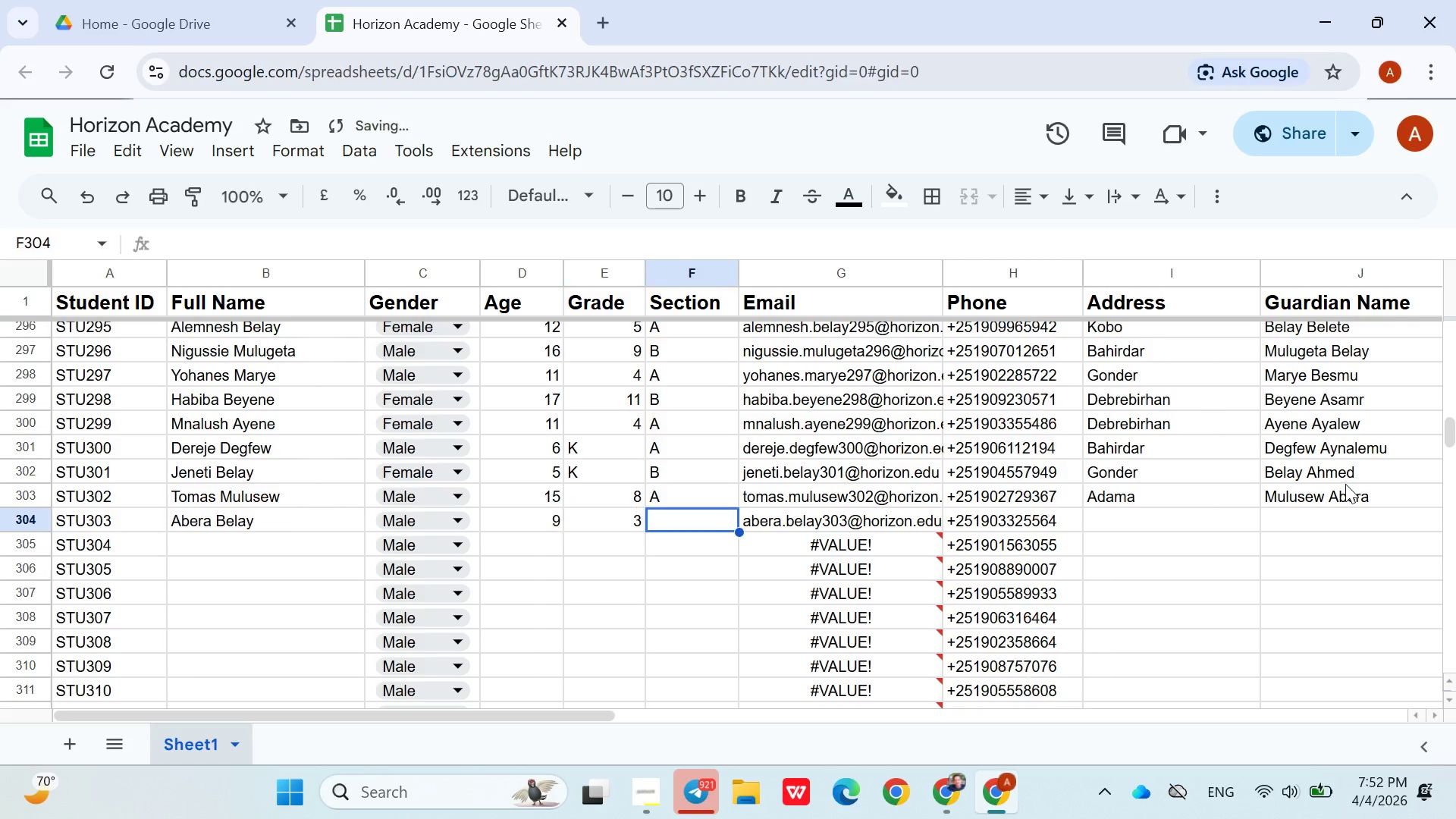 
key(Shift+ShiftLeft)
 